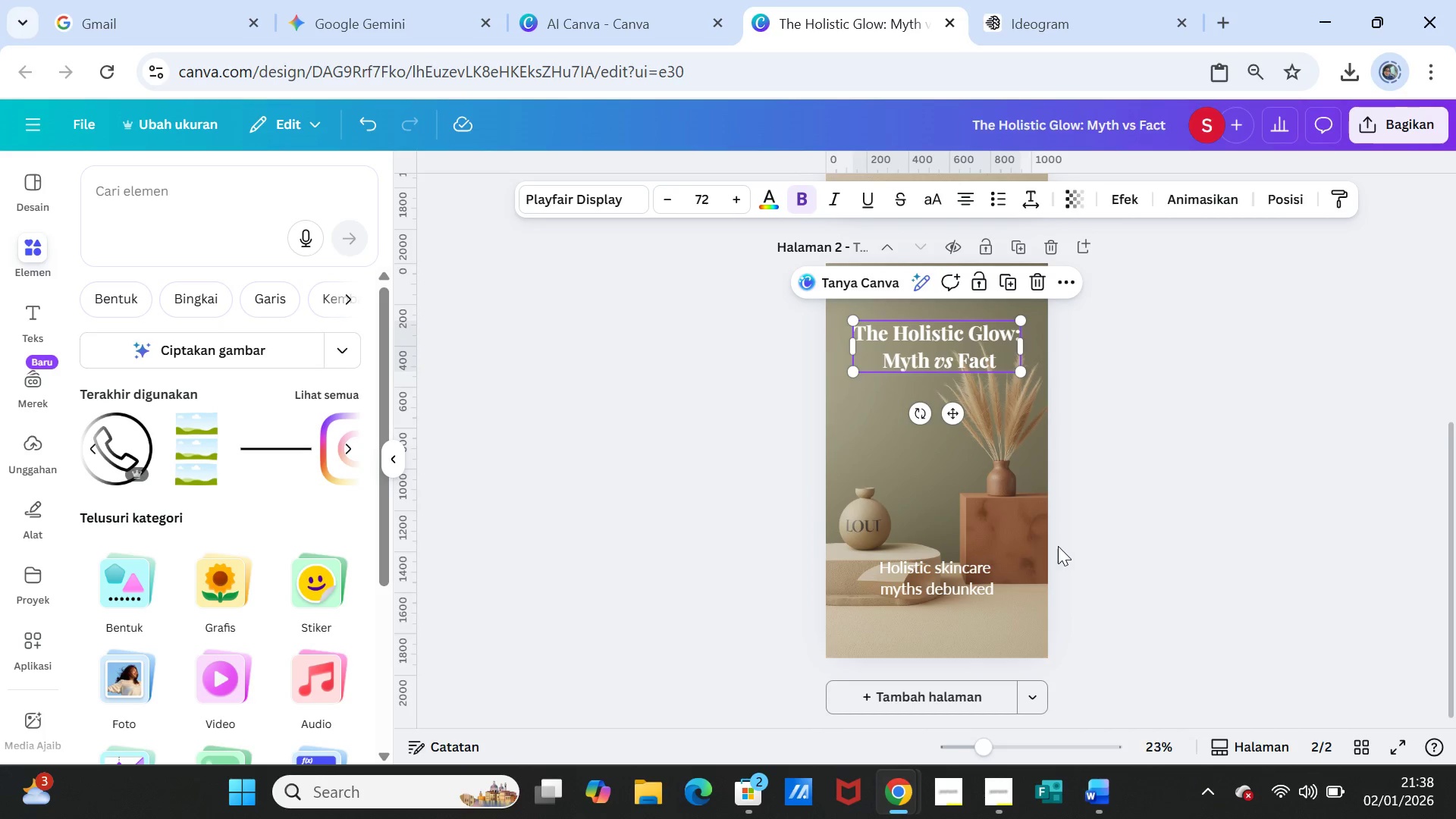 
left_click([981, 519])
 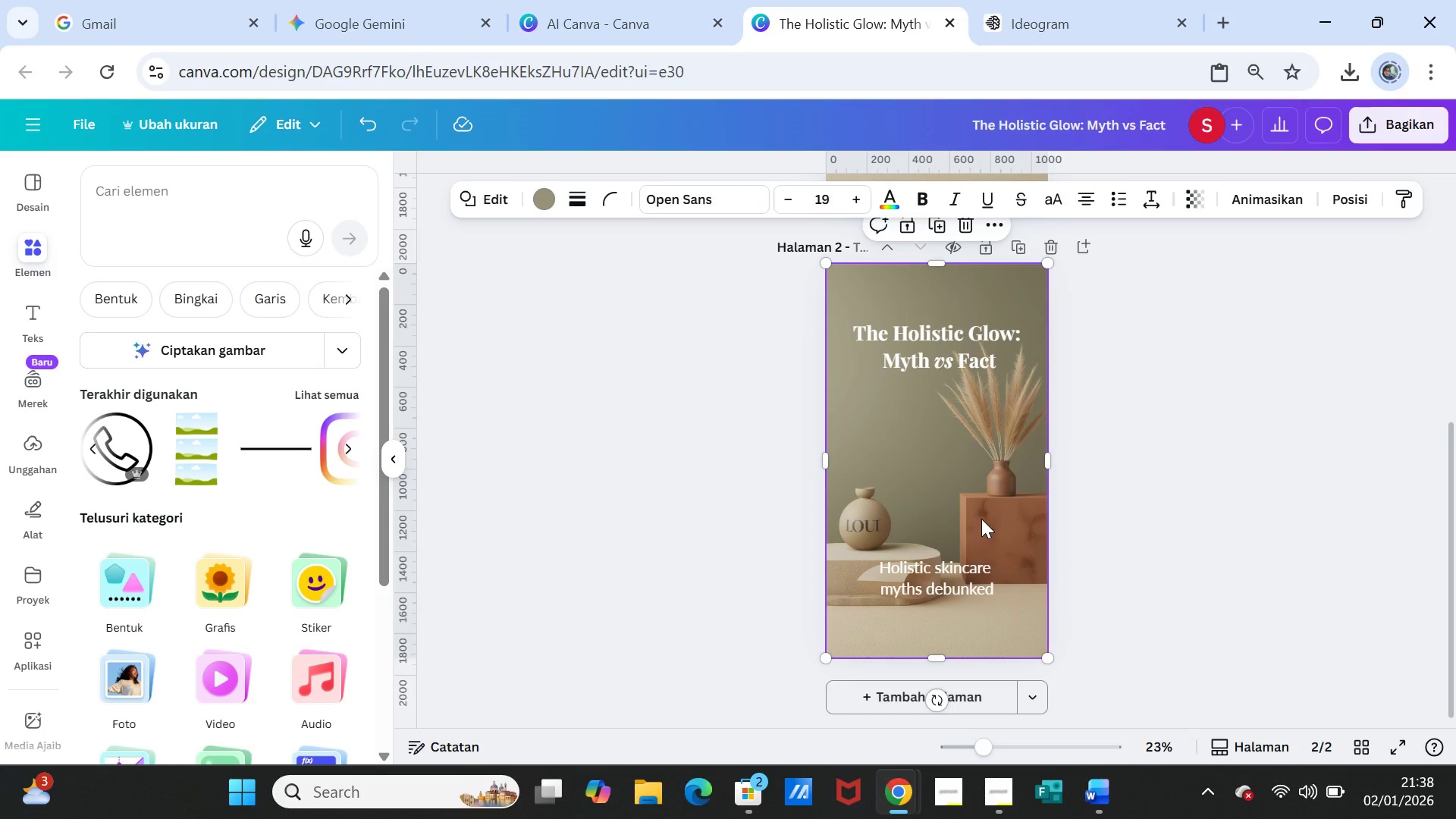 
key(Delete)
 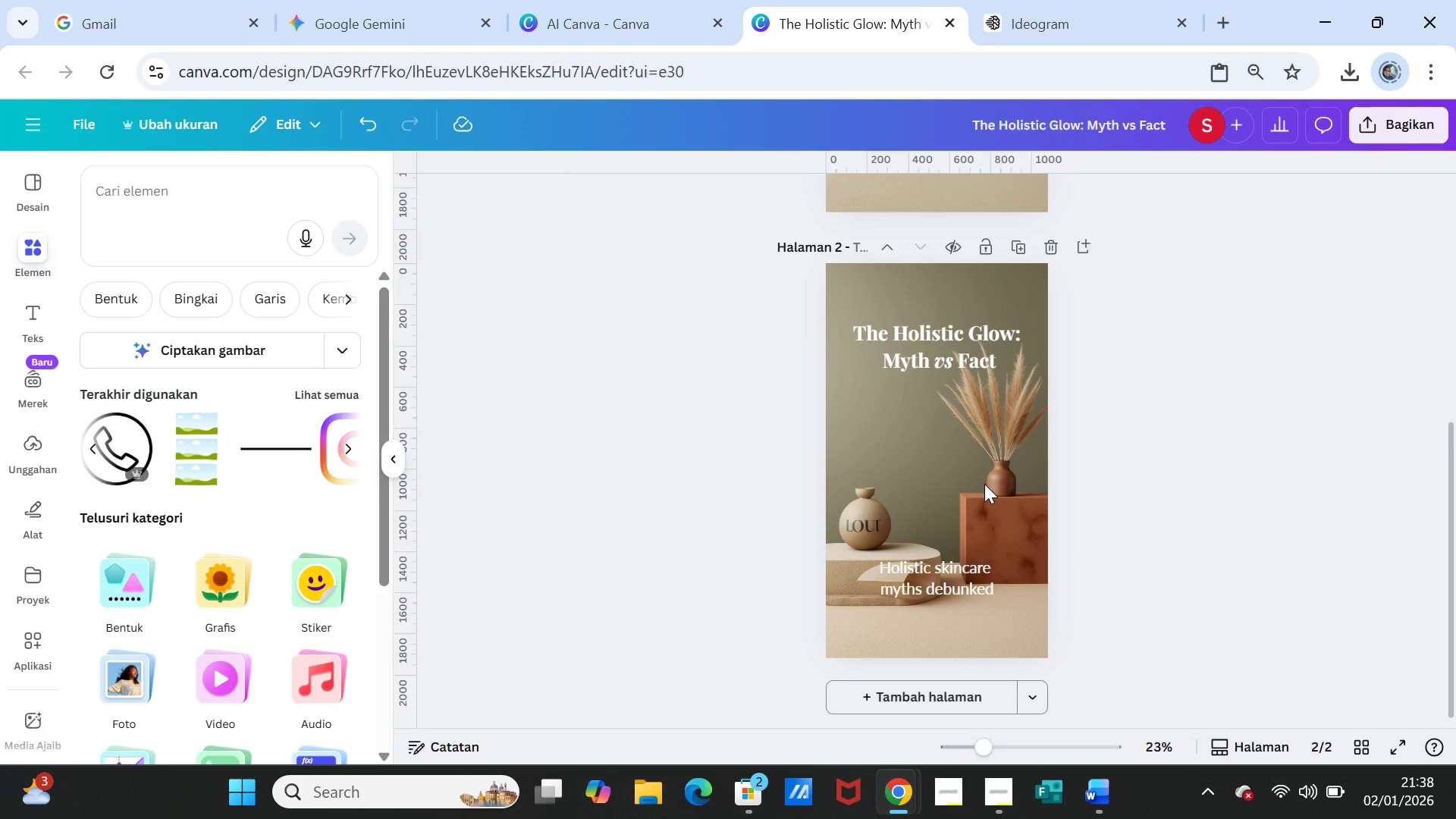 
left_click([984, 484])
 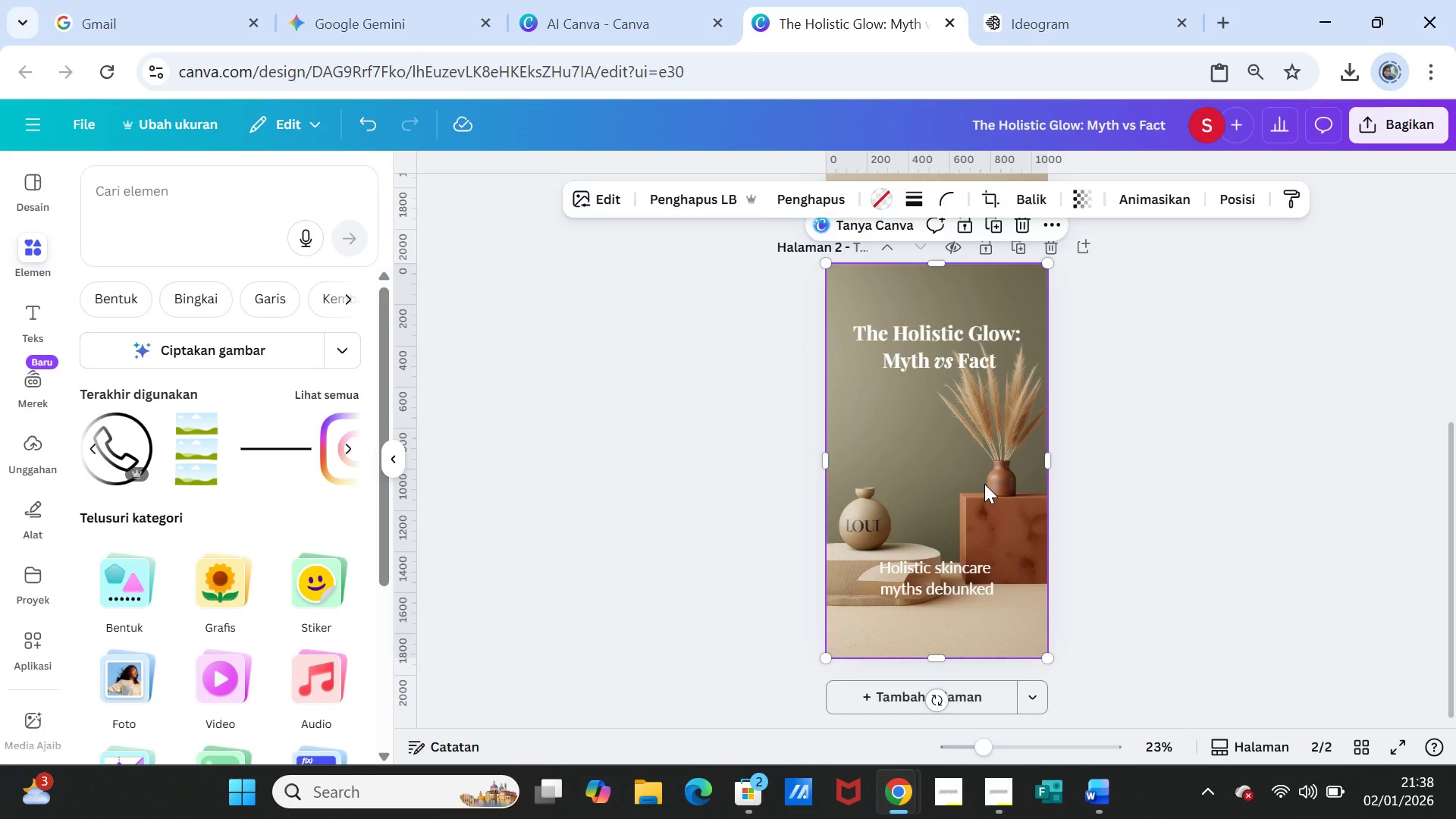 
key(Delete)
 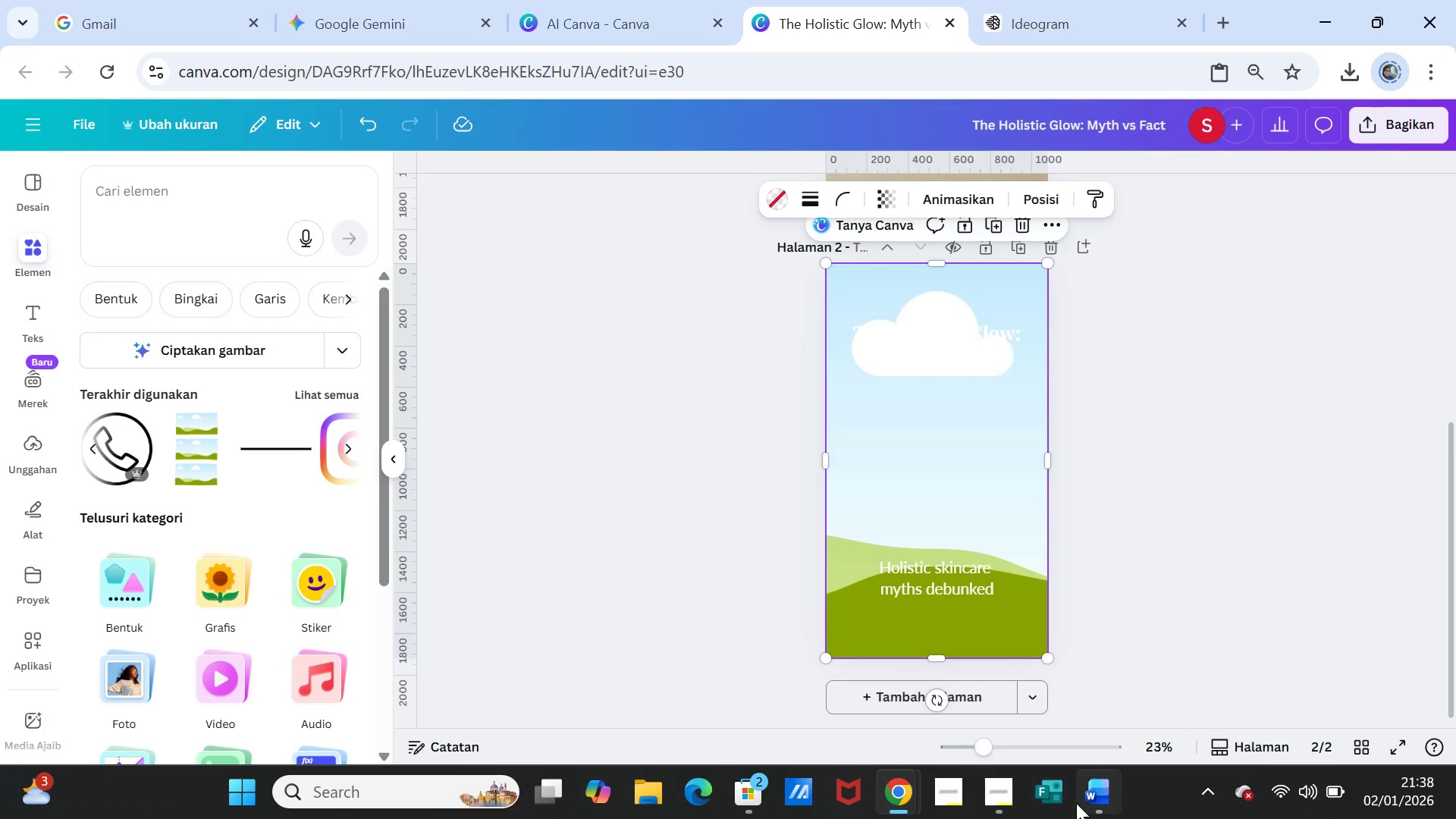 
left_click([1097, 787])
 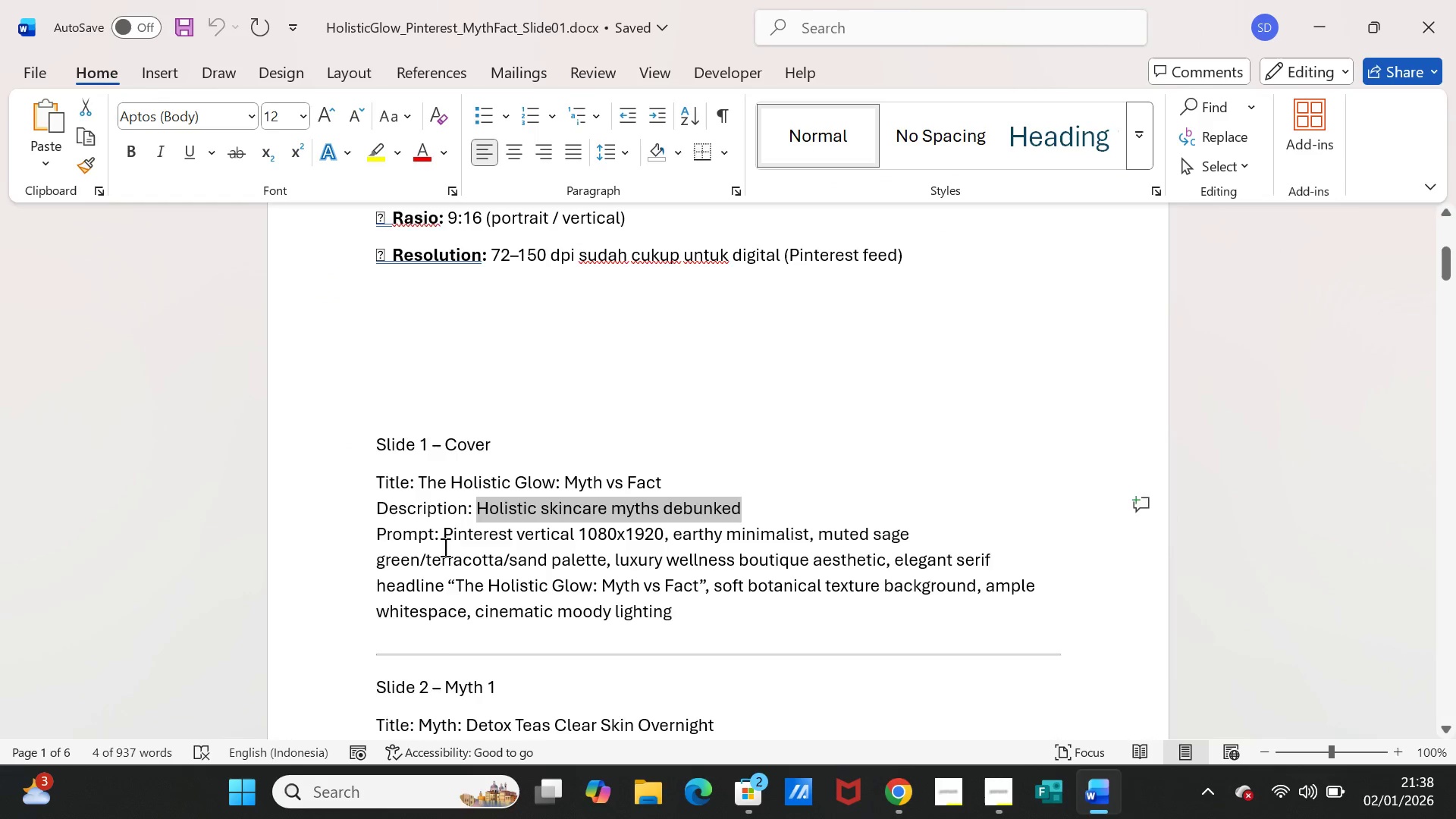 
scroll: coordinate [456, 560], scroll_direction: down, amount: 4.0
 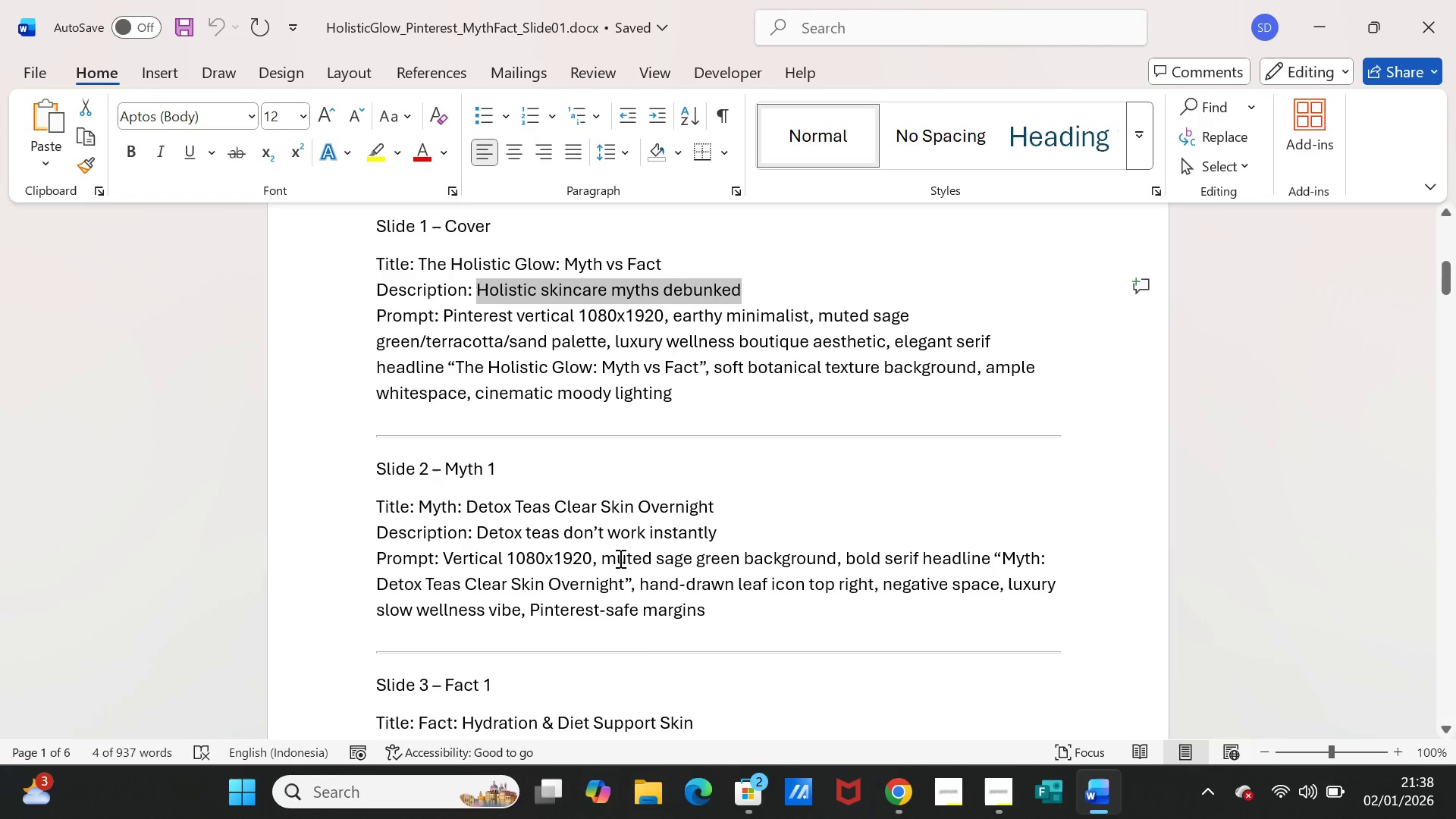 
left_click_drag(start_coordinate=[604, 558], to_coordinate=[701, 604])
 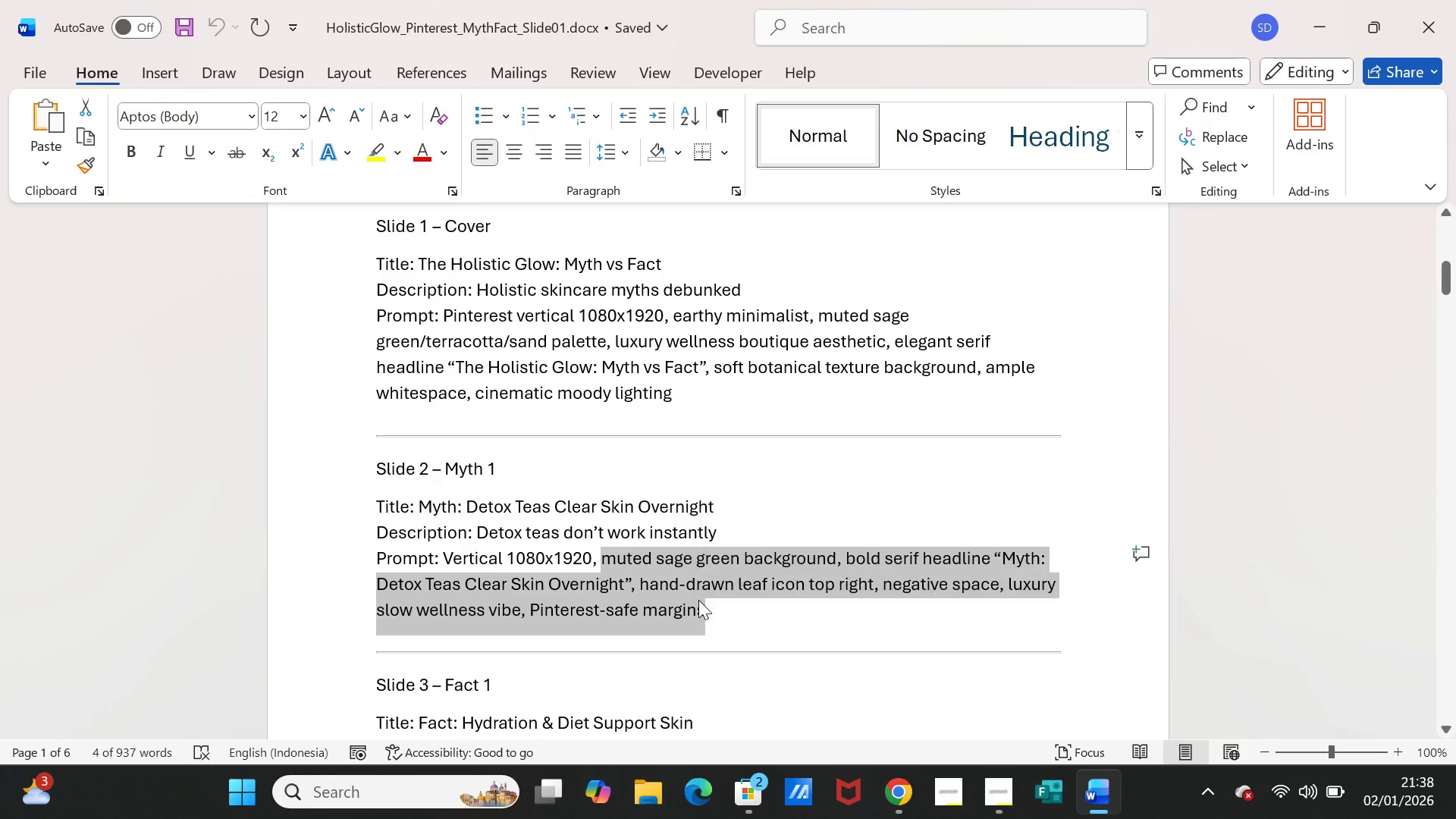 
key(Control+C)
 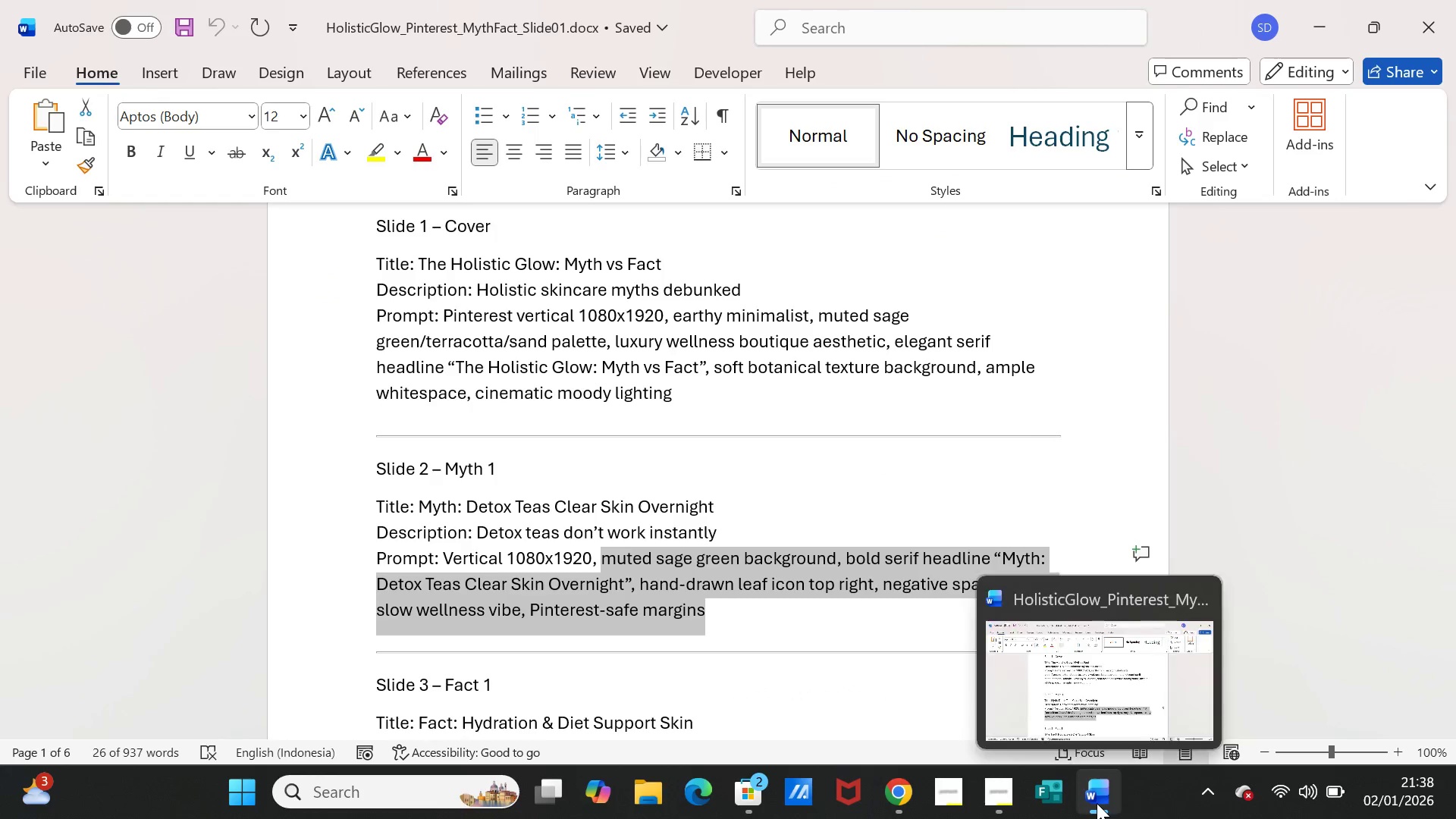 
left_click([1097, 803])
 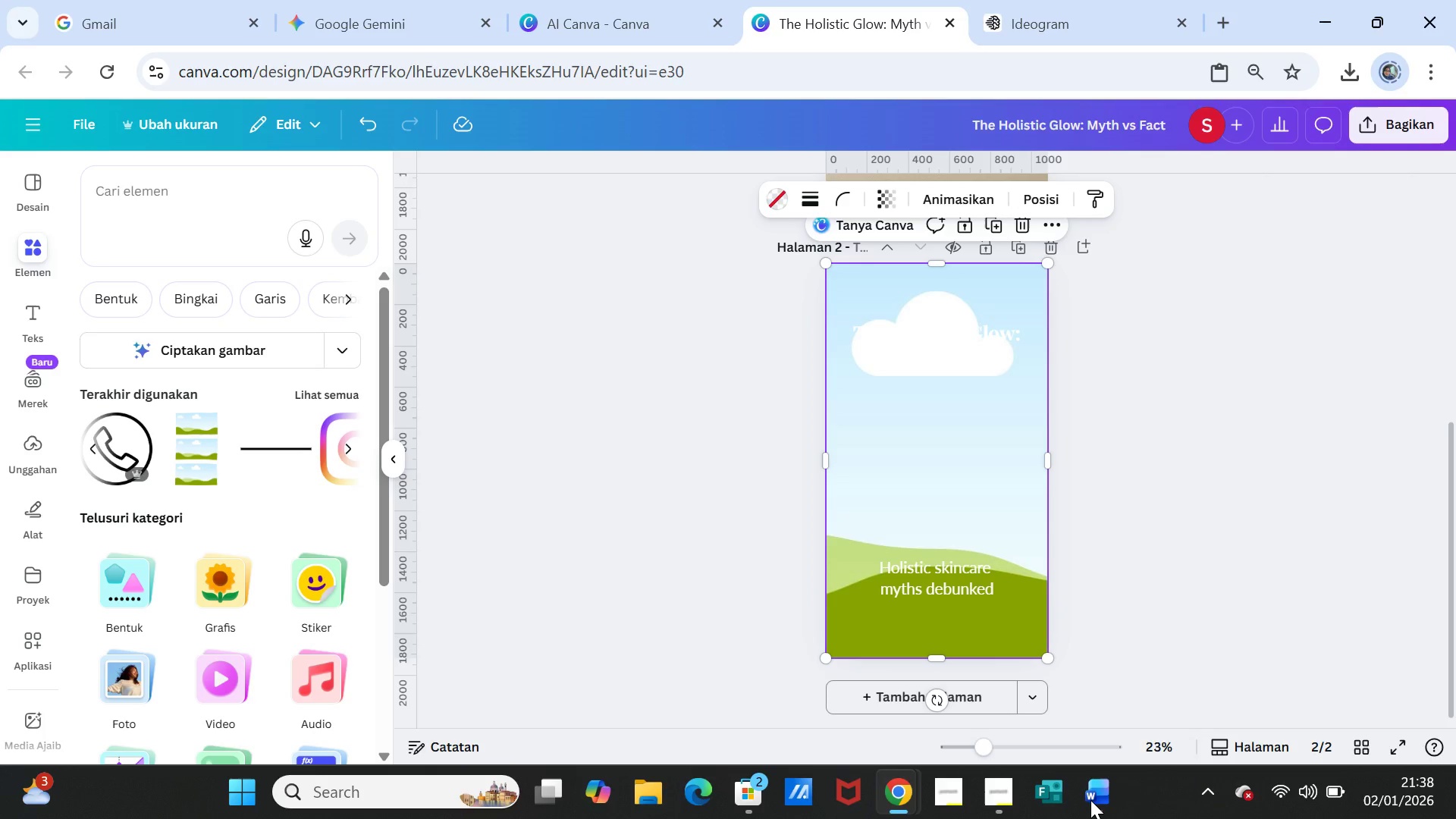 
left_click([1090, 800])
 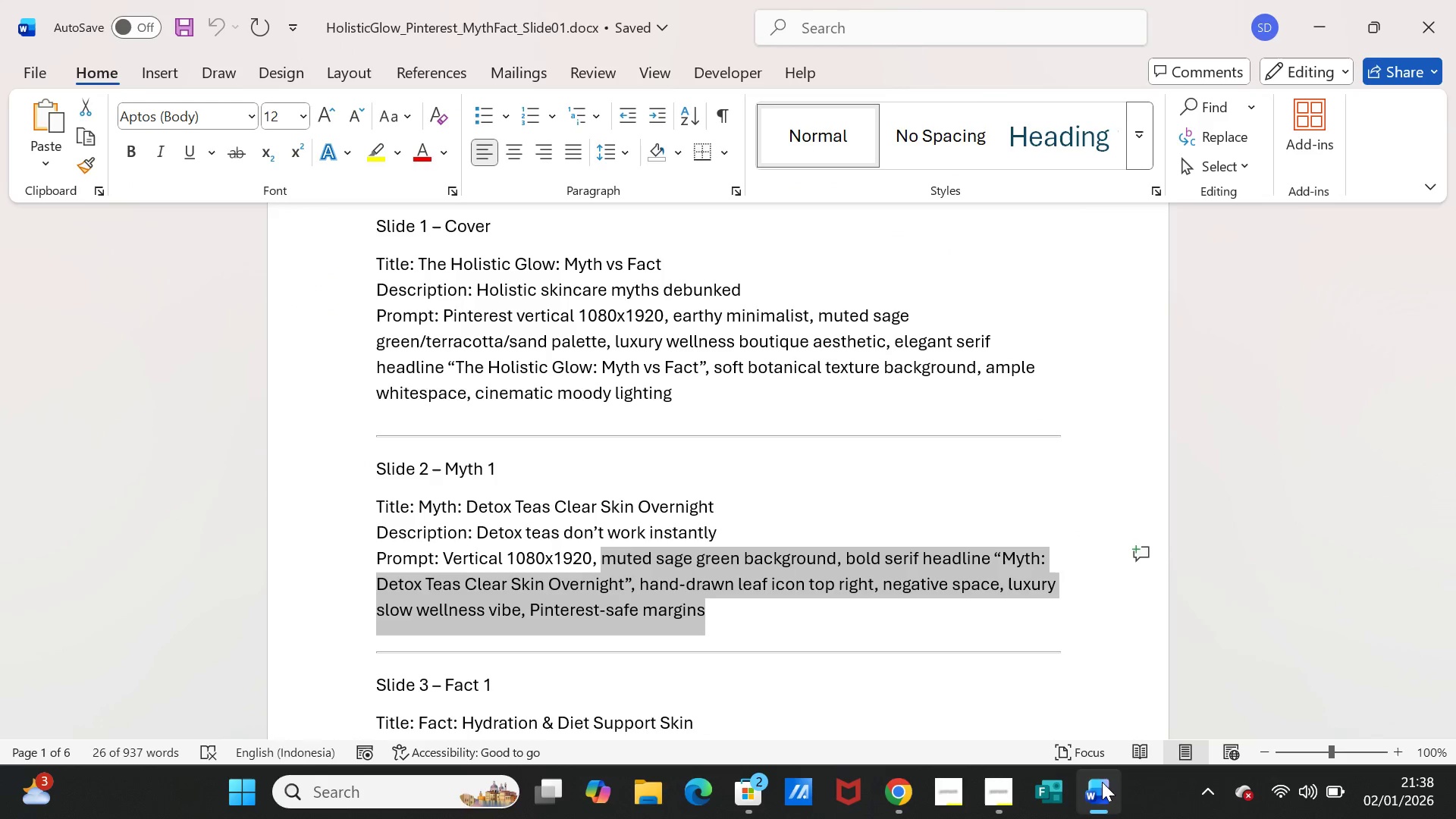 
left_click([1098, 783])
 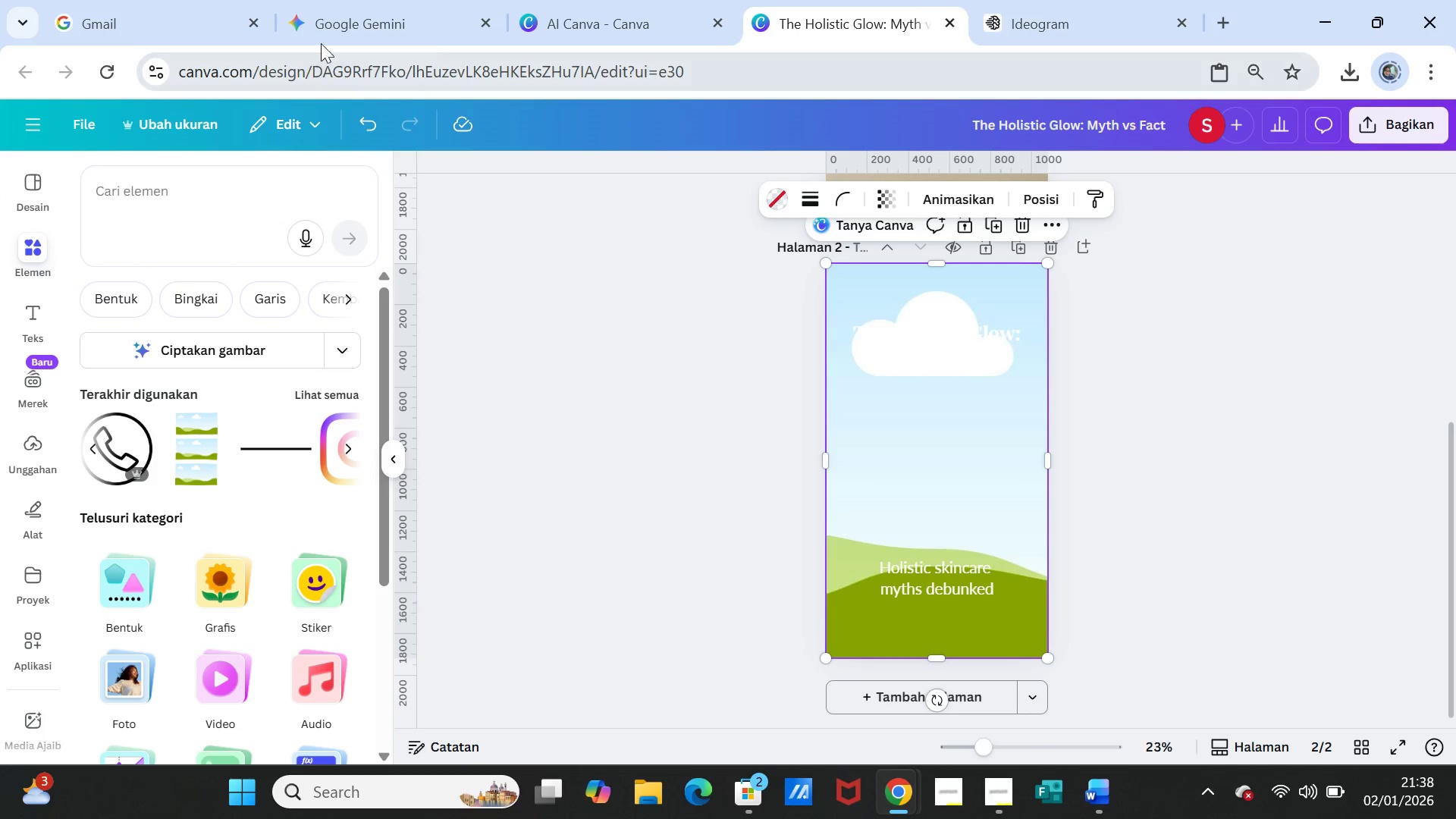 
left_click([332, 16])
 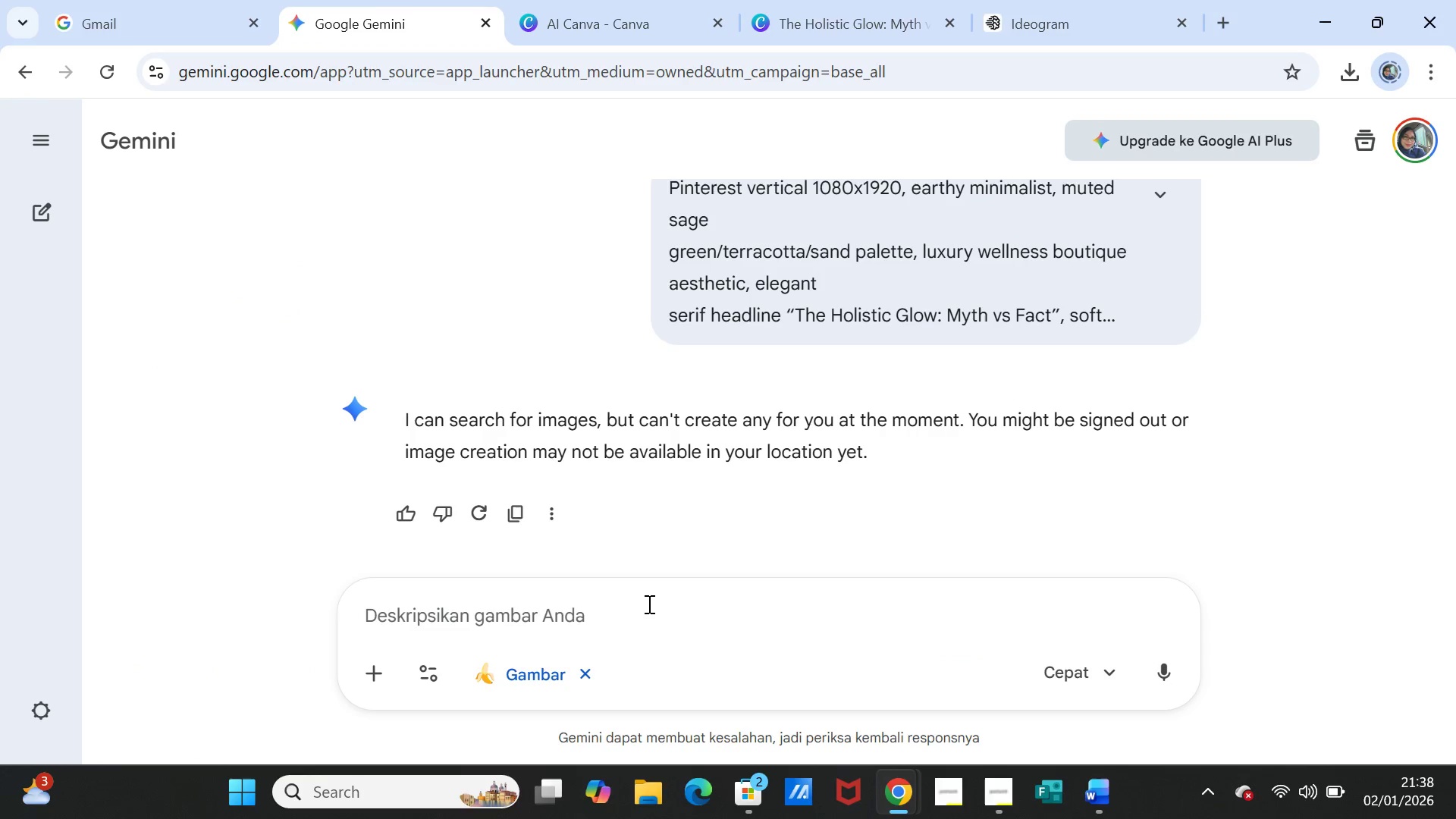 
left_click([648, 604])
 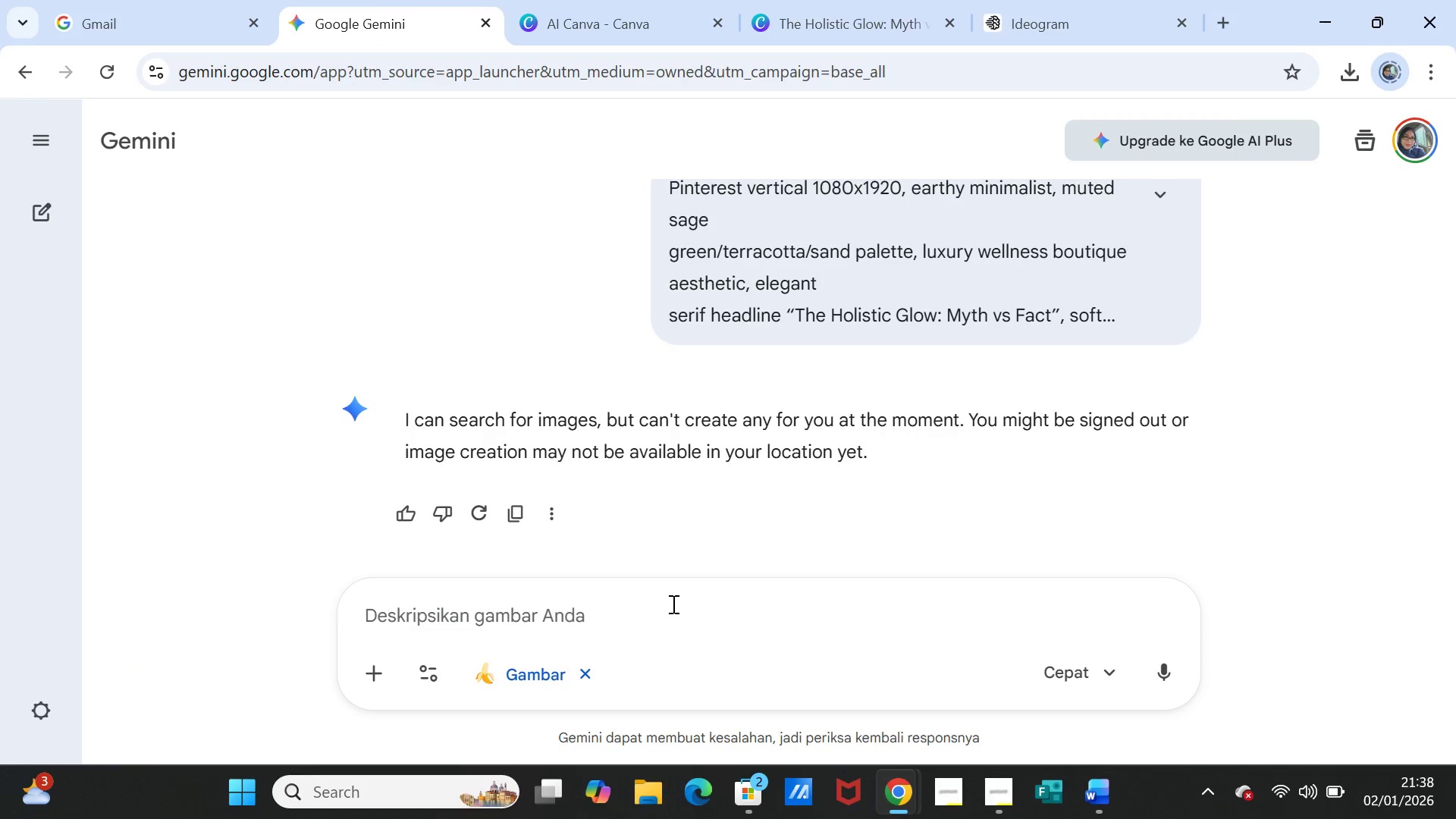 
key(Control+V)
 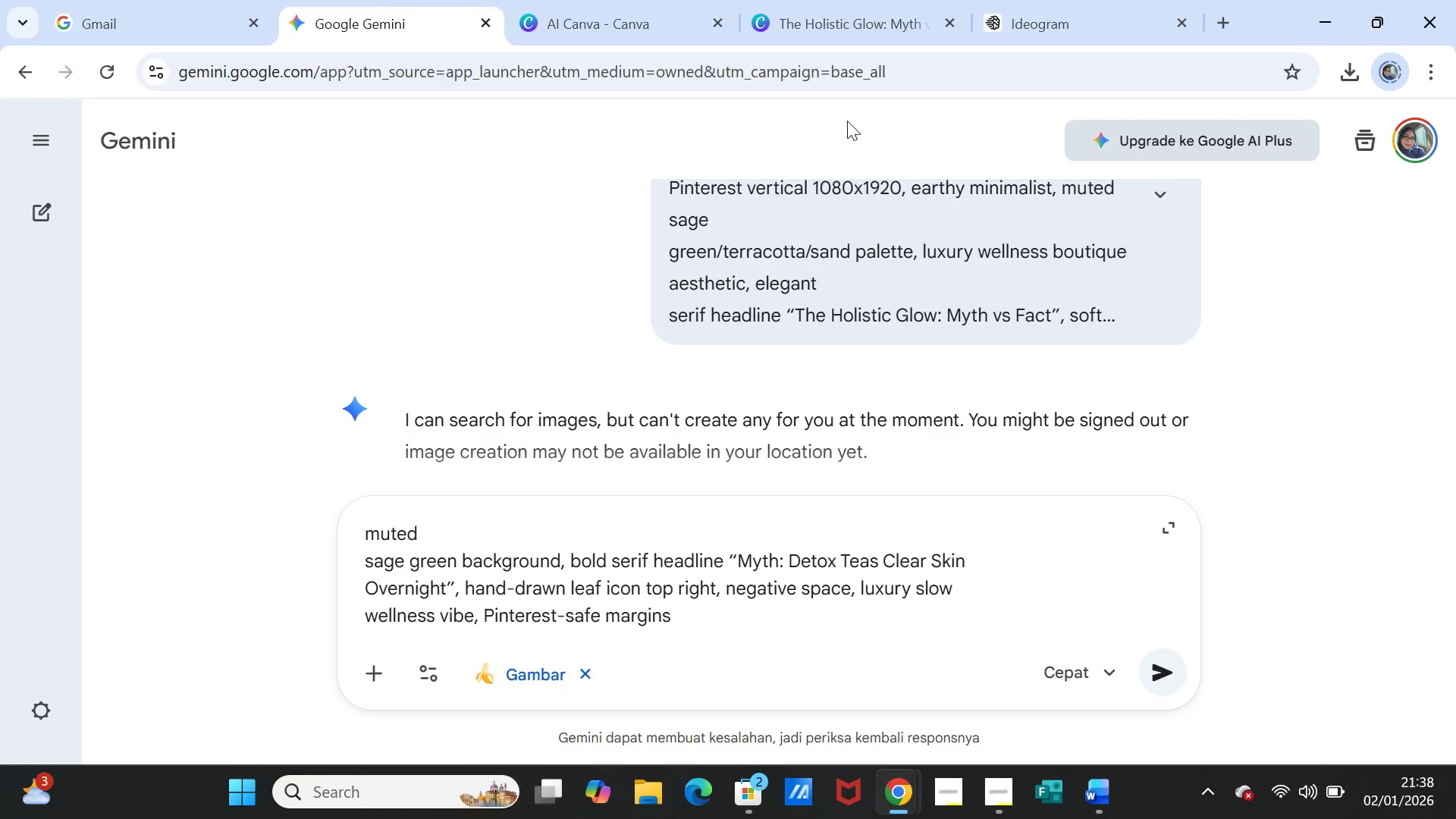 
wait(5.23)
 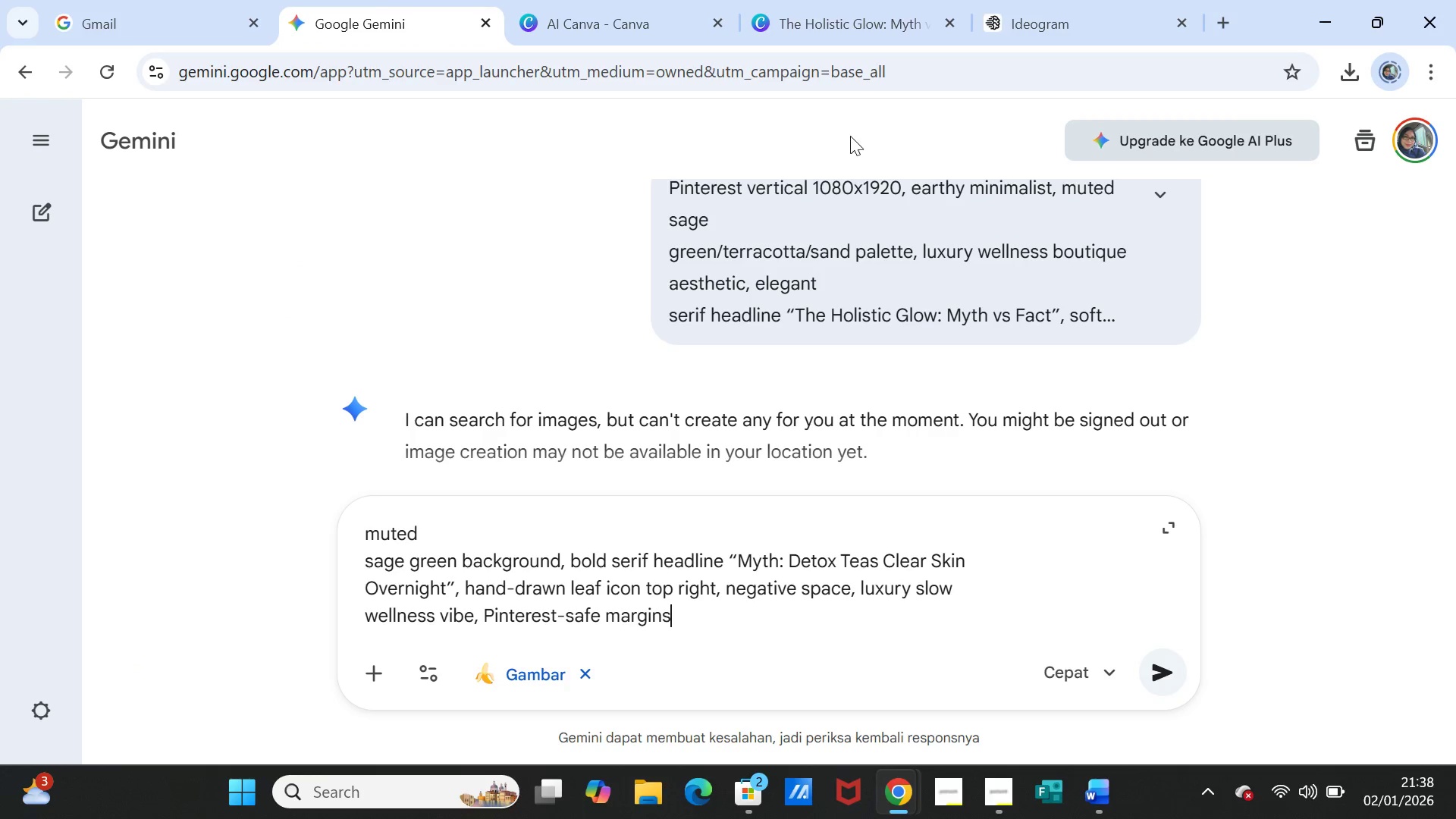 
left_click([1021, 20])
 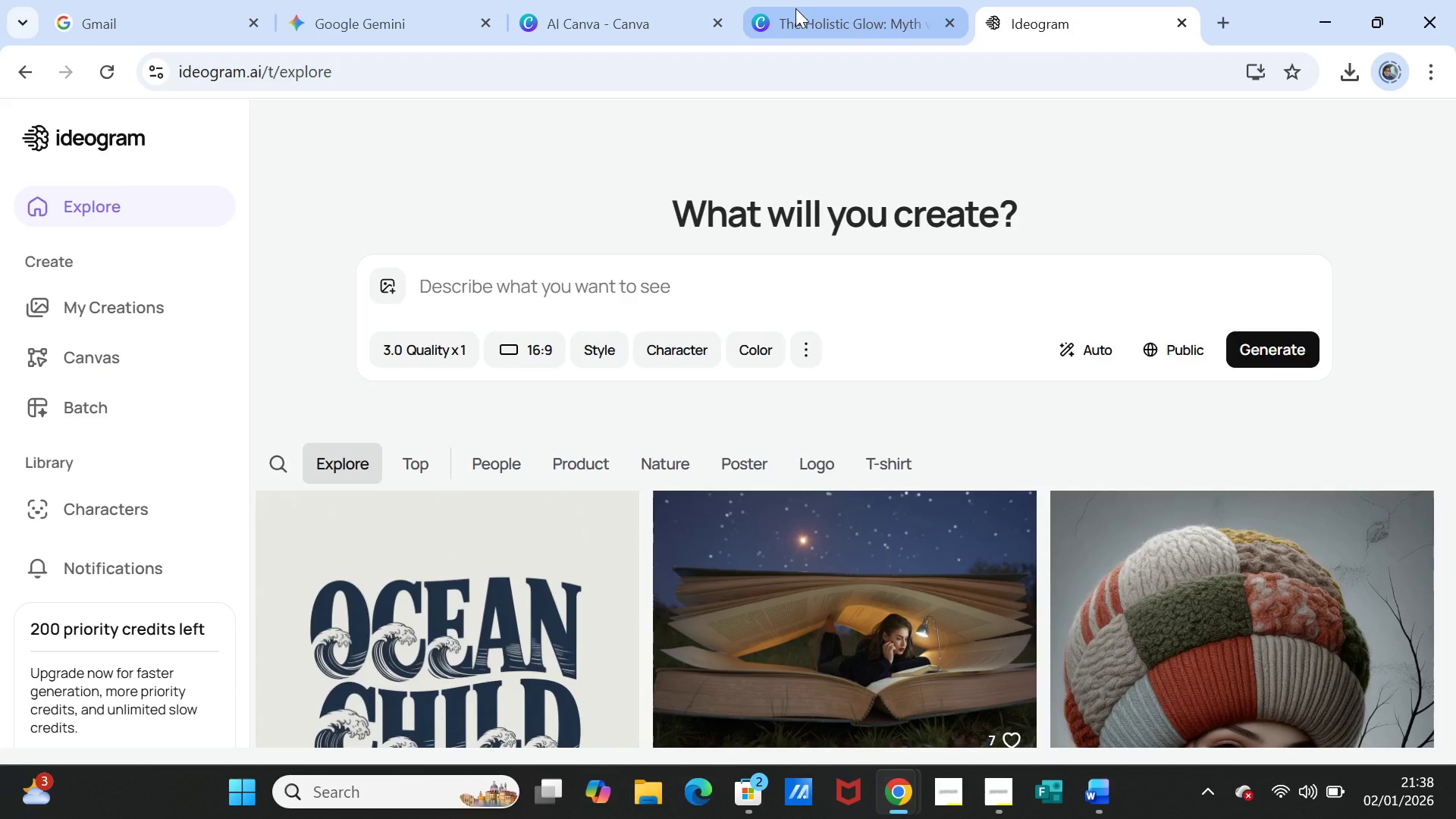 
left_click([795, 8])
 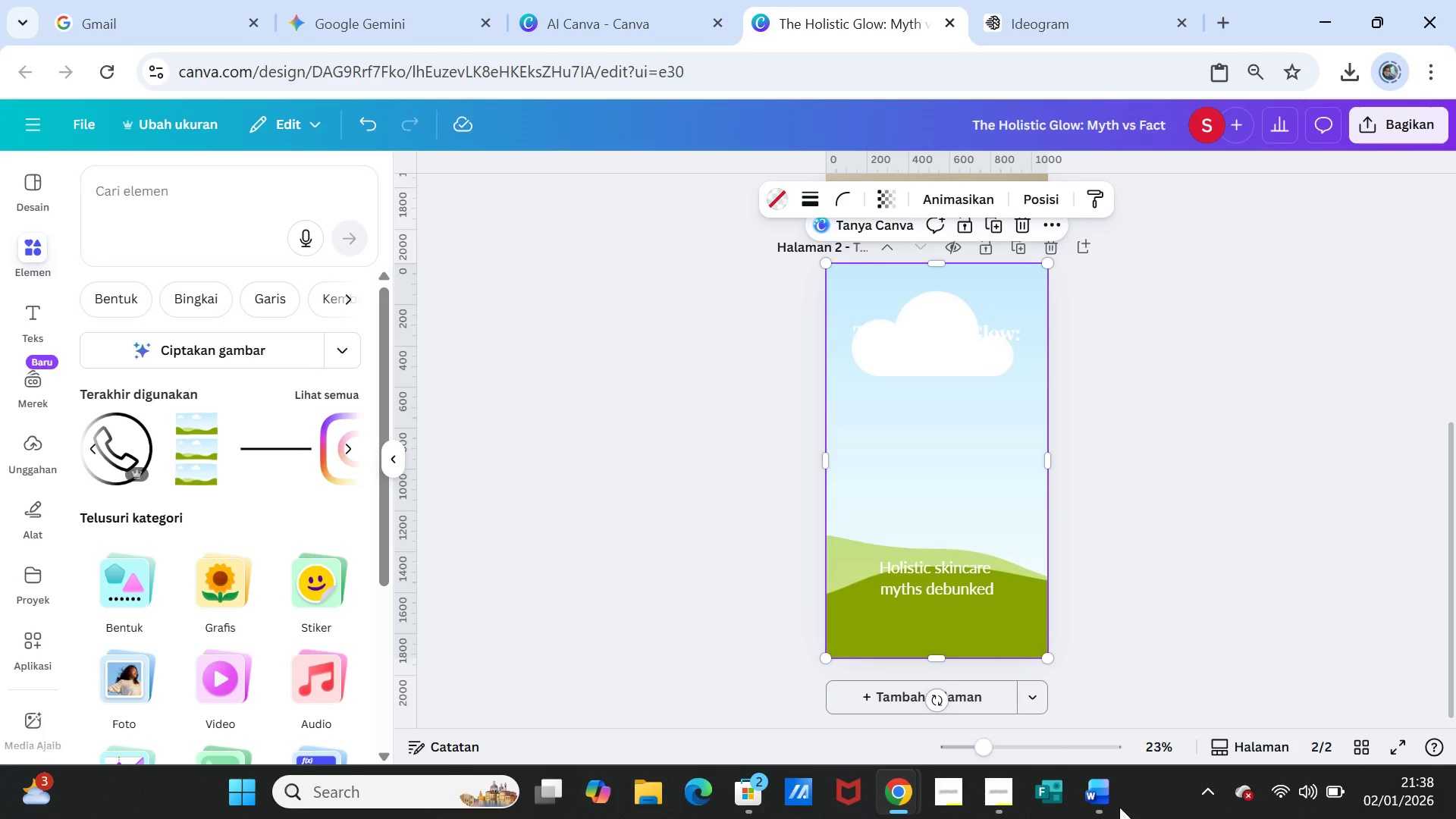 
left_click([1100, 786])
 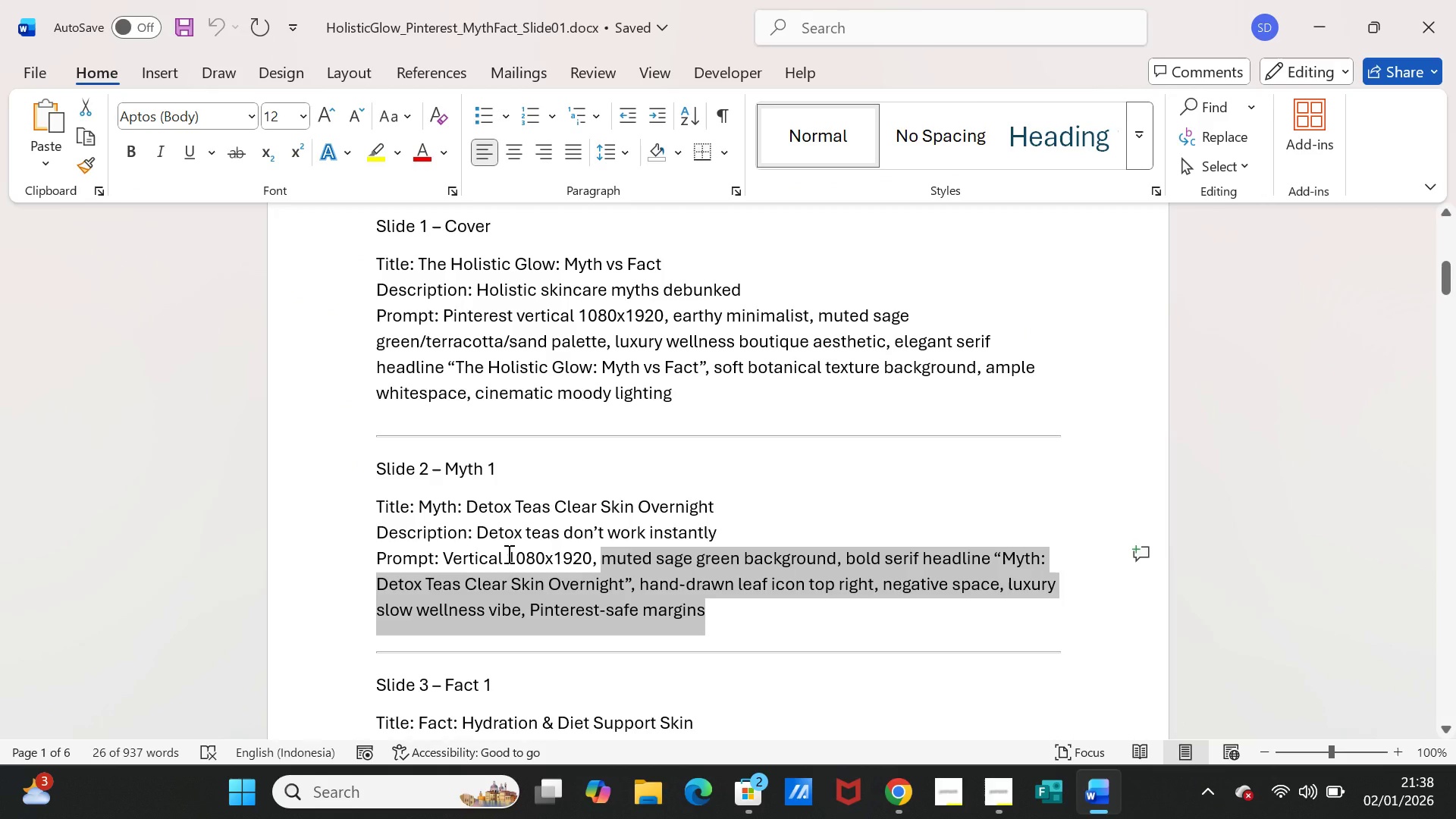 
left_click_drag(start_coordinate=[507, 554], to_coordinate=[524, 554])
 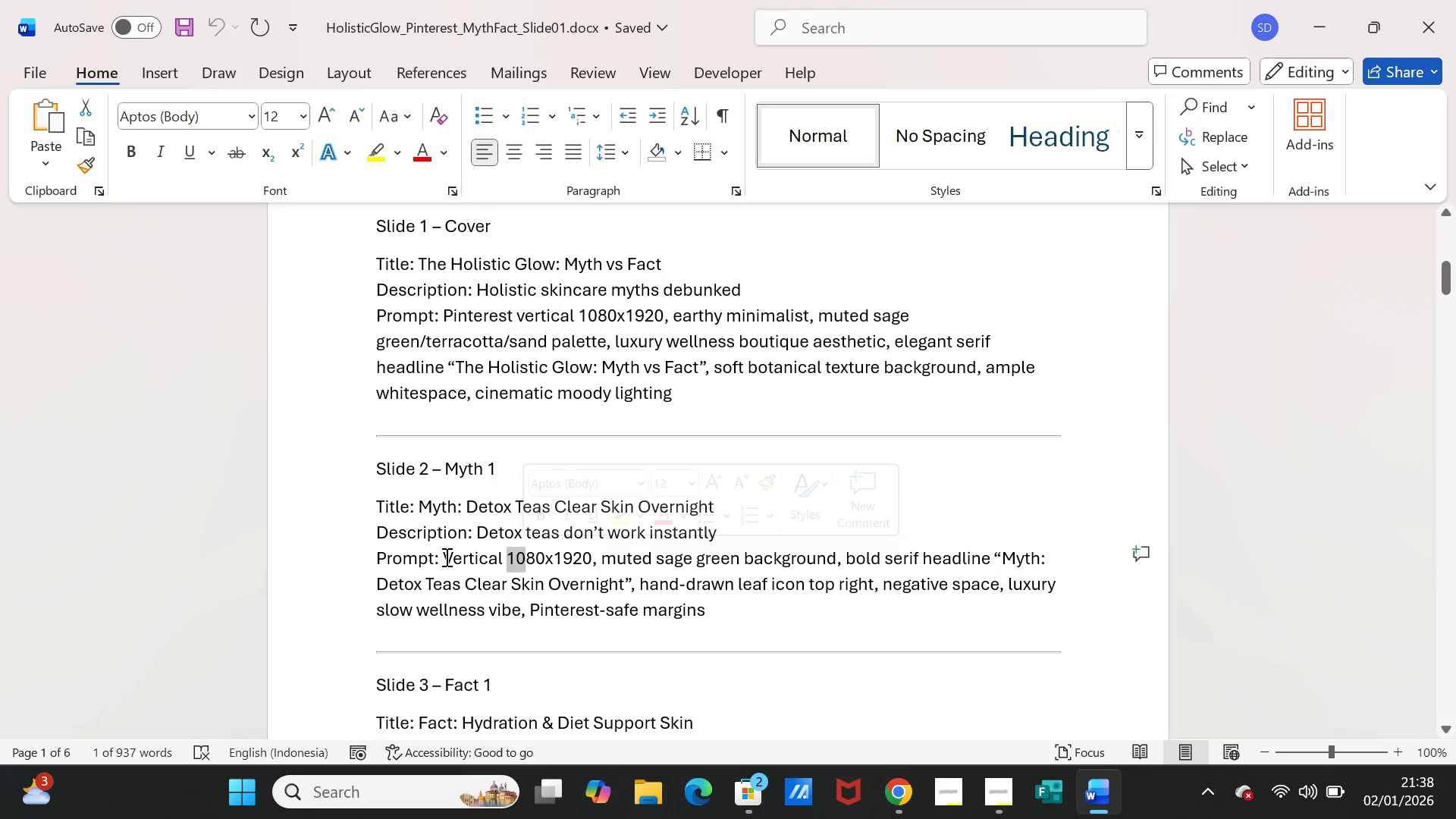 
left_click_drag(start_coordinate=[445, 557], to_coordinate=[557, 555])
 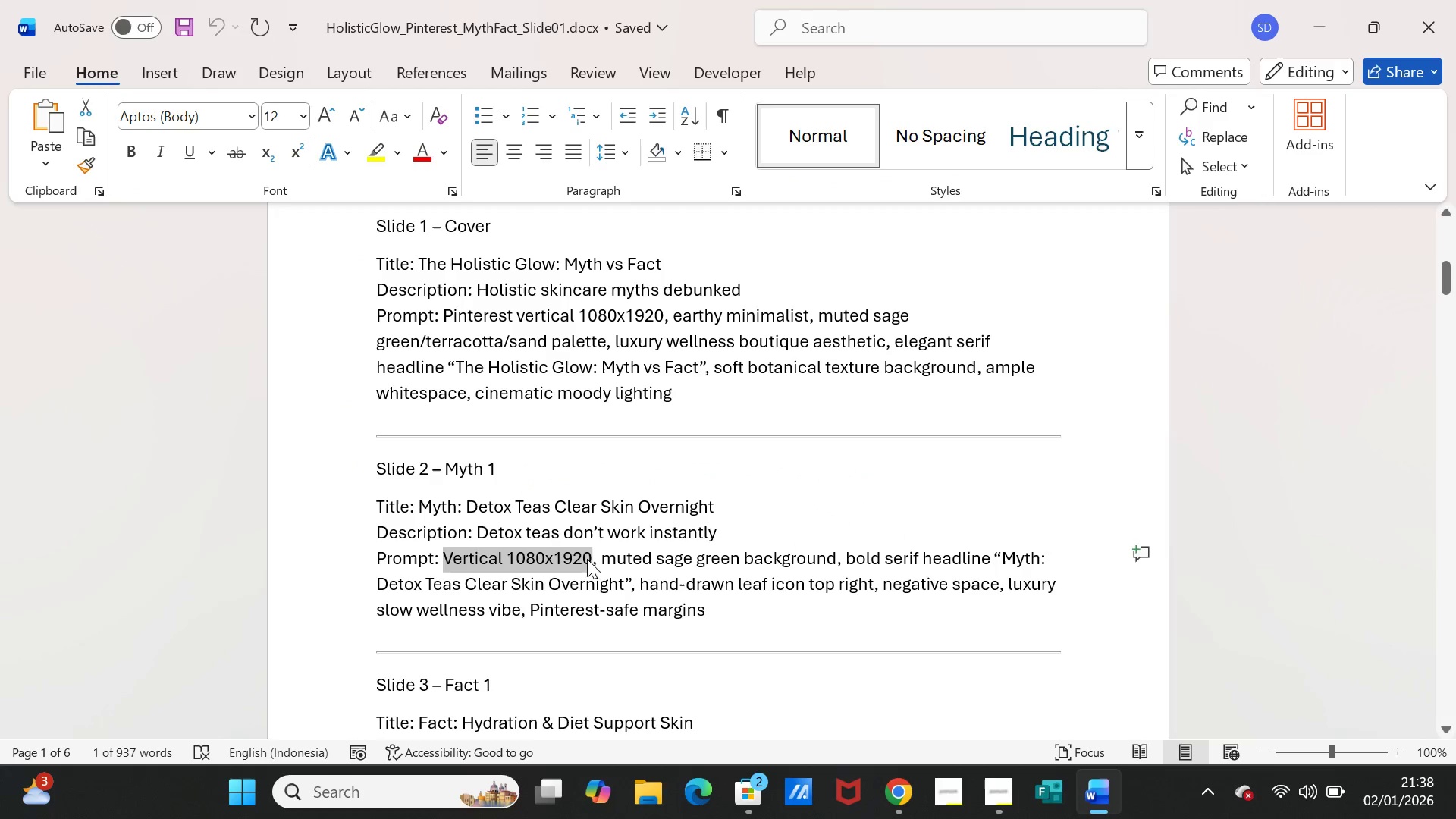 
key(Control+C)
 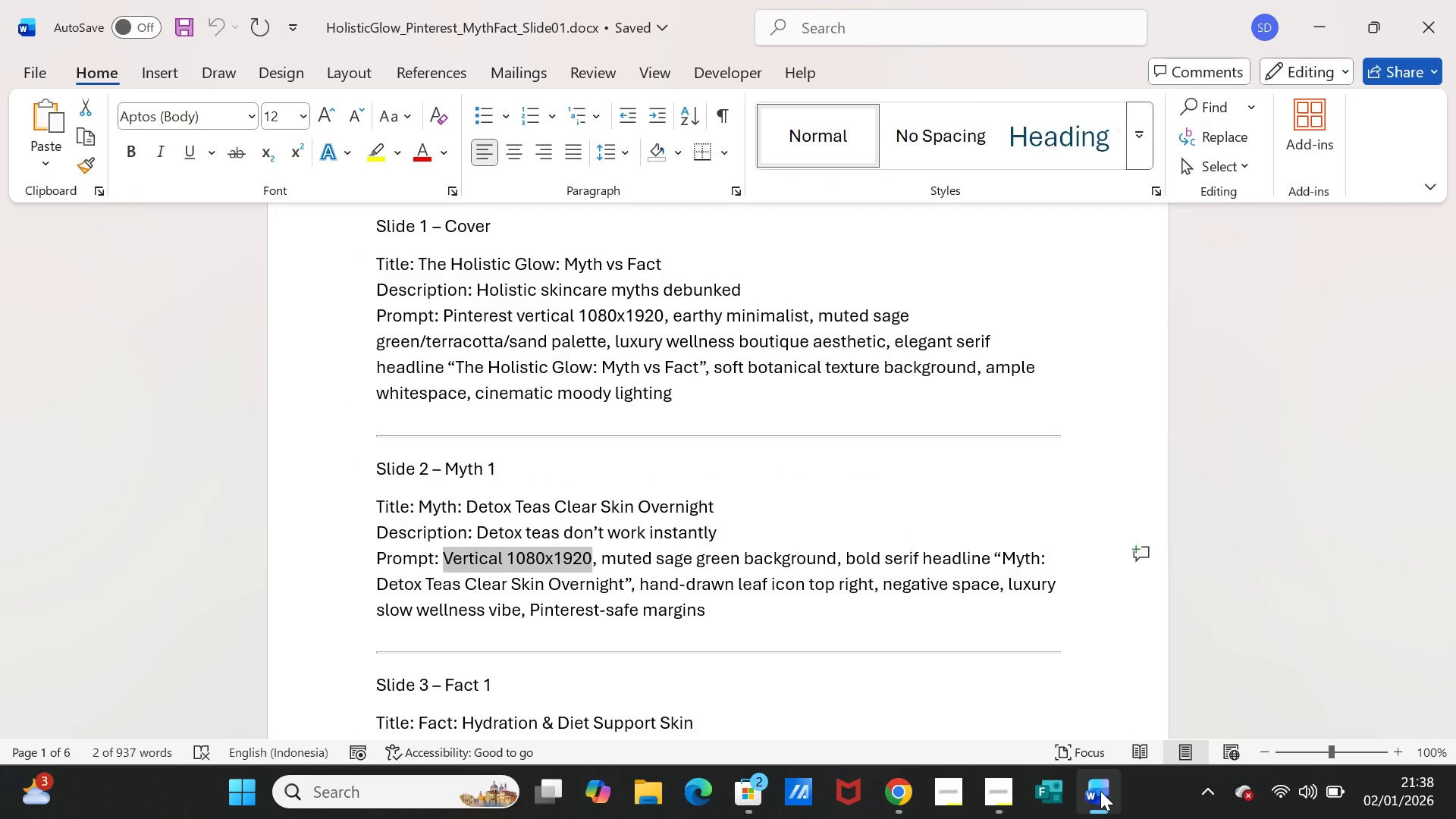 
left_click([1100, 791])
 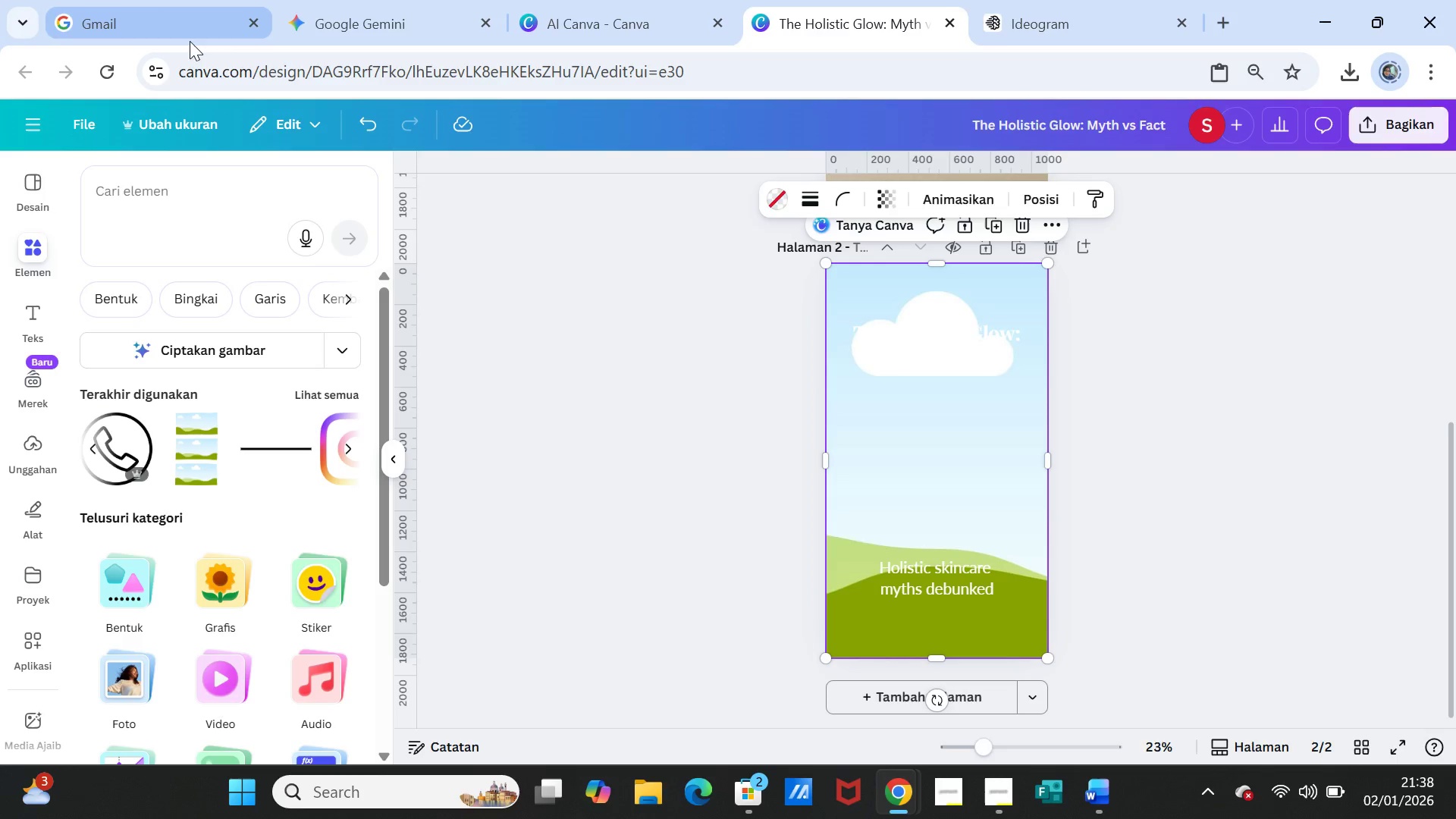 
left_click([149, 5])
 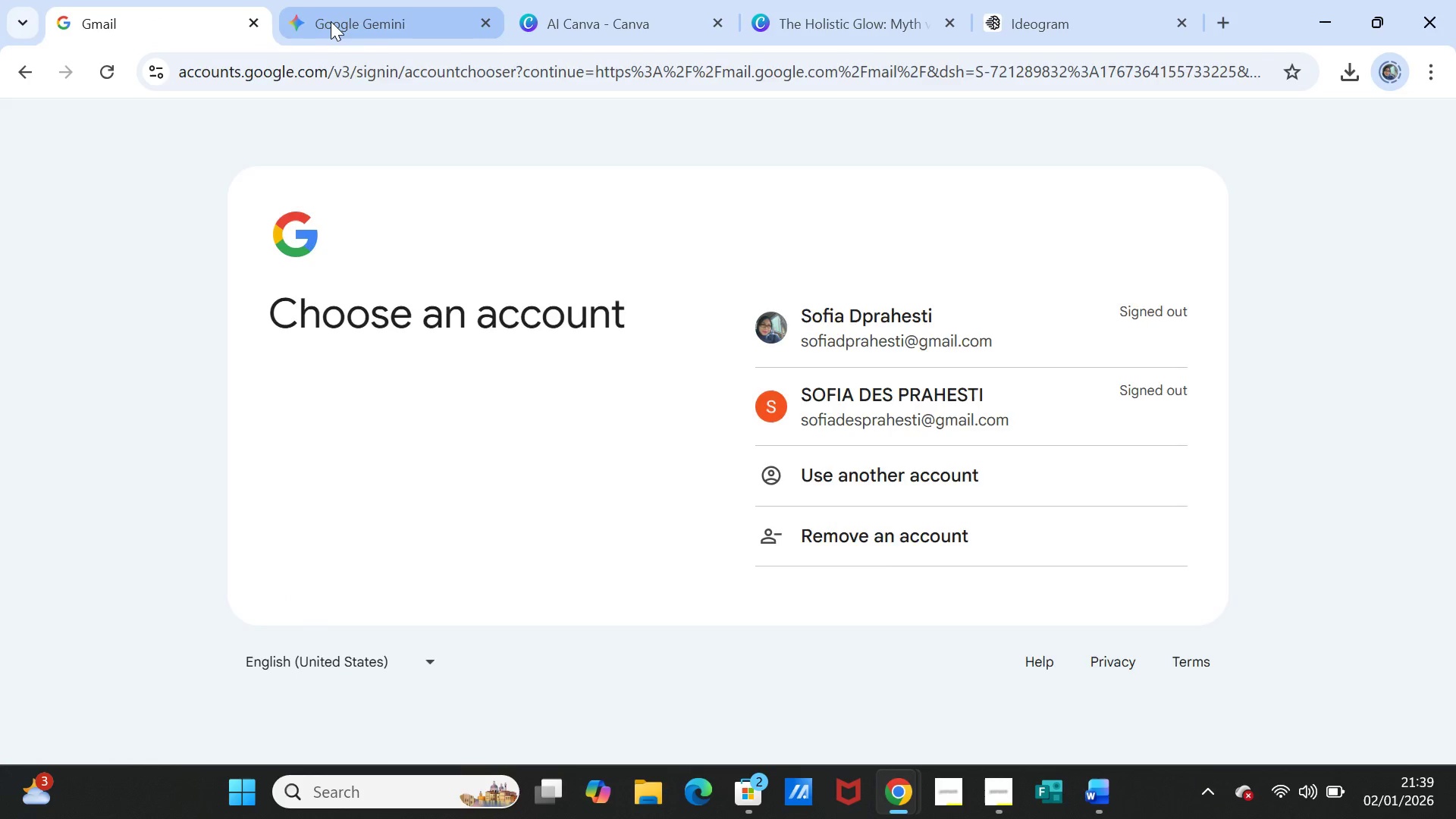 
left_click([331, 21])
 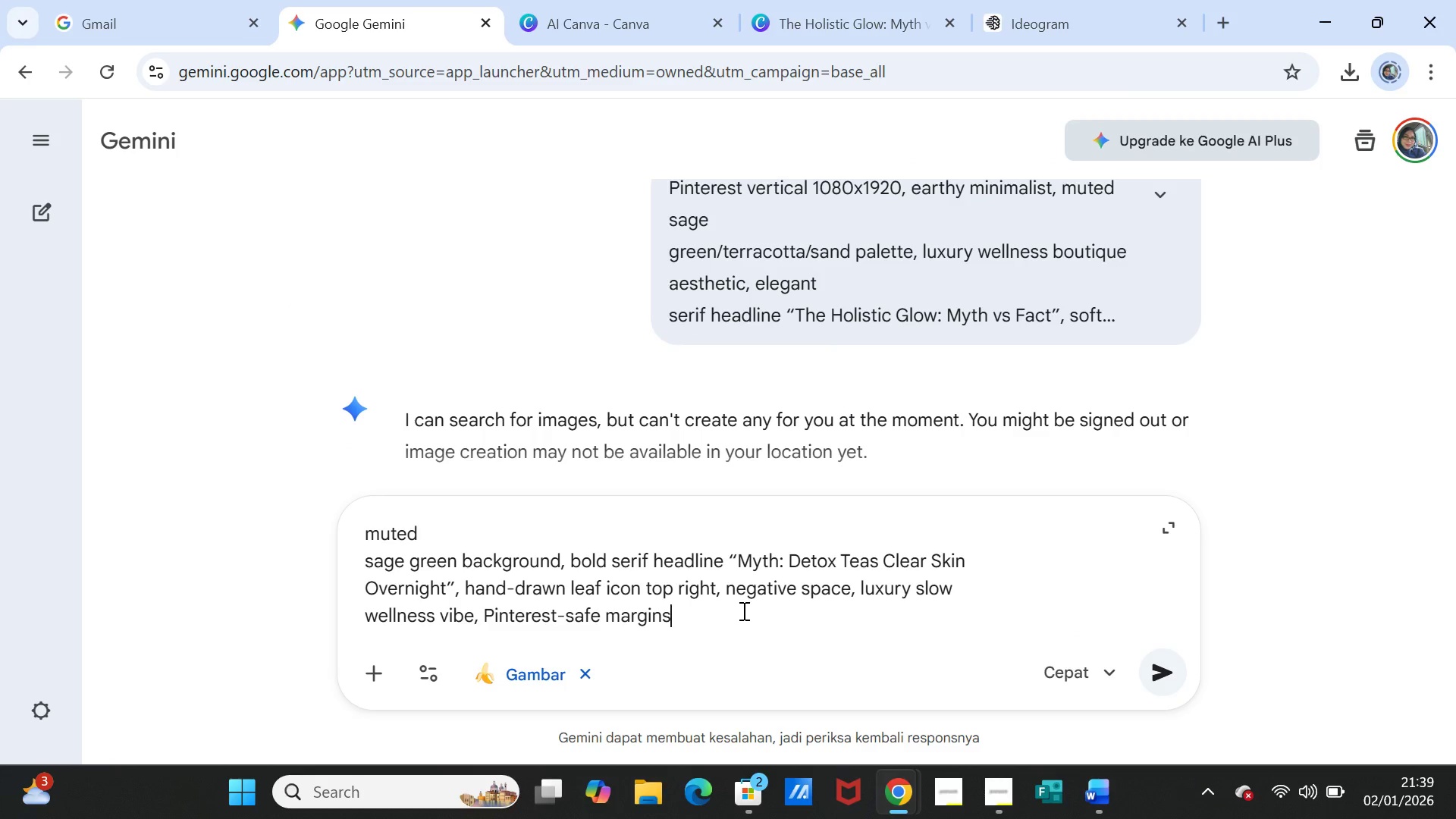 
key(Comma)
 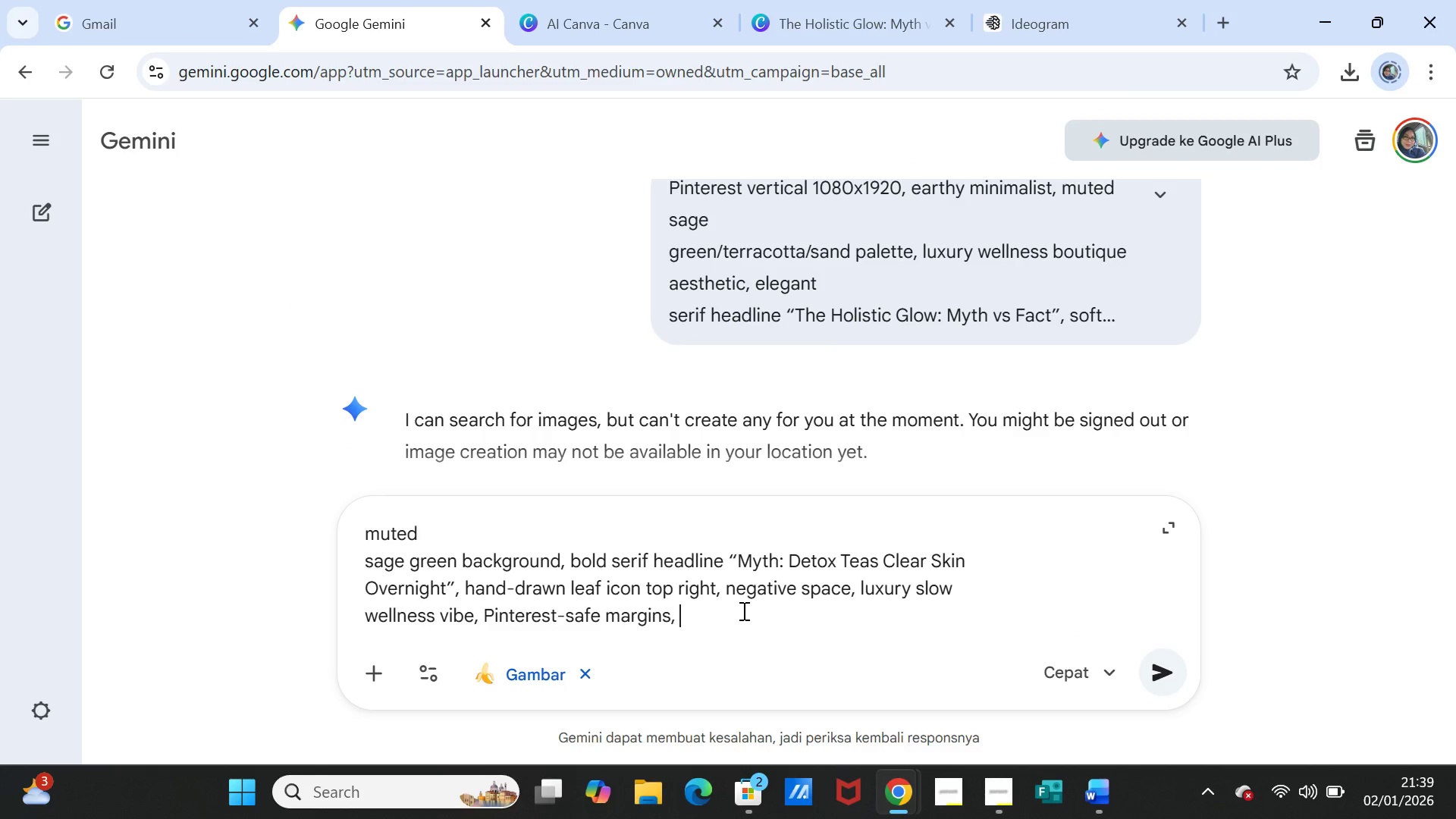 
key(Space)
 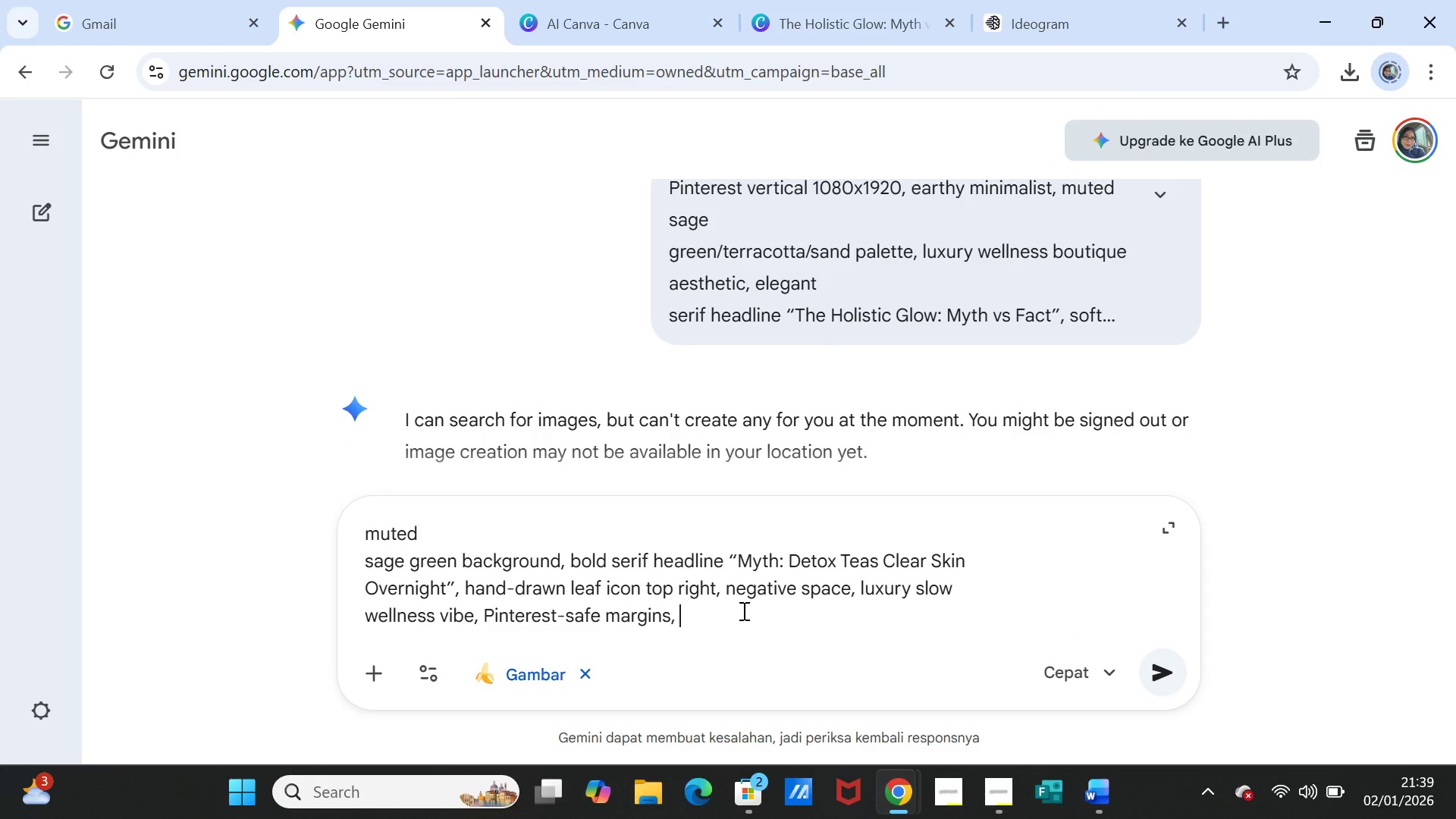 
key(Control+ControlLeft)
 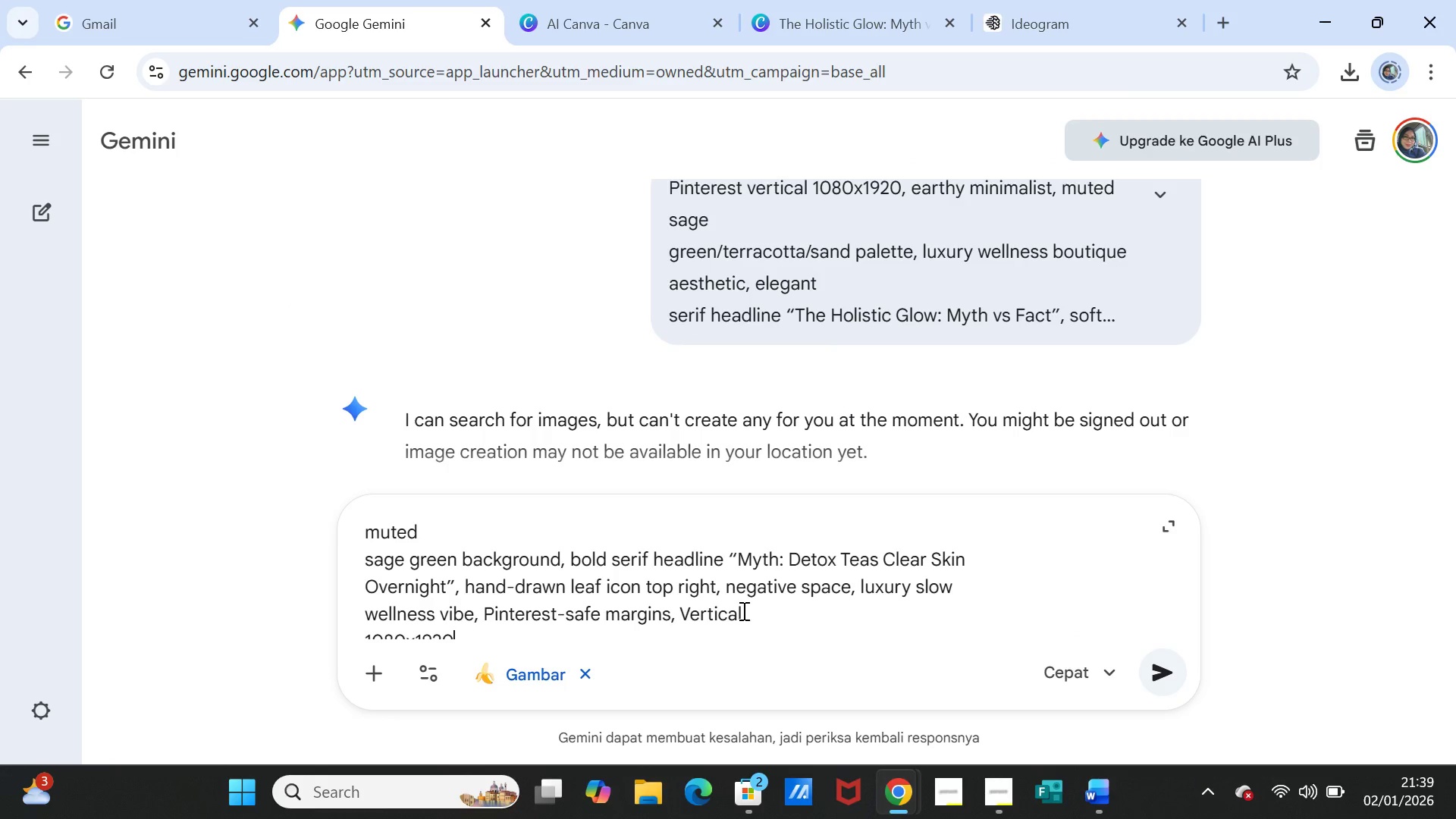 
key(Control+V)
 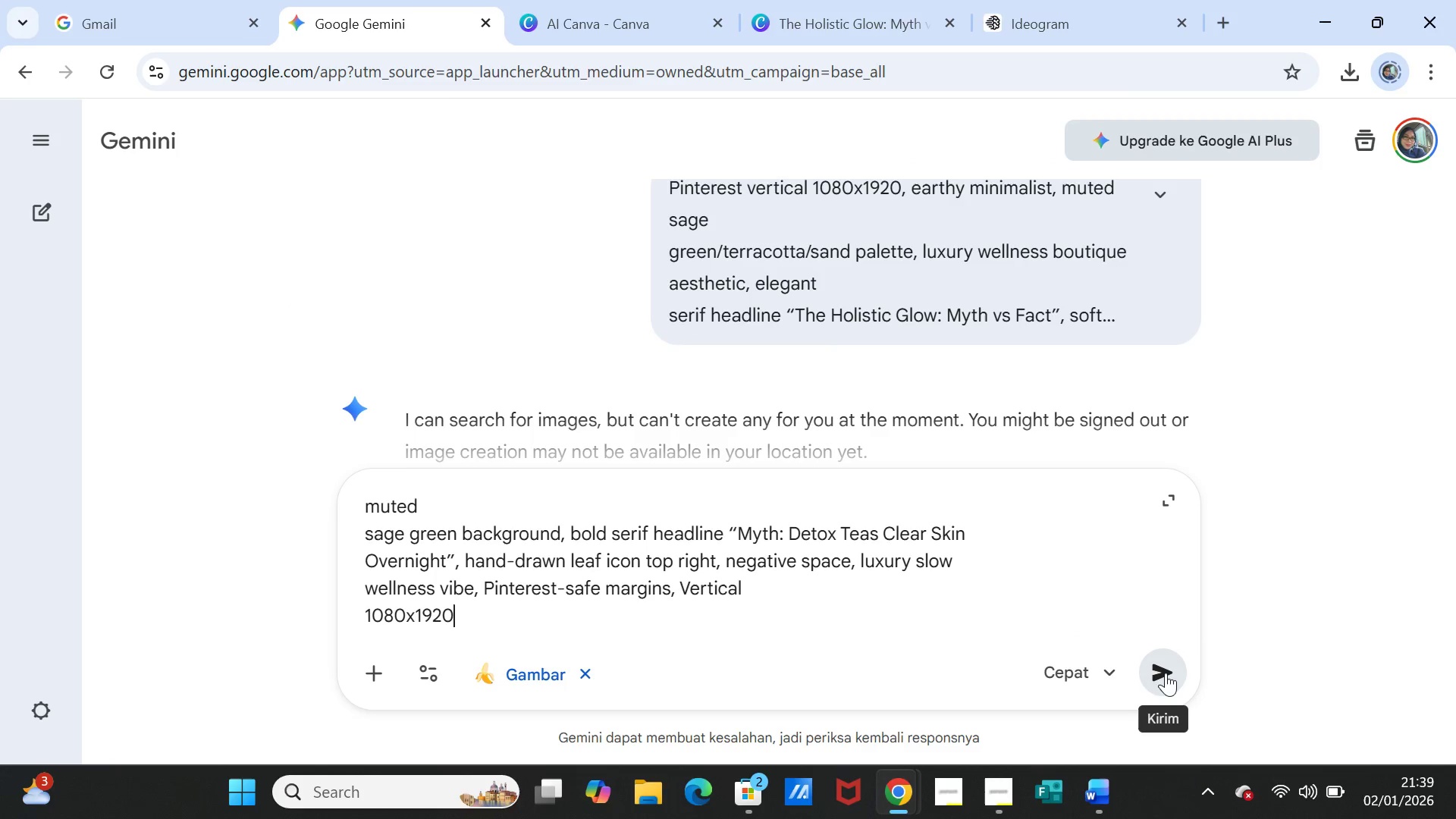 
left_click([1166, 670])
 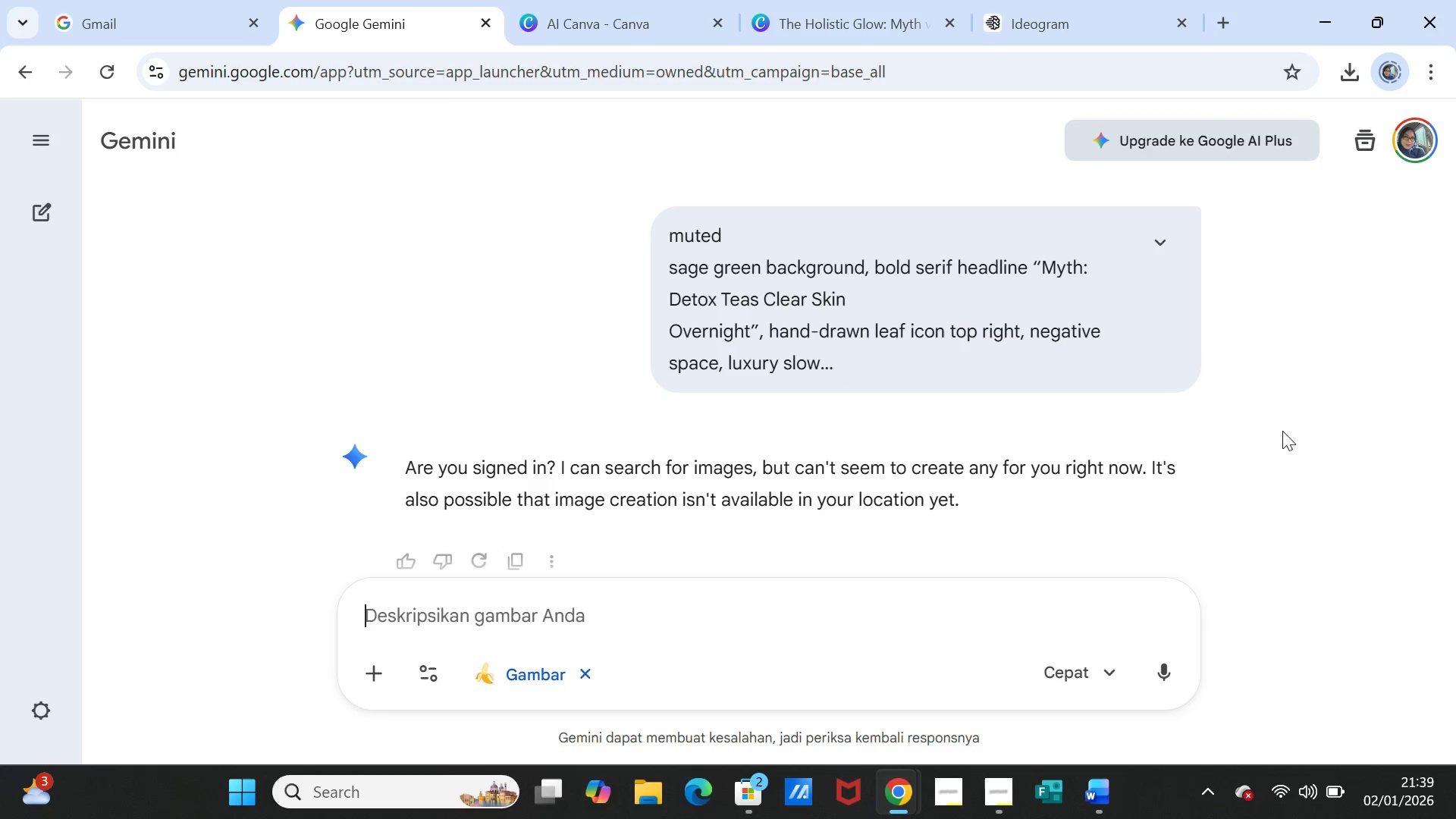 
wait(6.33)
 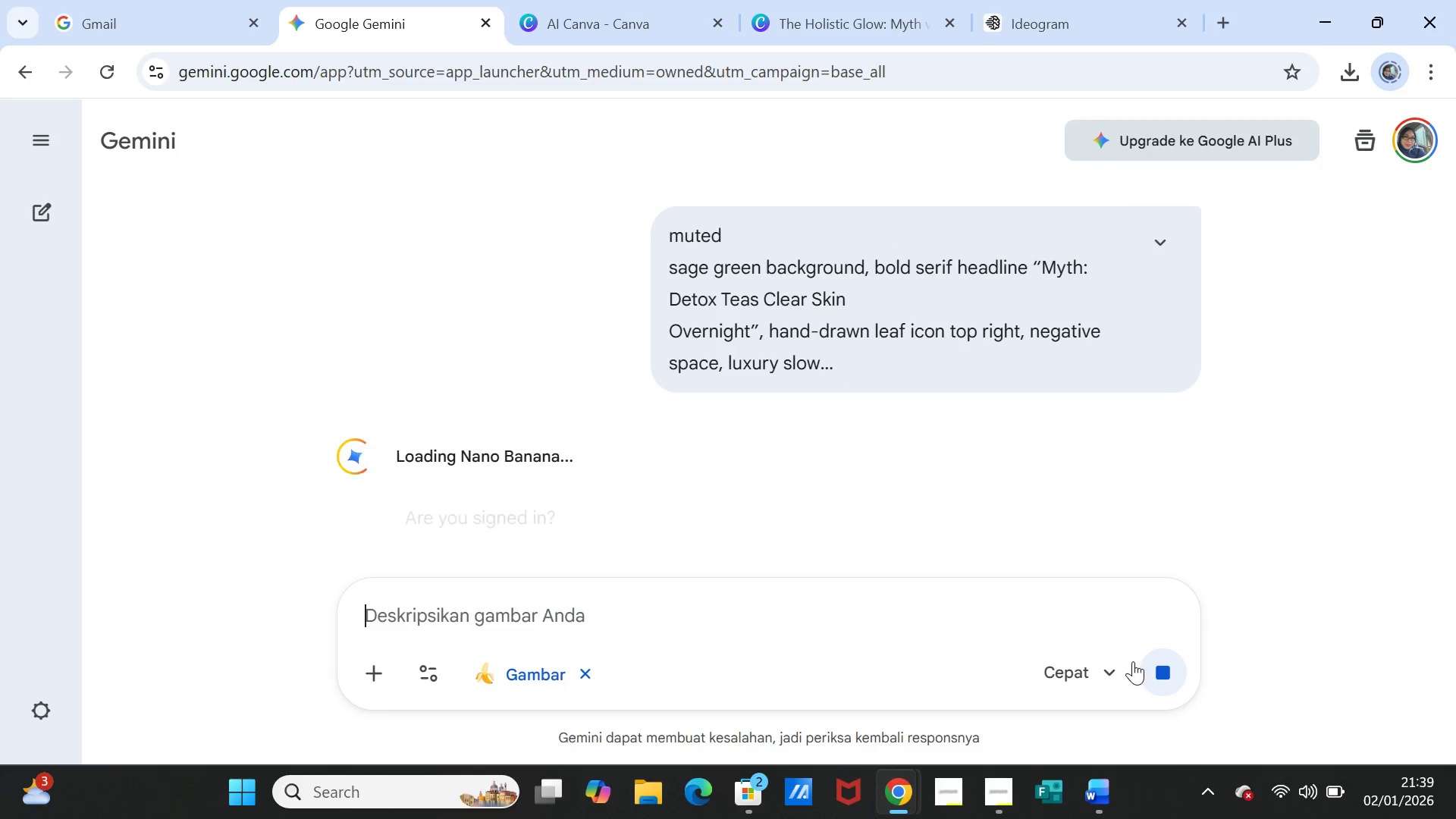 
left_click([1422, 144])
 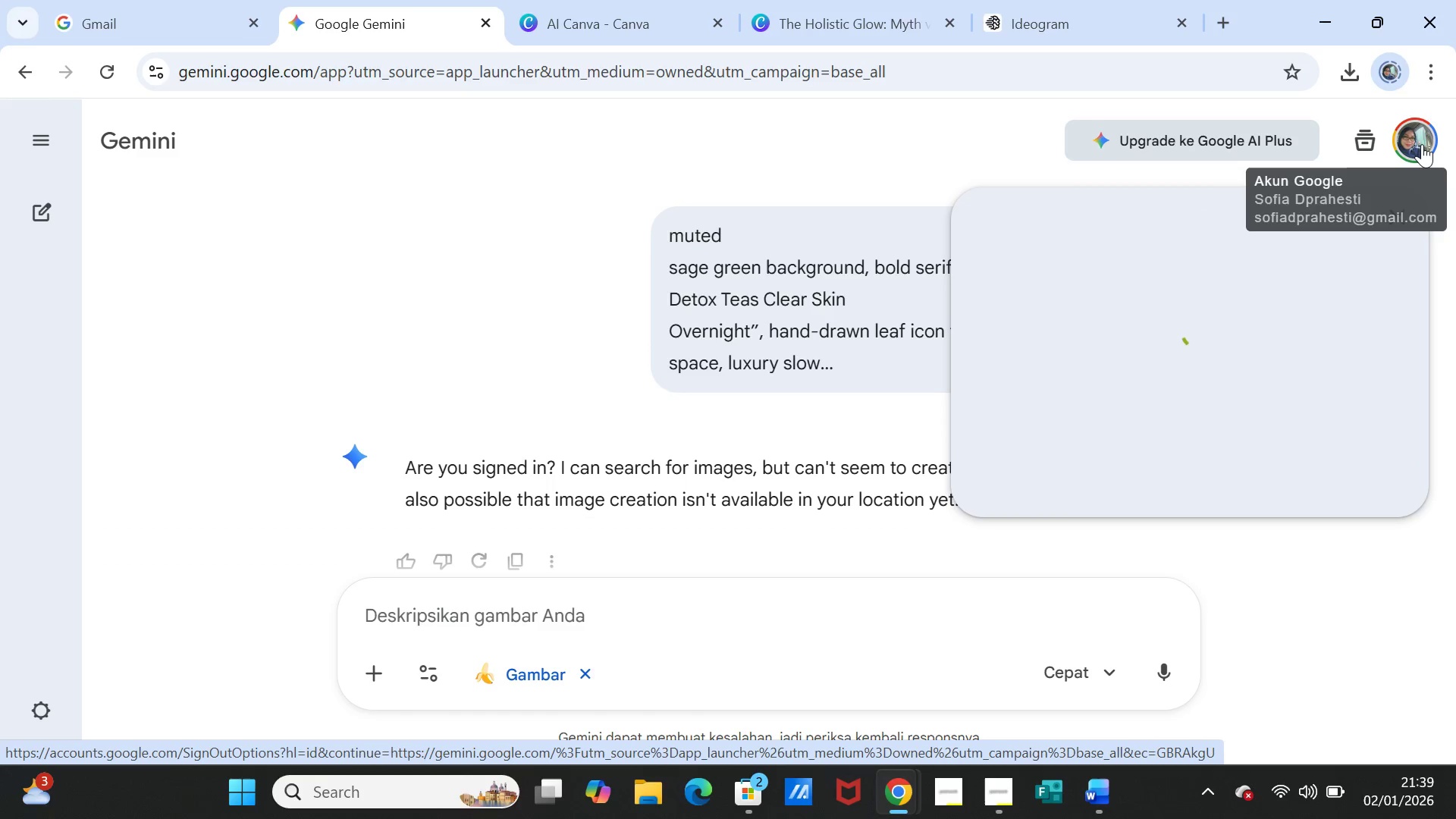 
wait(9.22)
 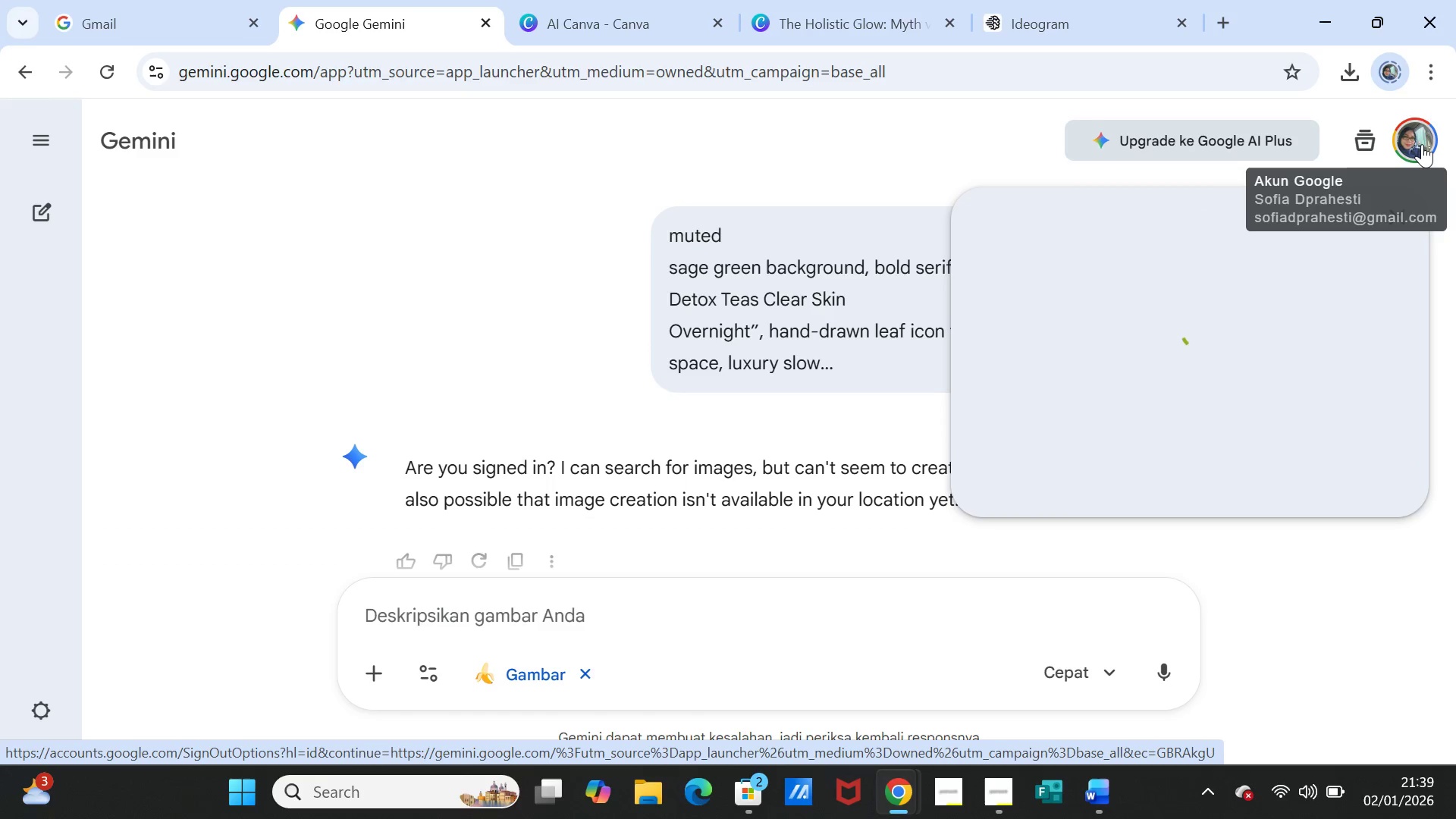 
left_click([1322, 389])
 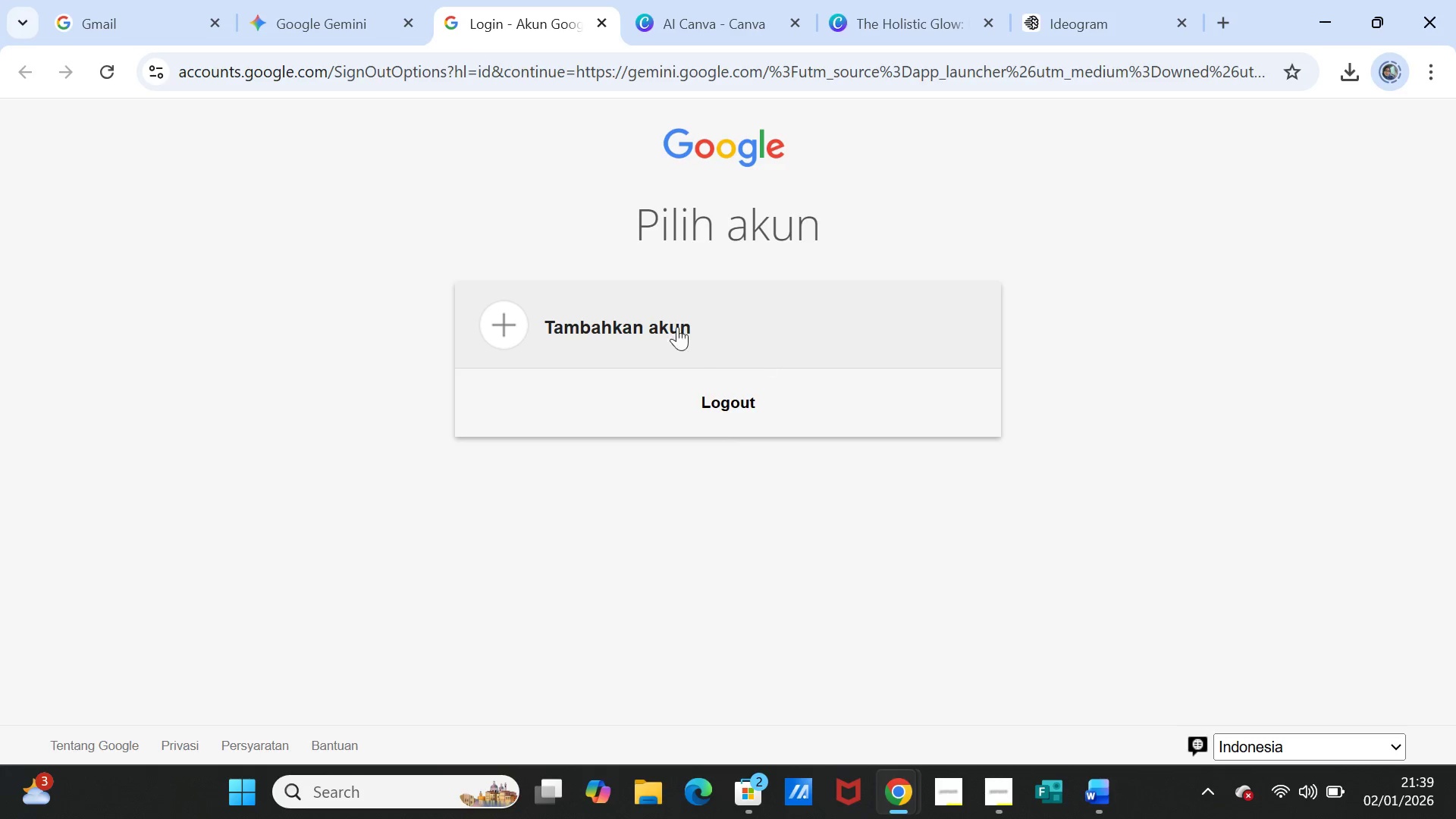 
left_click([559, 318])
 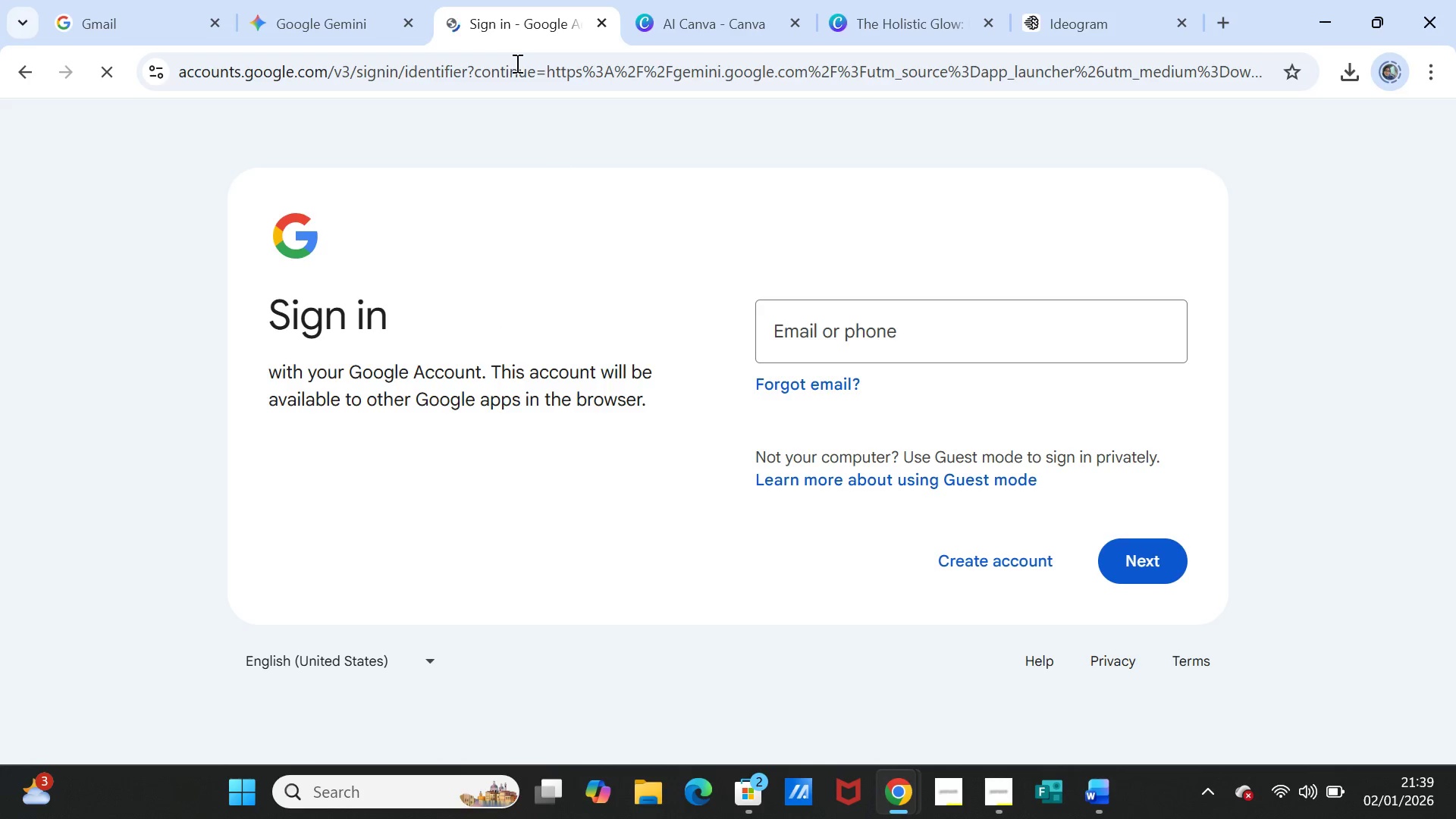 
left_click([601, 26])
 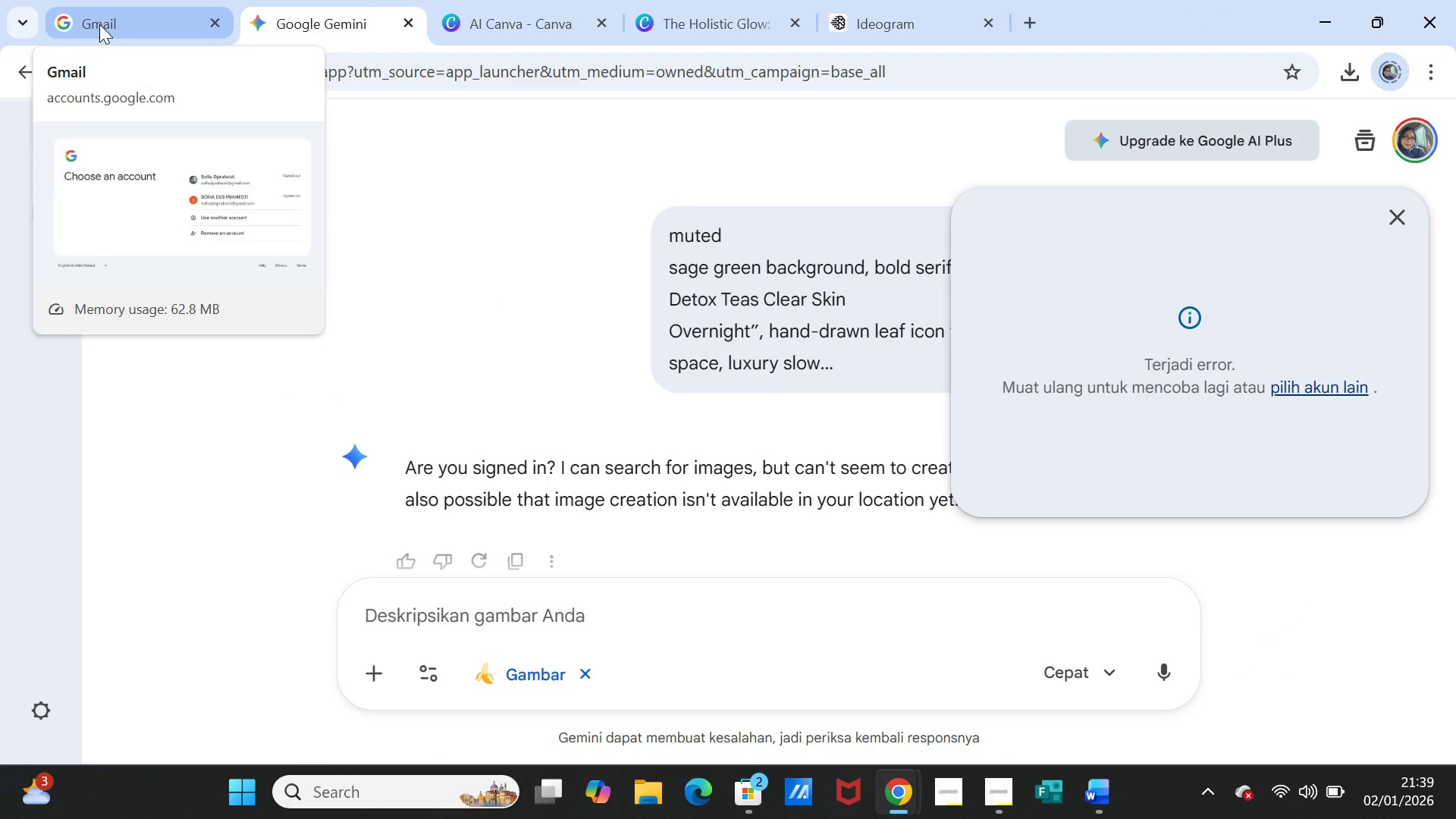 
left_click([99, 24])
 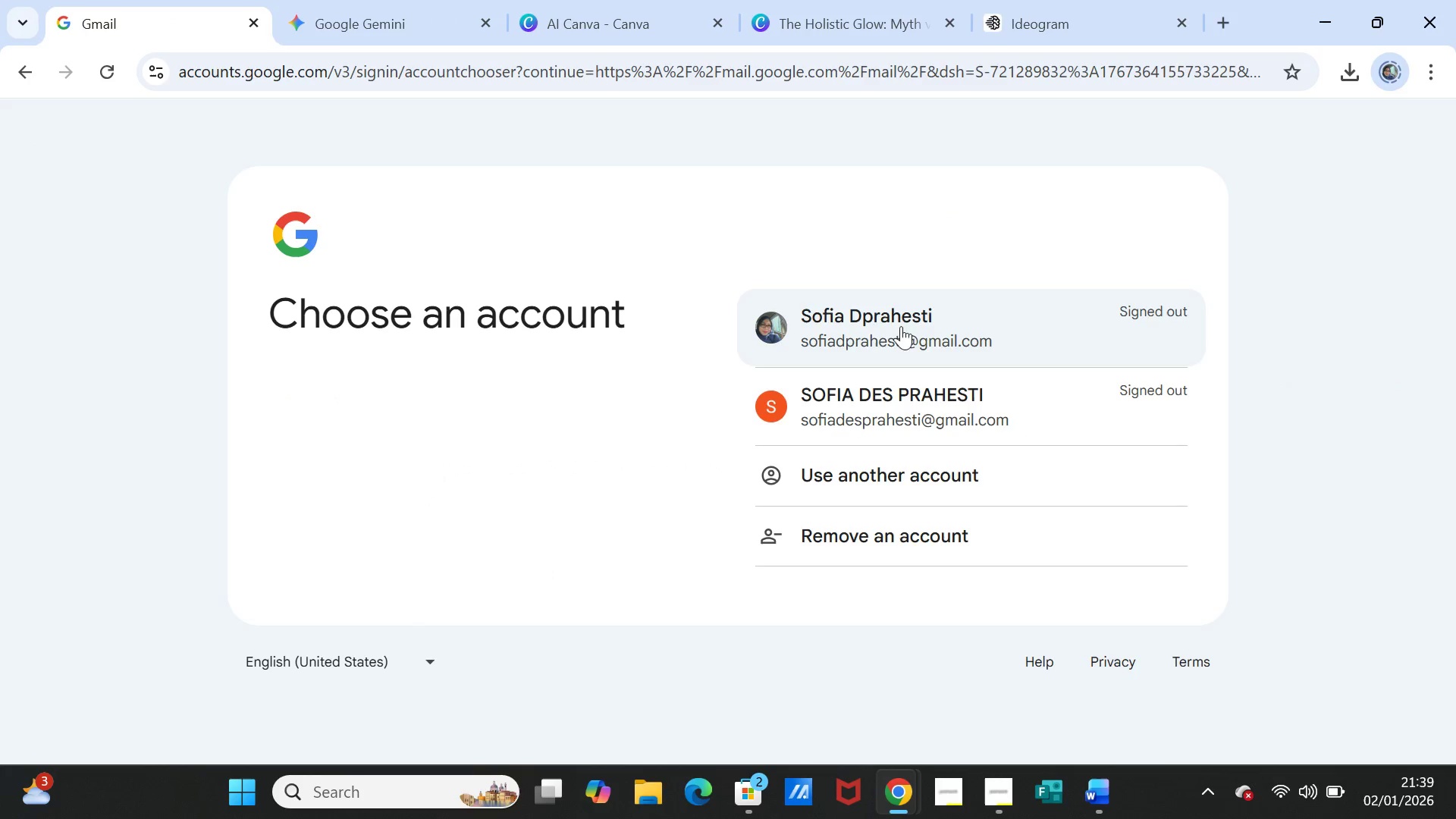 
left_click([887, 328])
 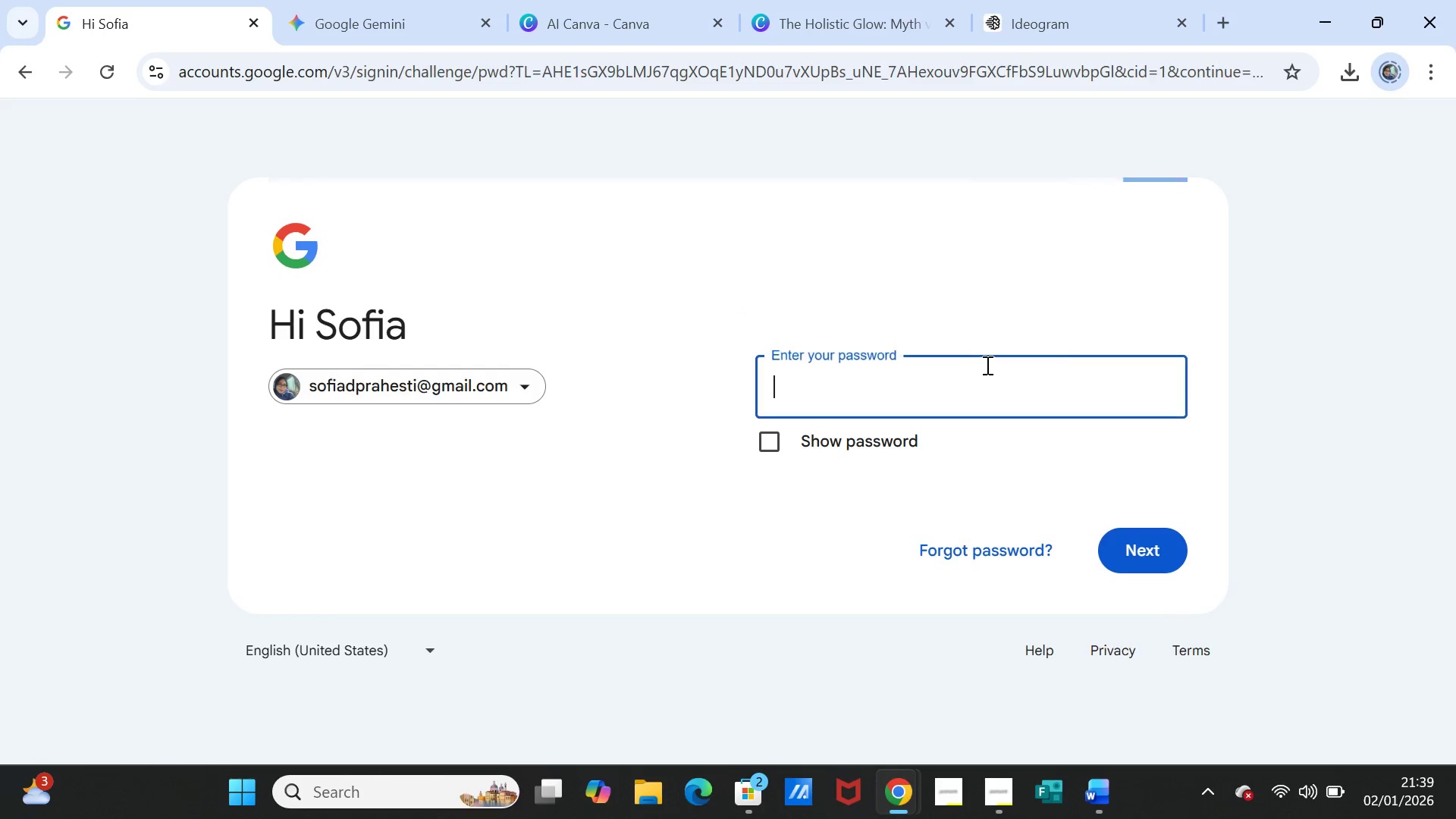 
key(CapsLock)
 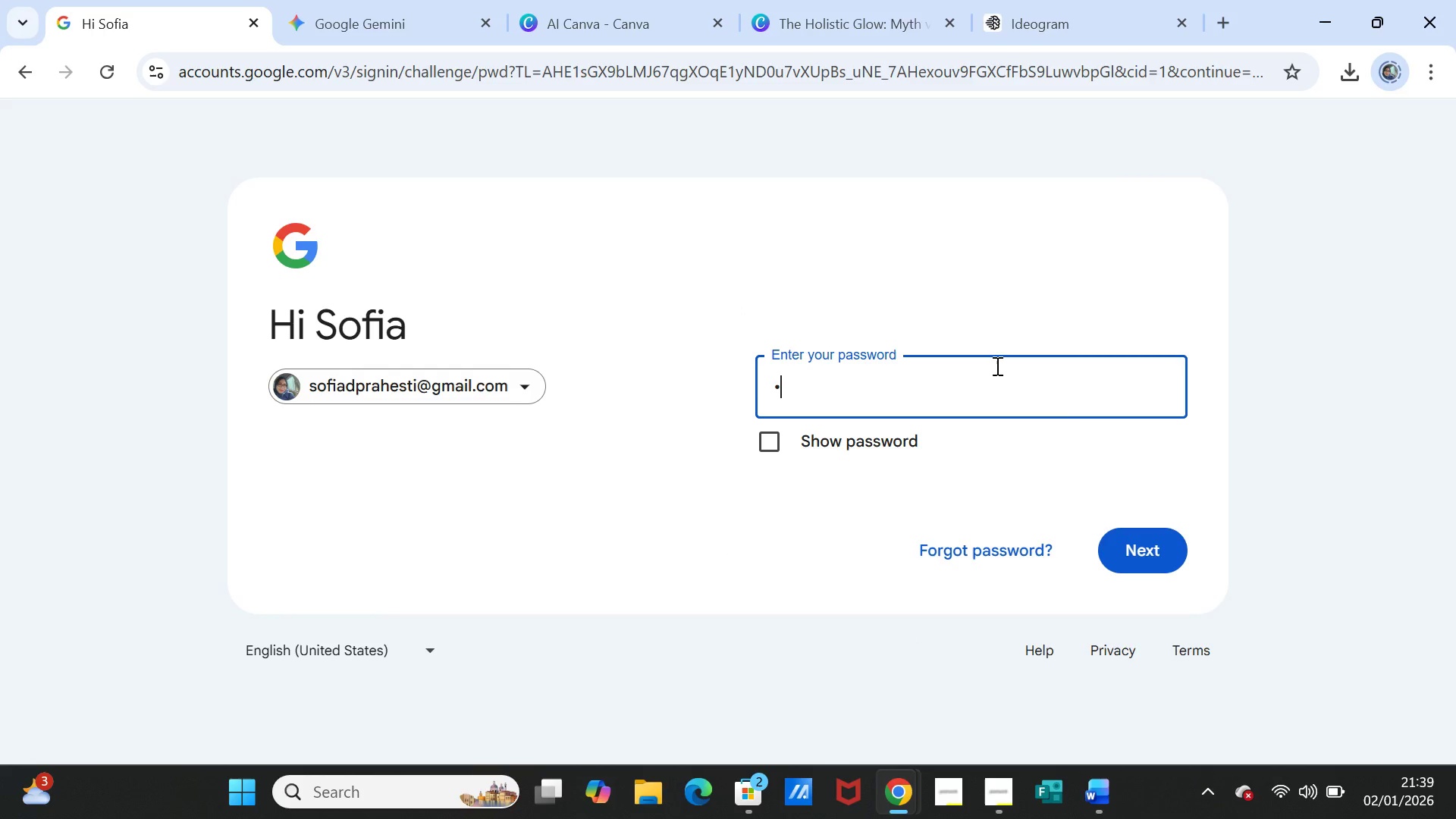 
key([redacted])
 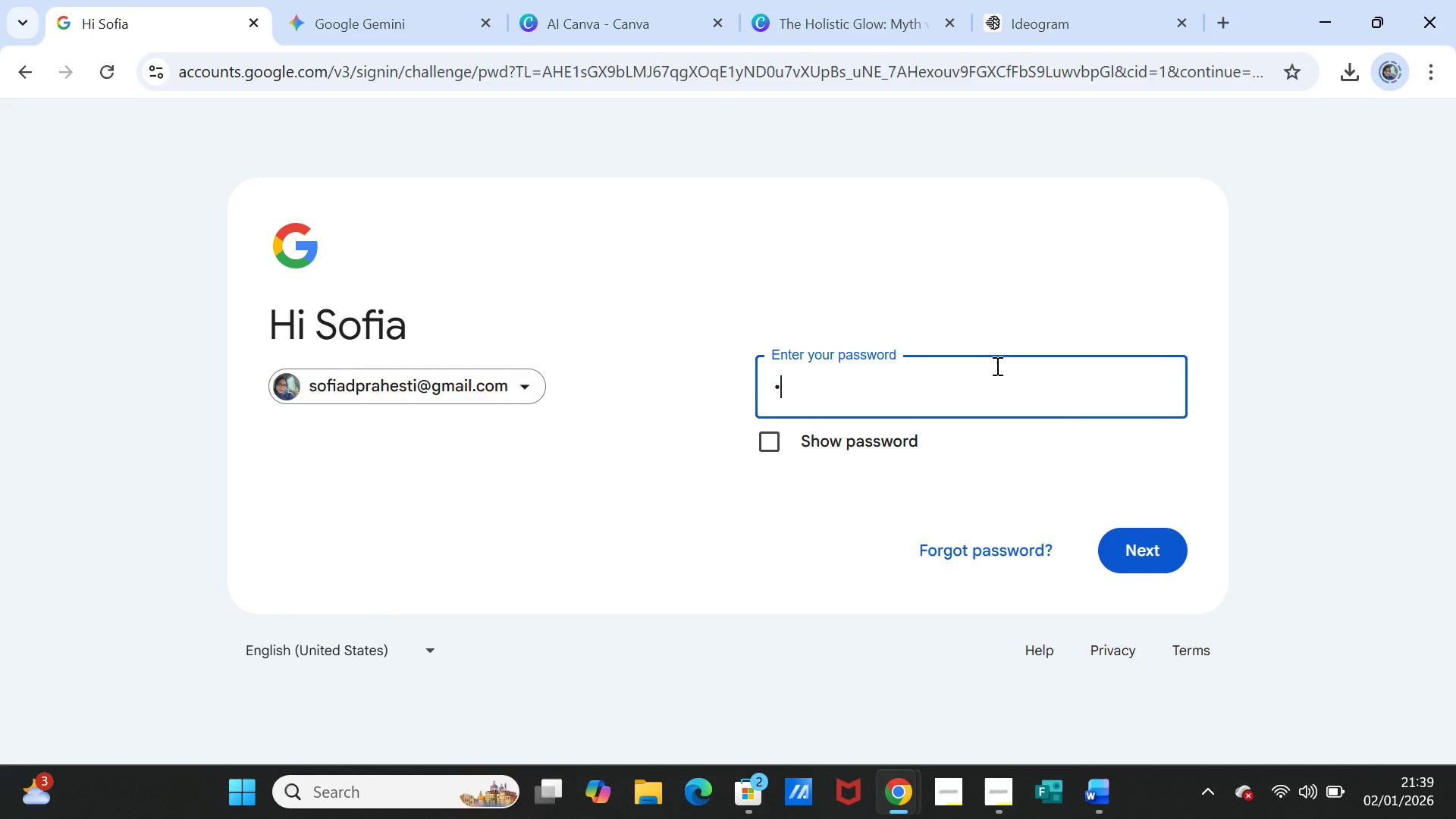 
key(CapsLock)
 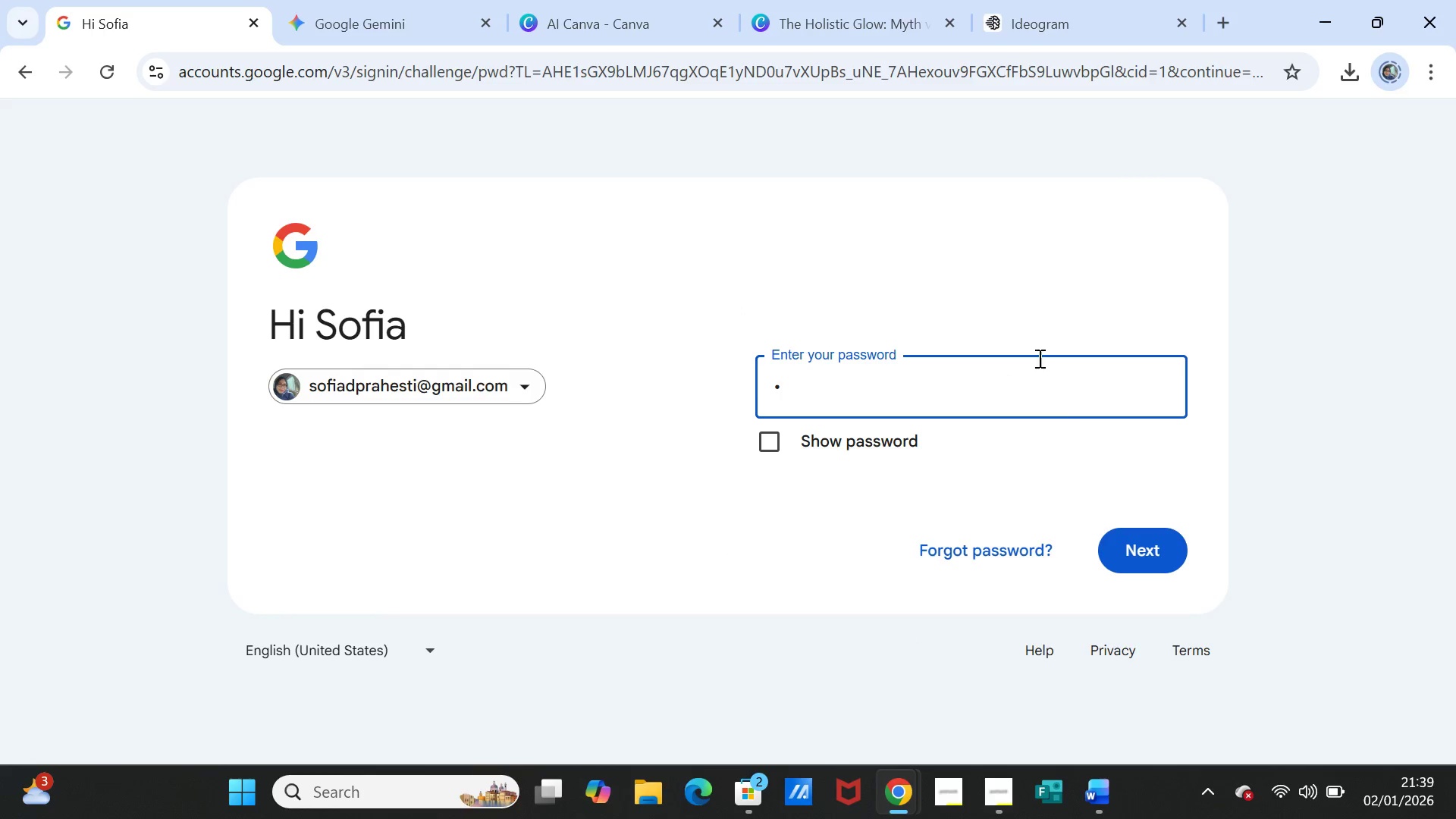 
key(Backspace)
type(Lilokuro27)
 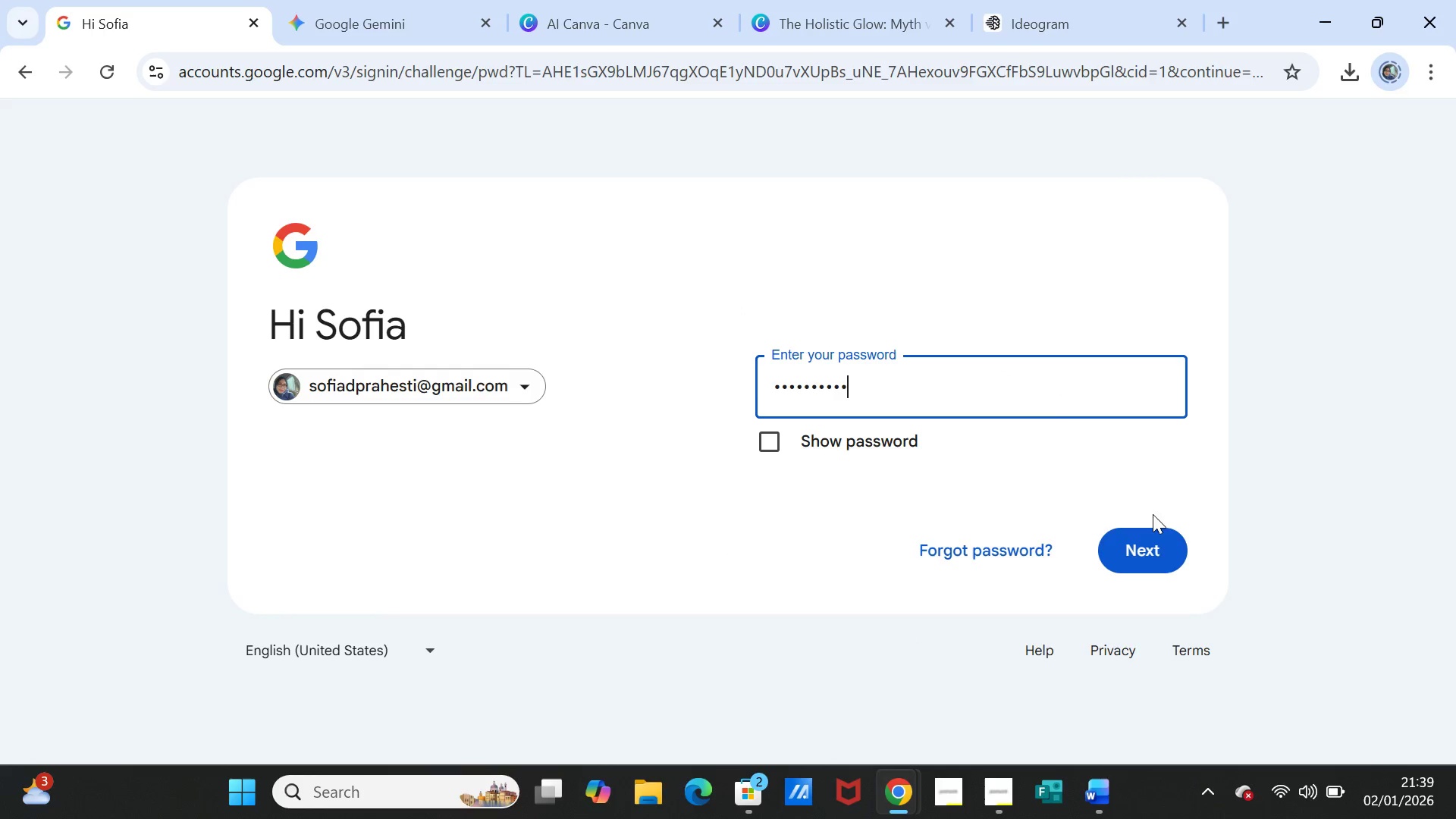 
left_click([1147, 536])
 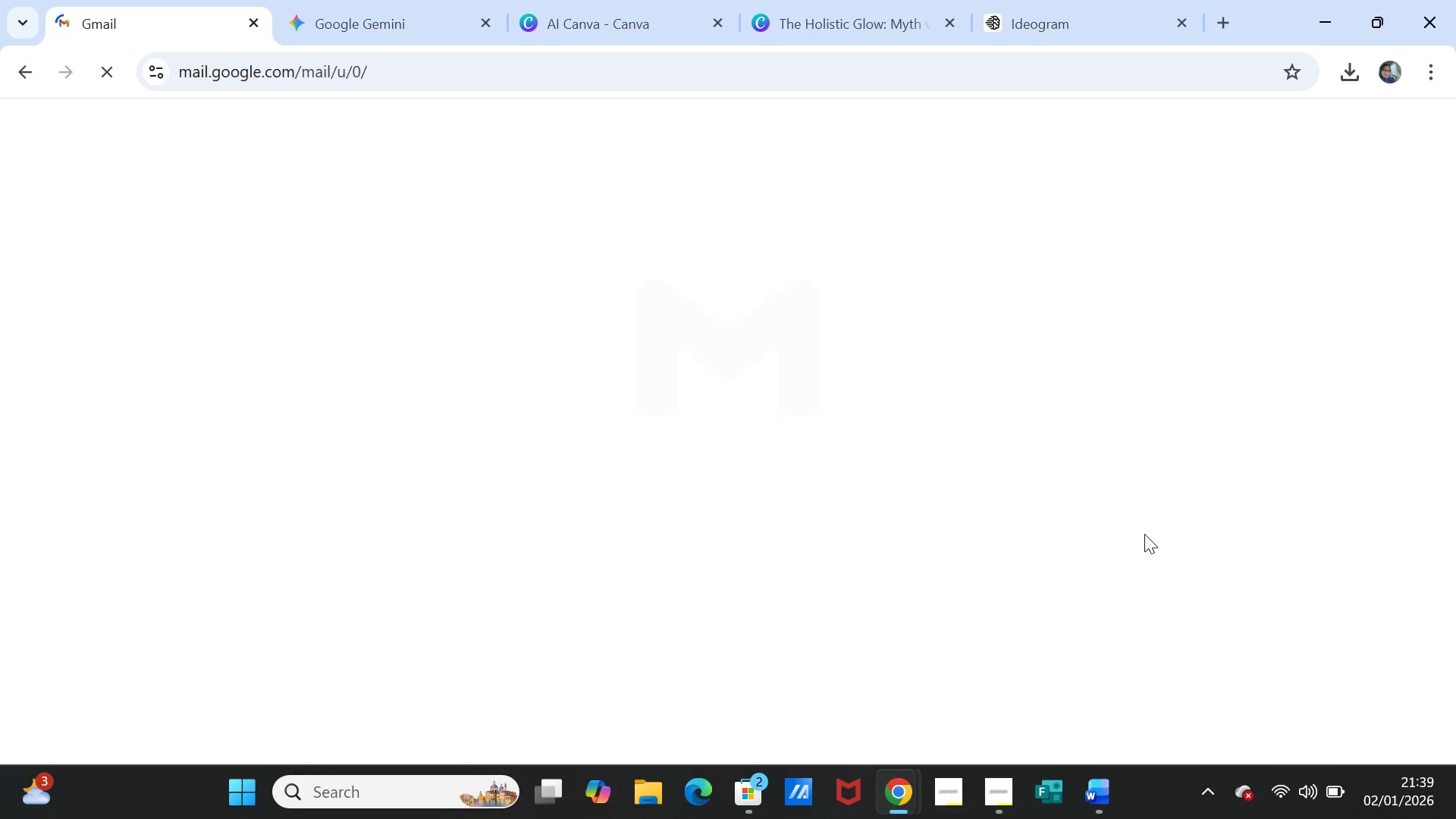 
wait(6.09)
 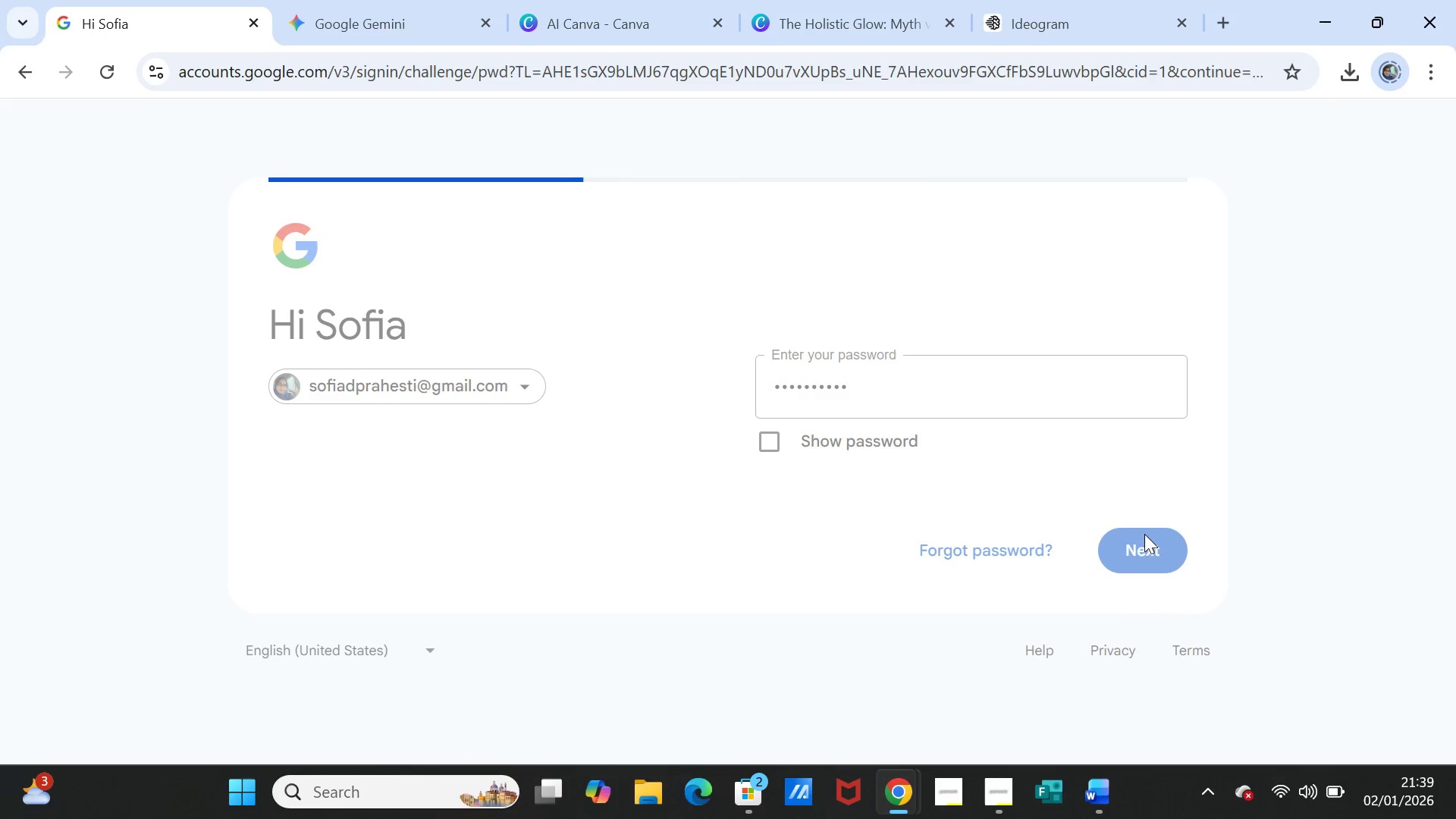 
left_click([353, 29])
 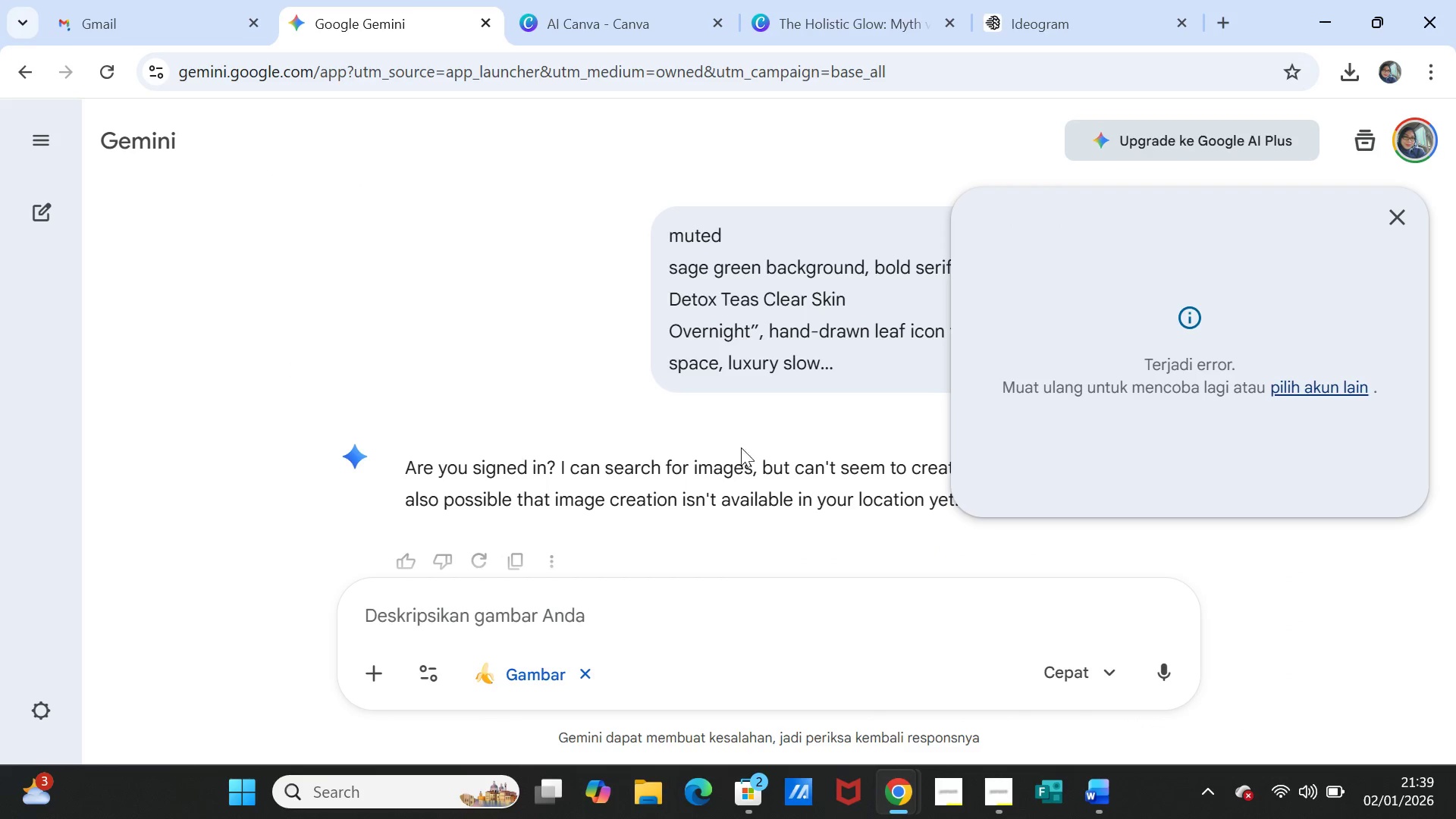 
left_click([394, 330])
 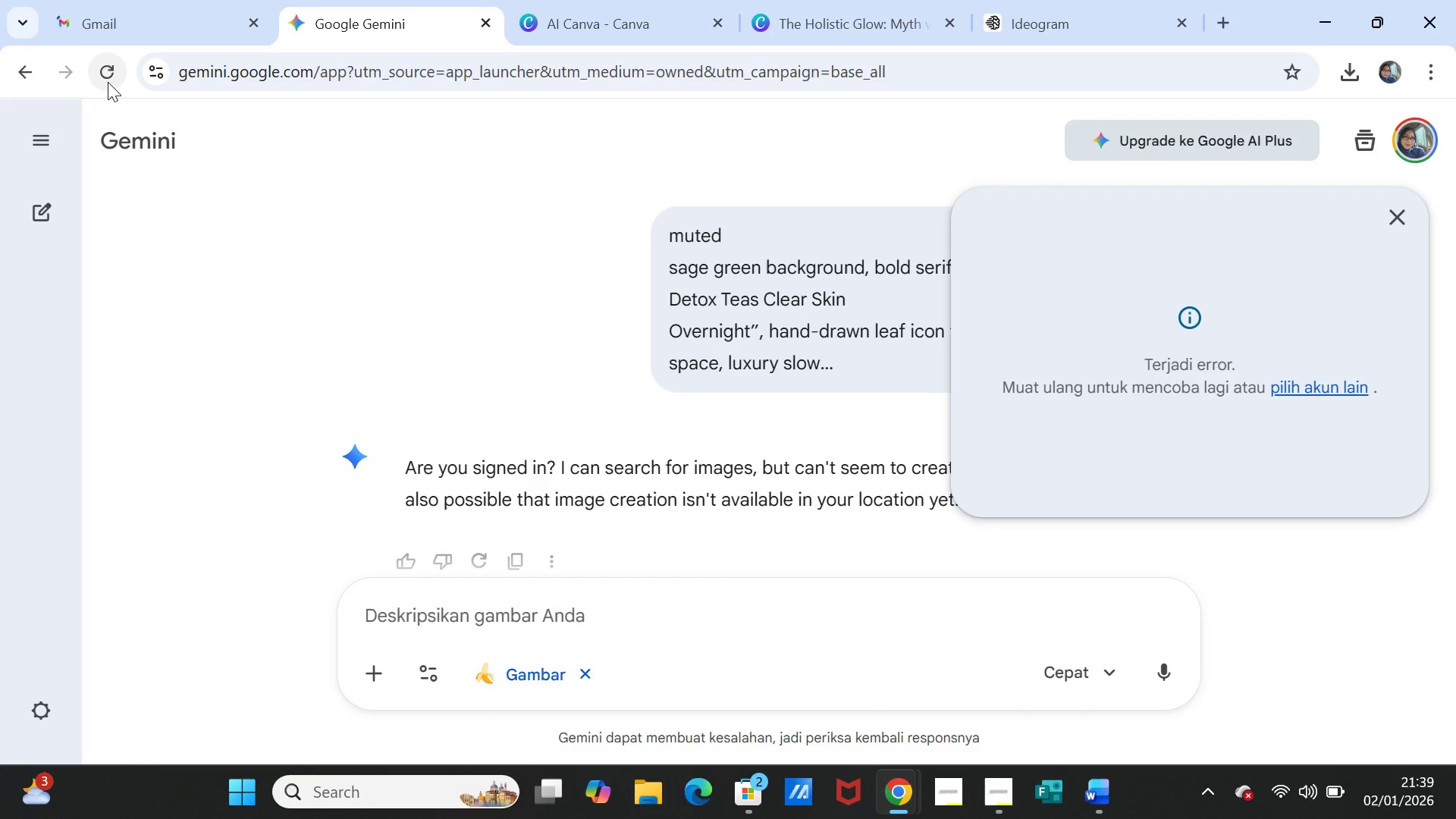 
left_click([108, 82])
 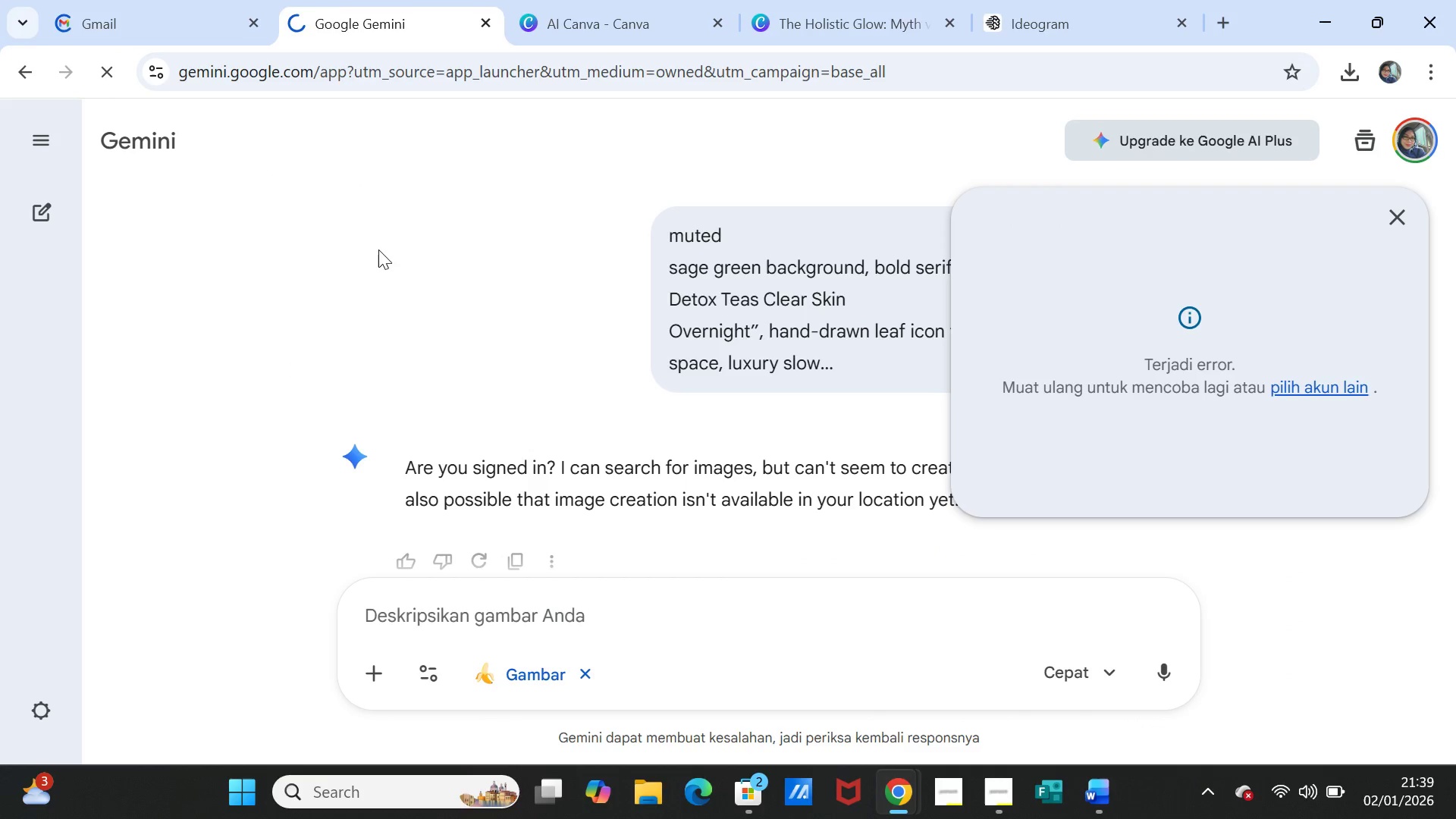 
mouse_move([400, 297])
 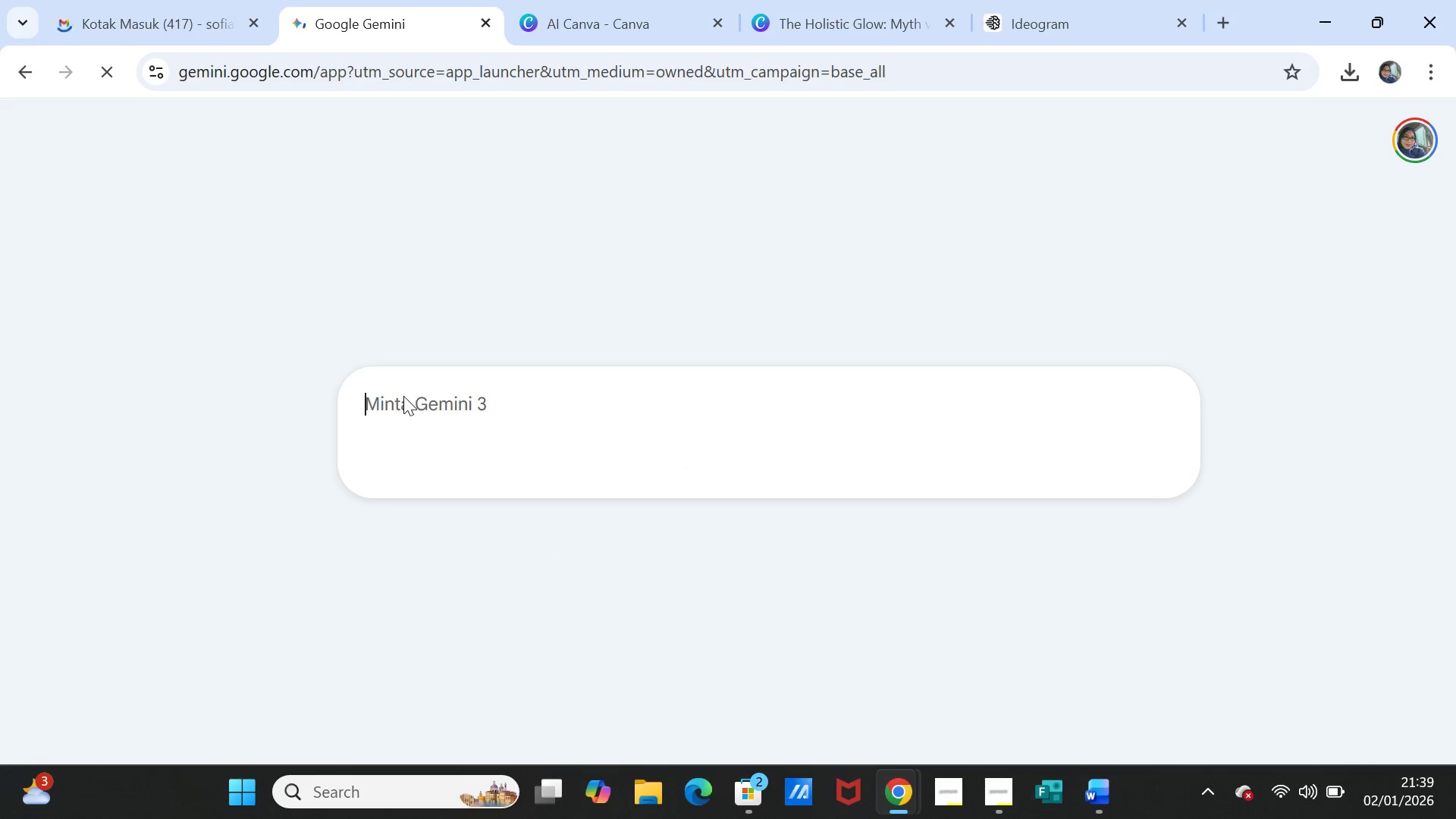 
left_click([403, 396])
 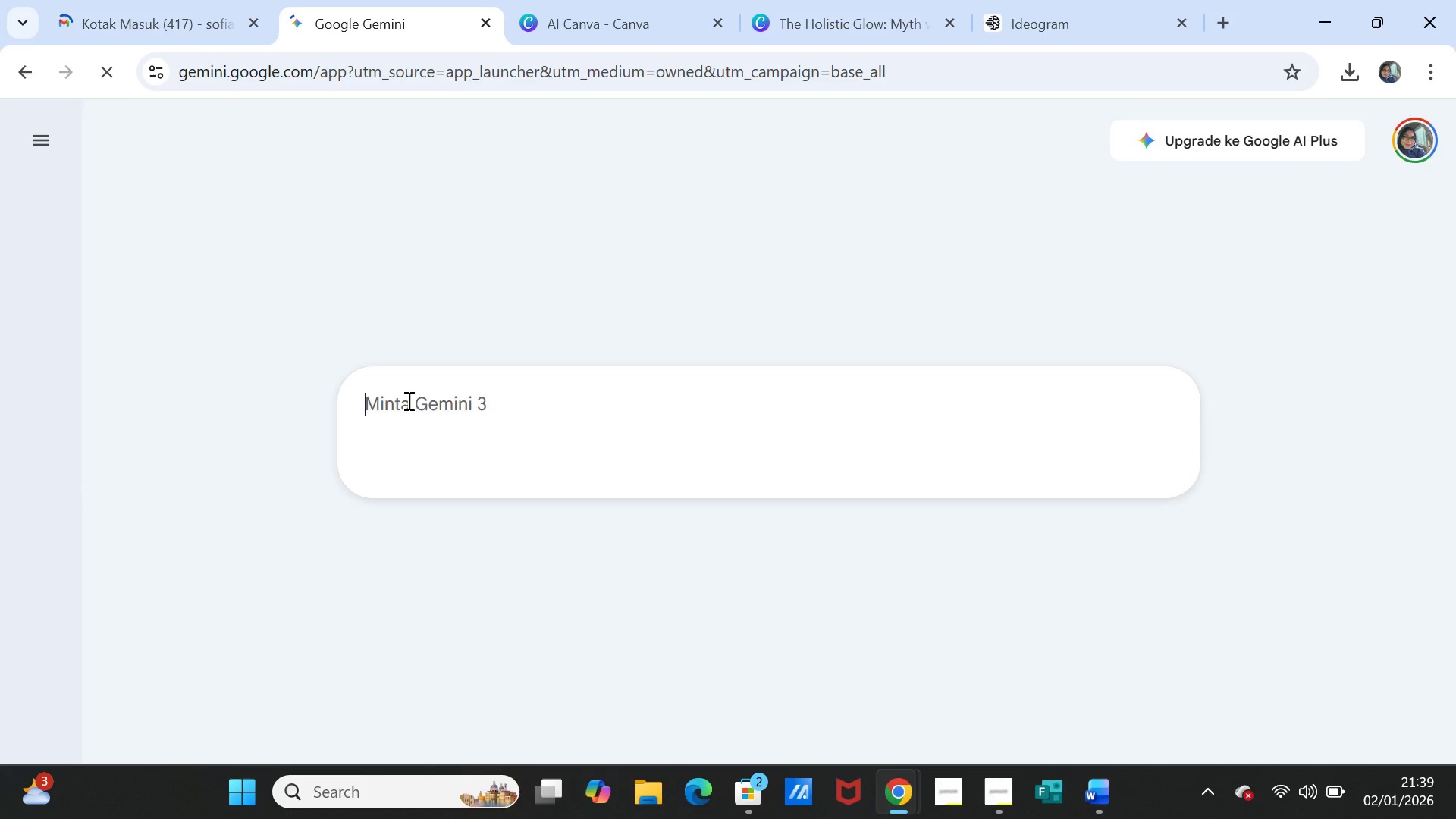 
key(Control+V)
 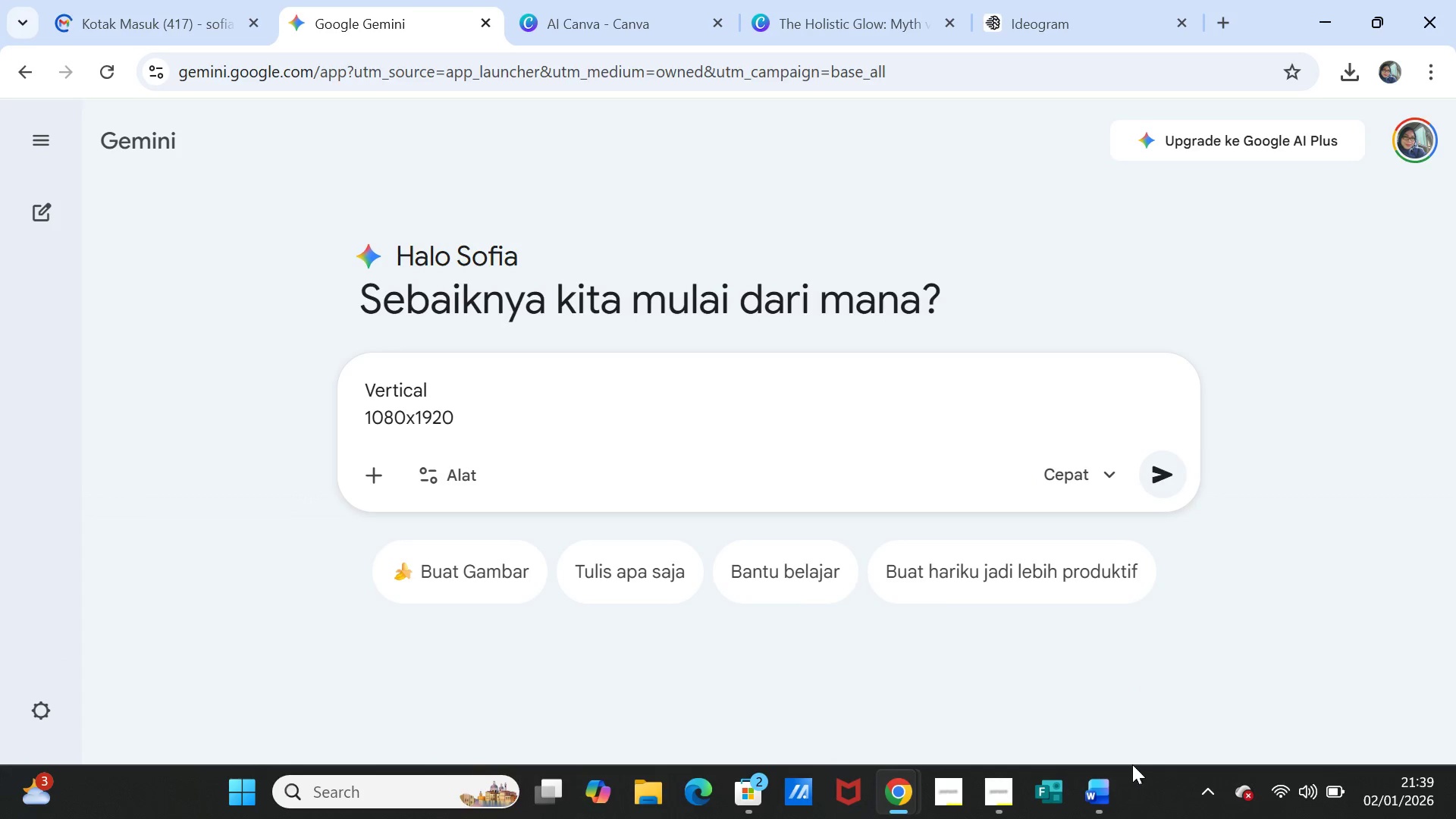 
left_click([1109, 781])
 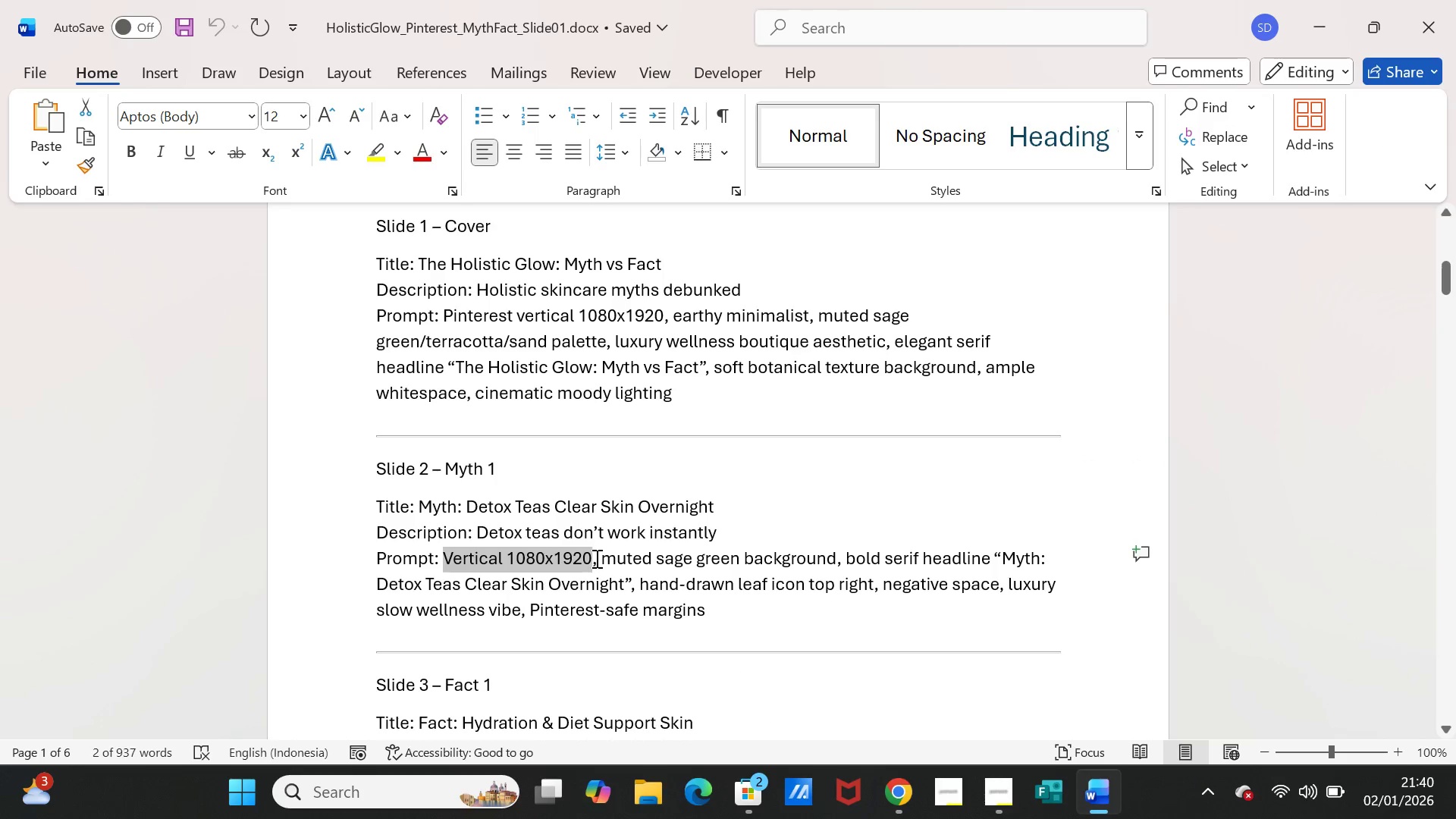 
left_click_drag(start_coordinate=[600, 557], to_coordinate=[701, 604])
 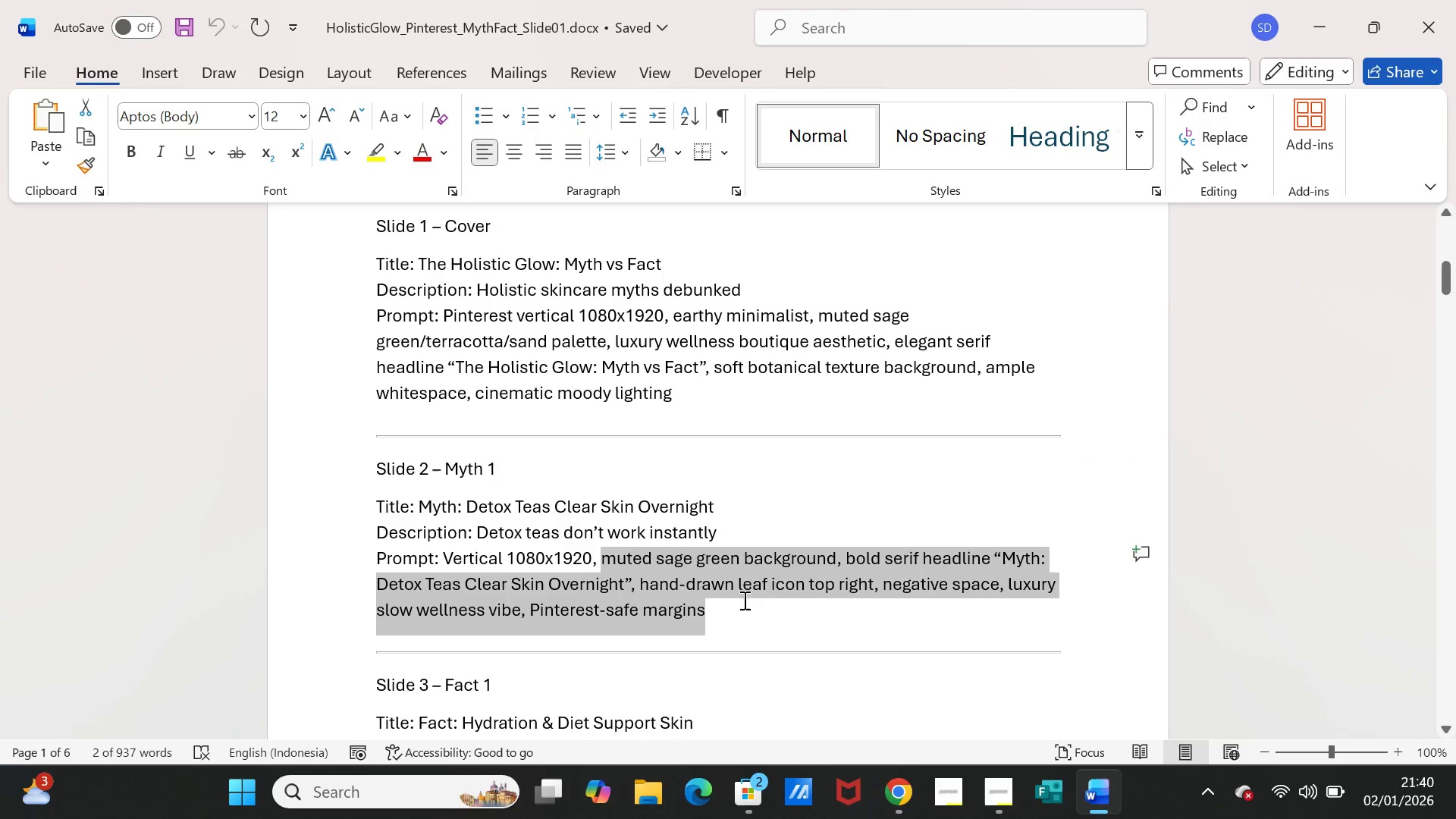 
key(Control+C)
 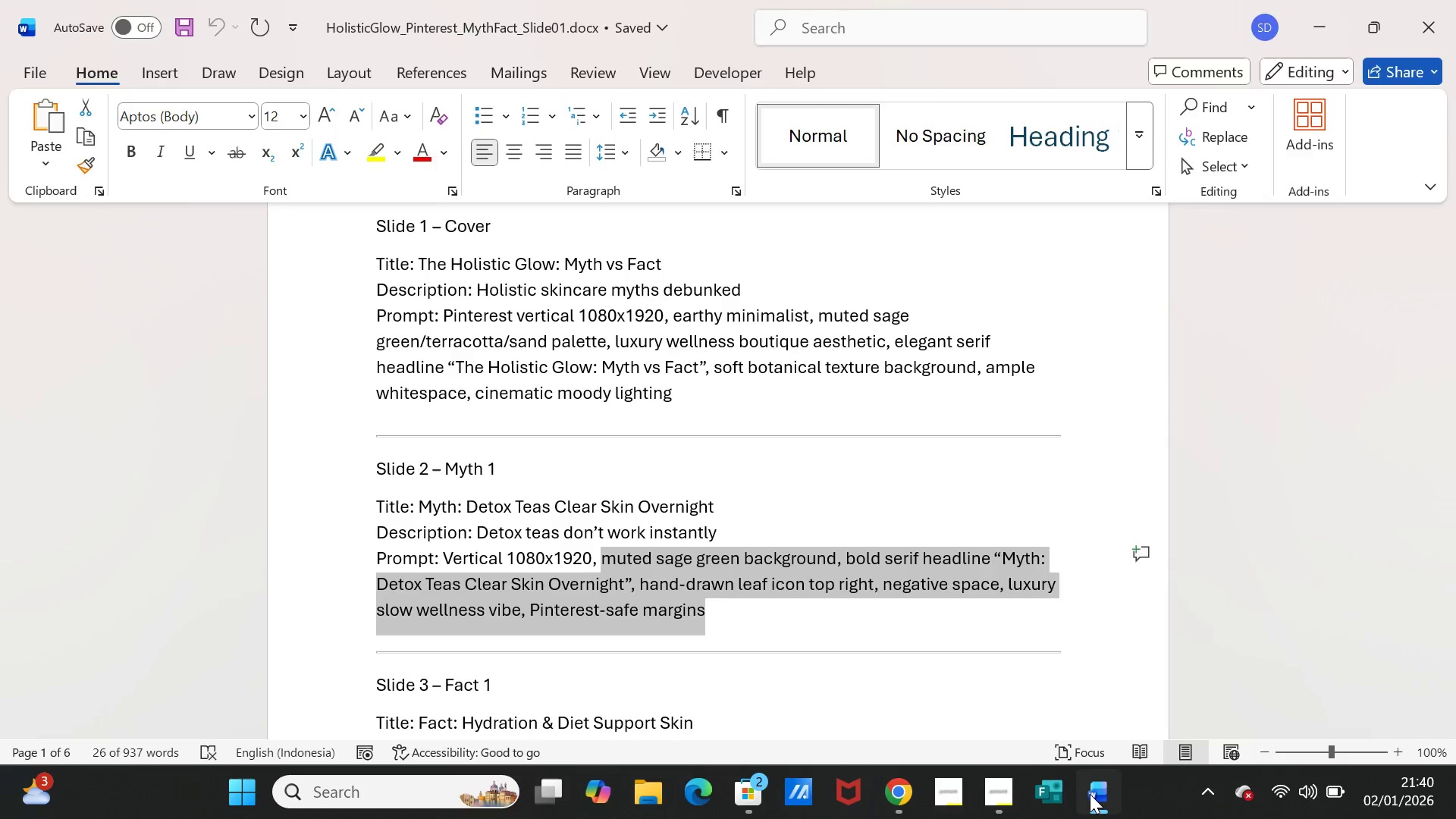 
left_click([1090, 794])
 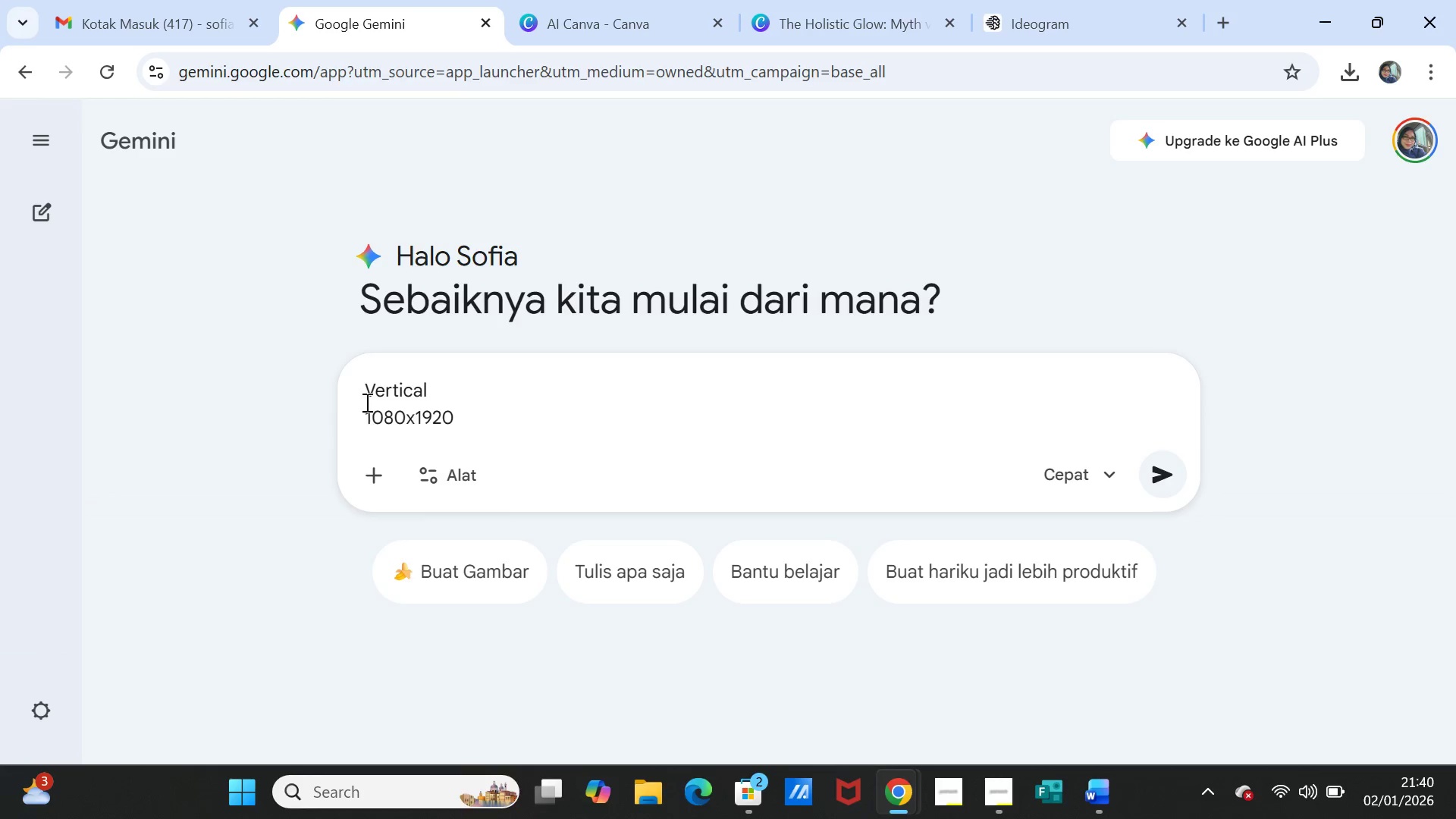 
left_click([367, 388])
 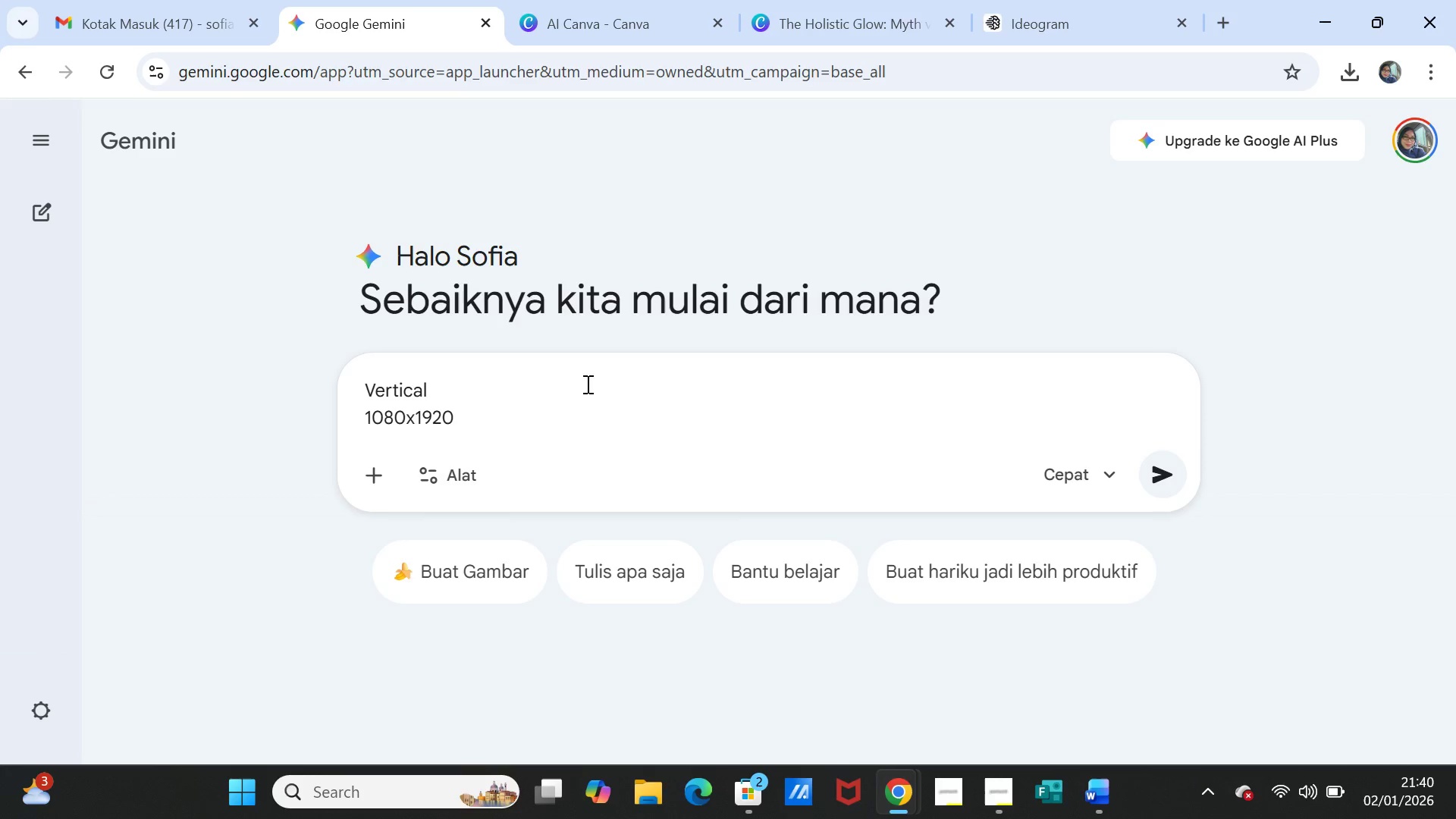 
key(Control+V)
 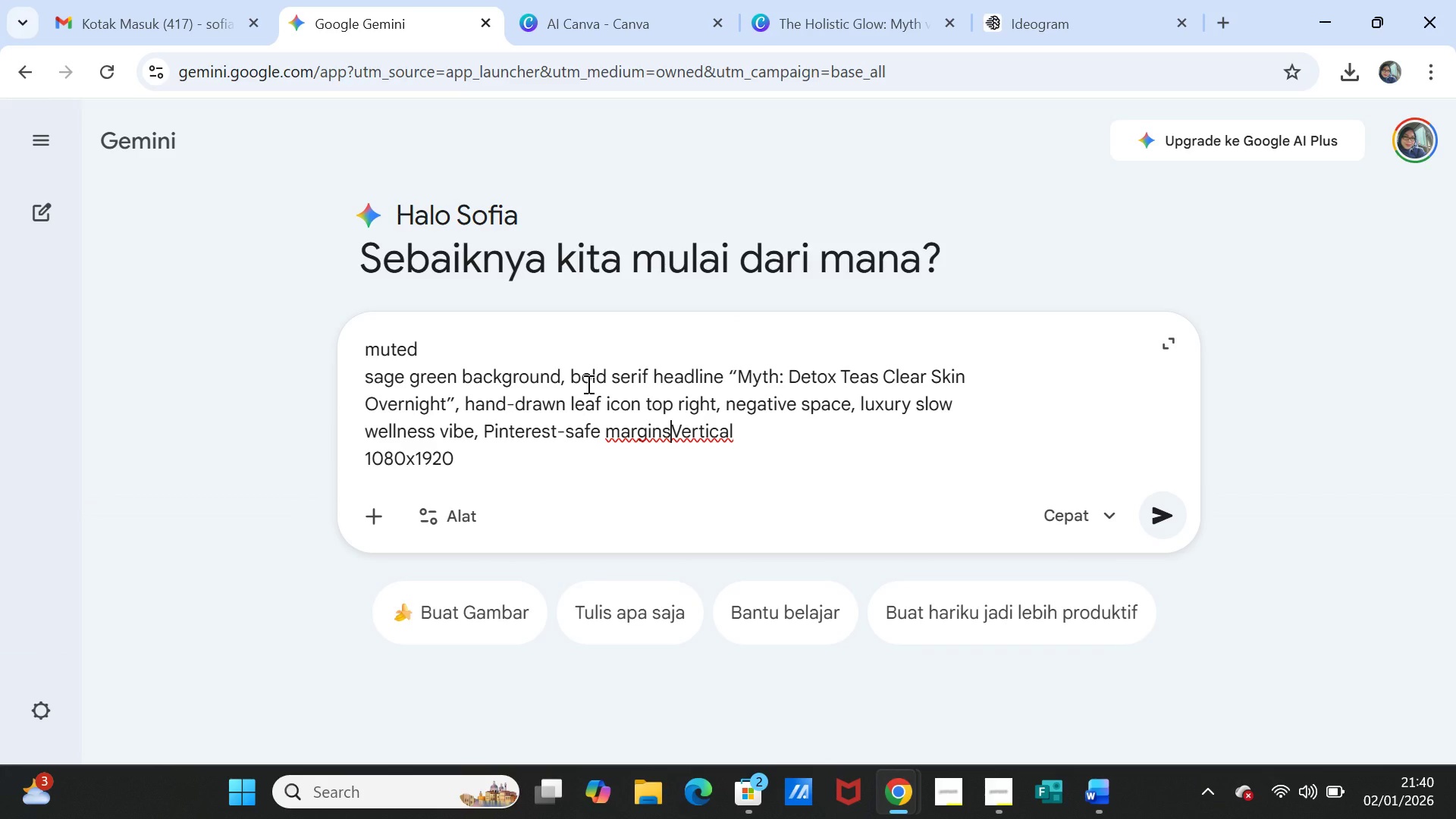 
key(Comma)
 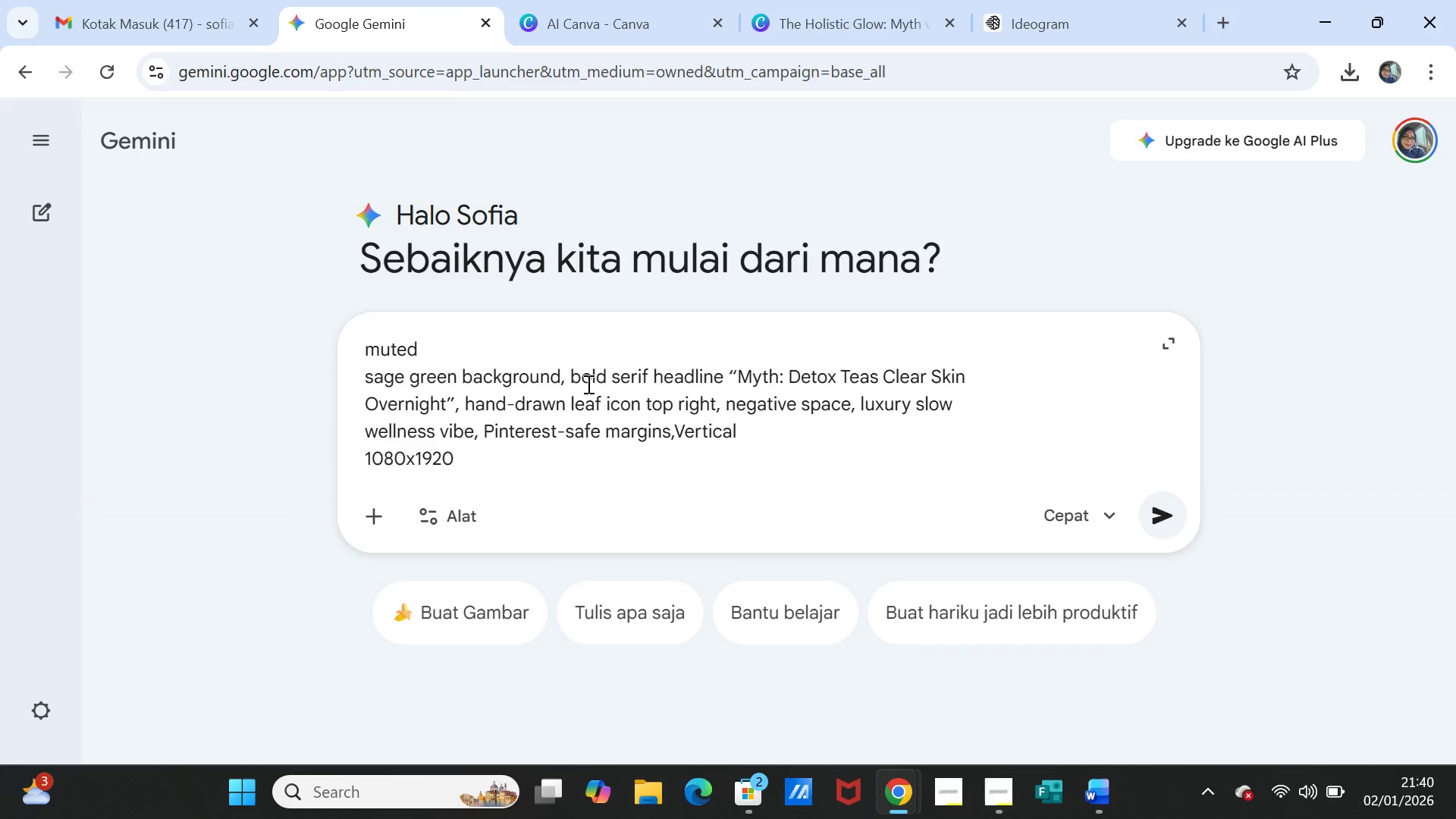 
key(Space)
 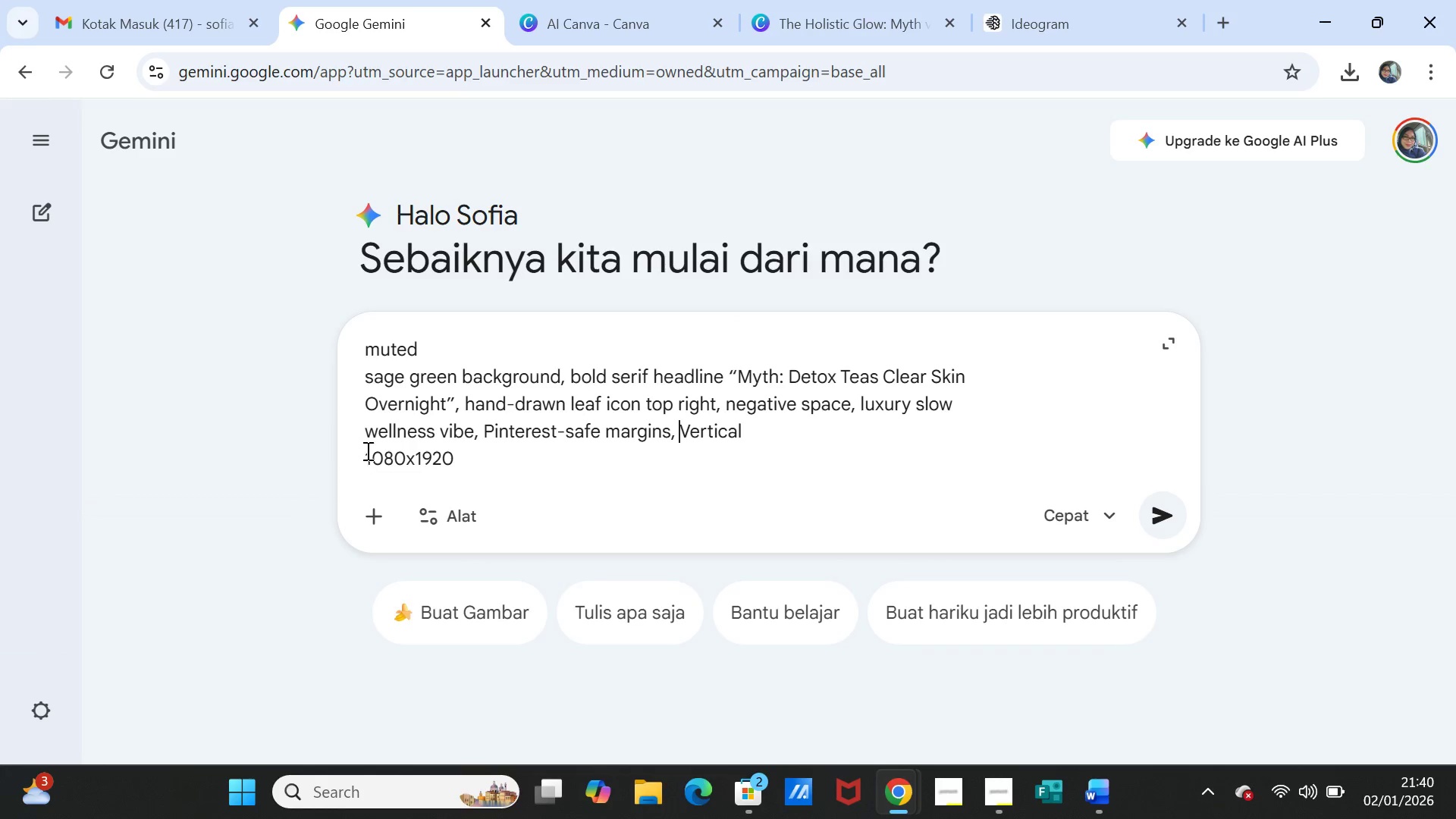 
left_click([366, 450])
 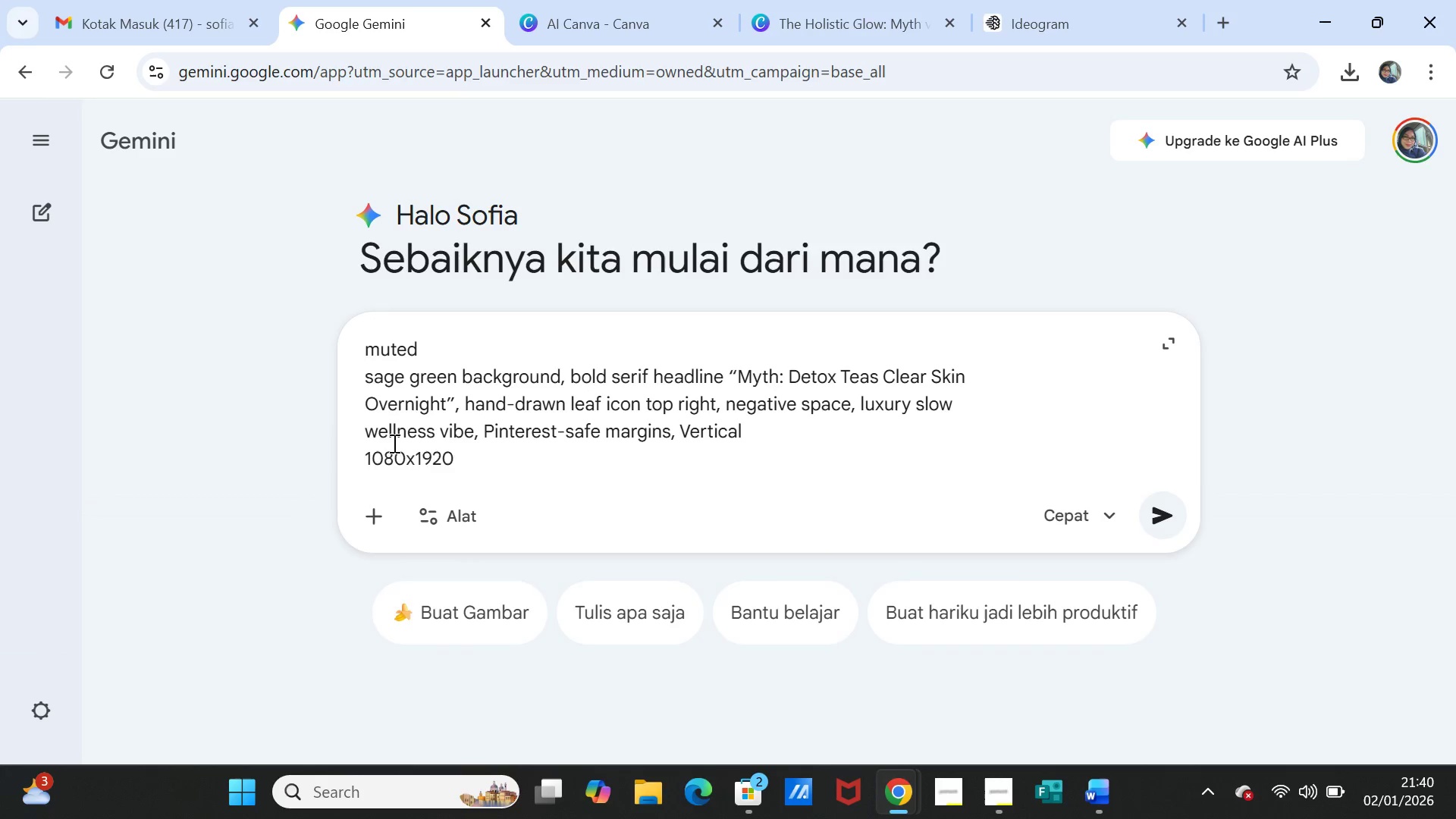 
key(Backspace)
 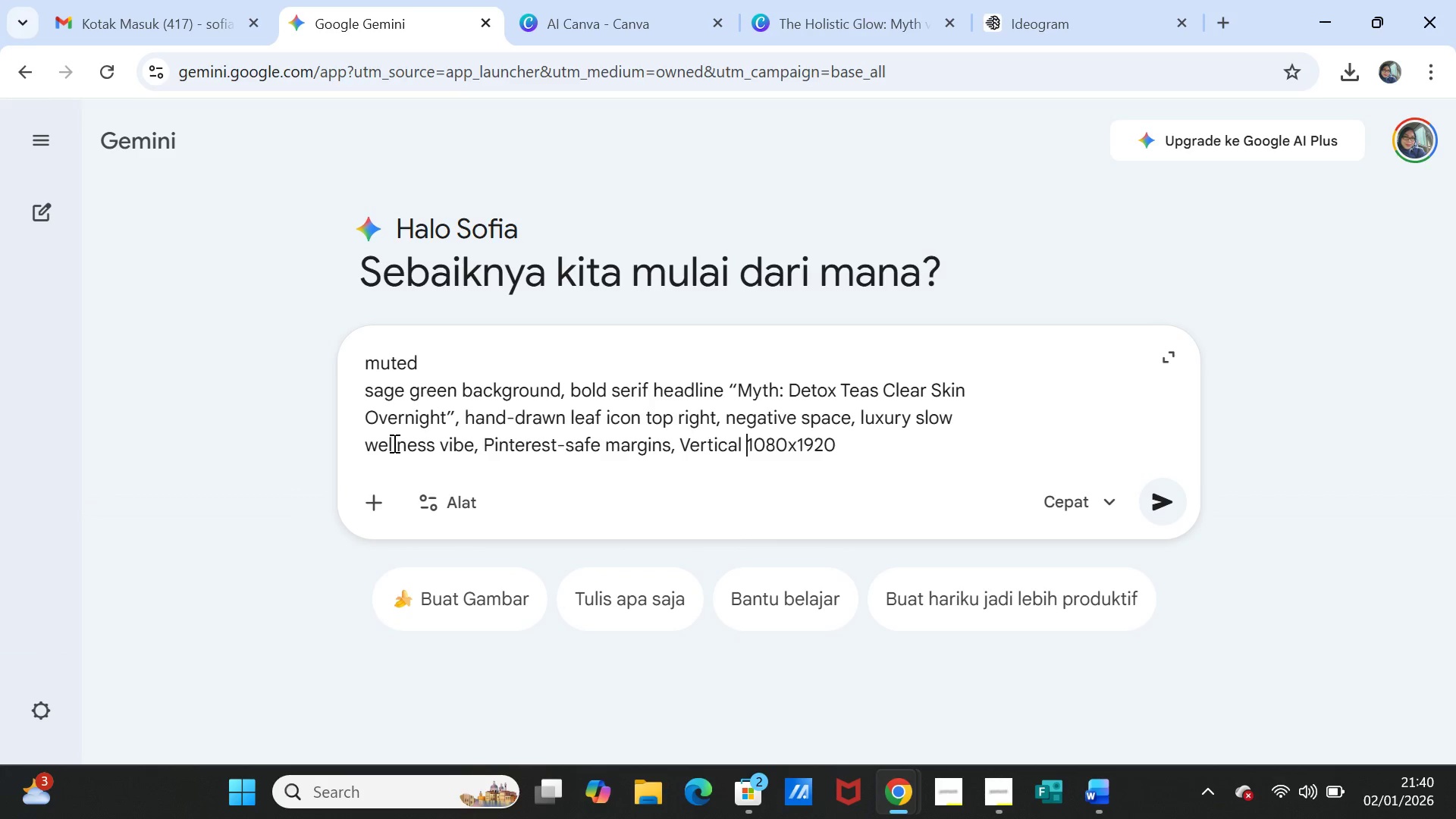 
key(Space)
 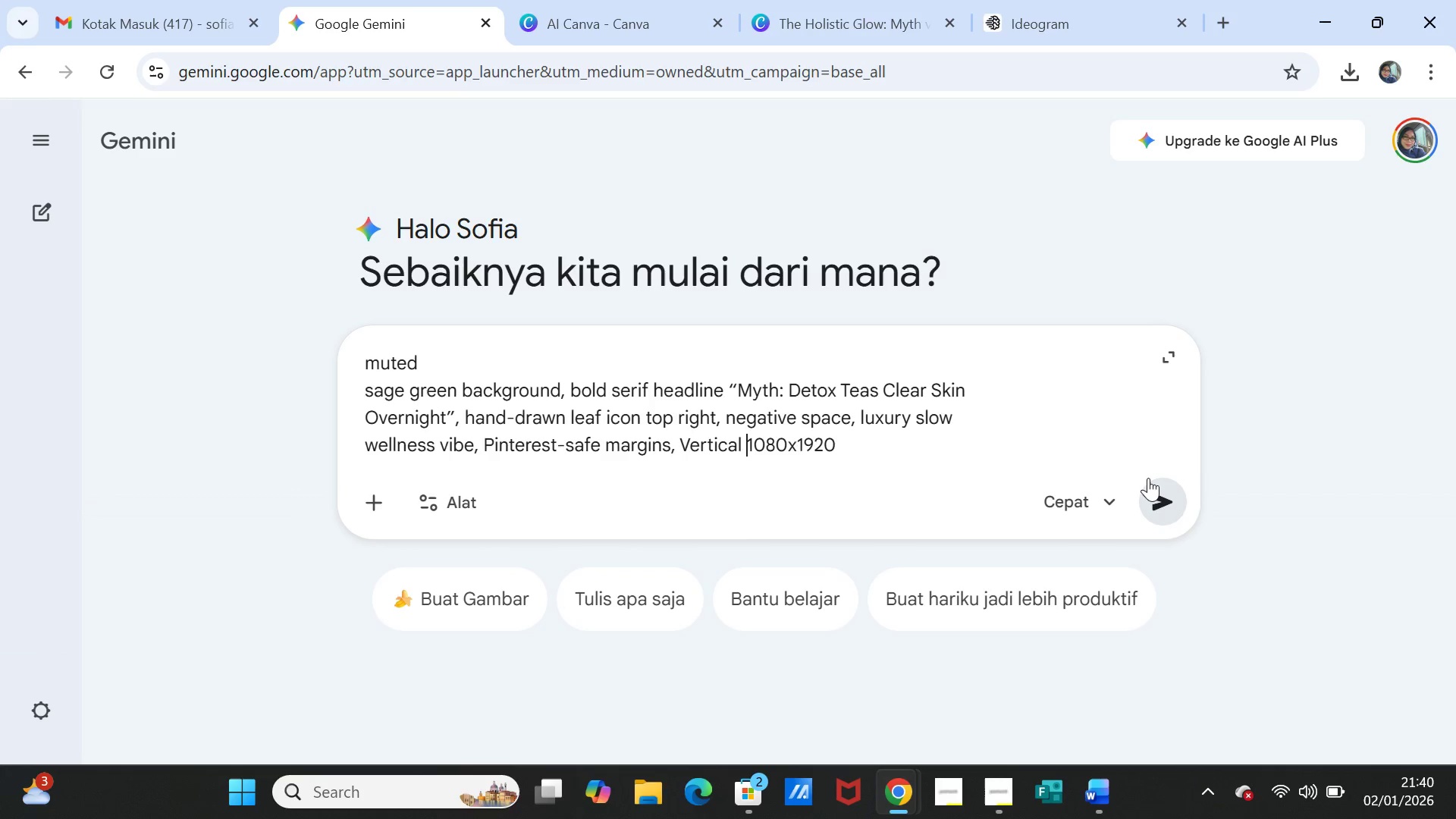 
left_click([1155, 494])
 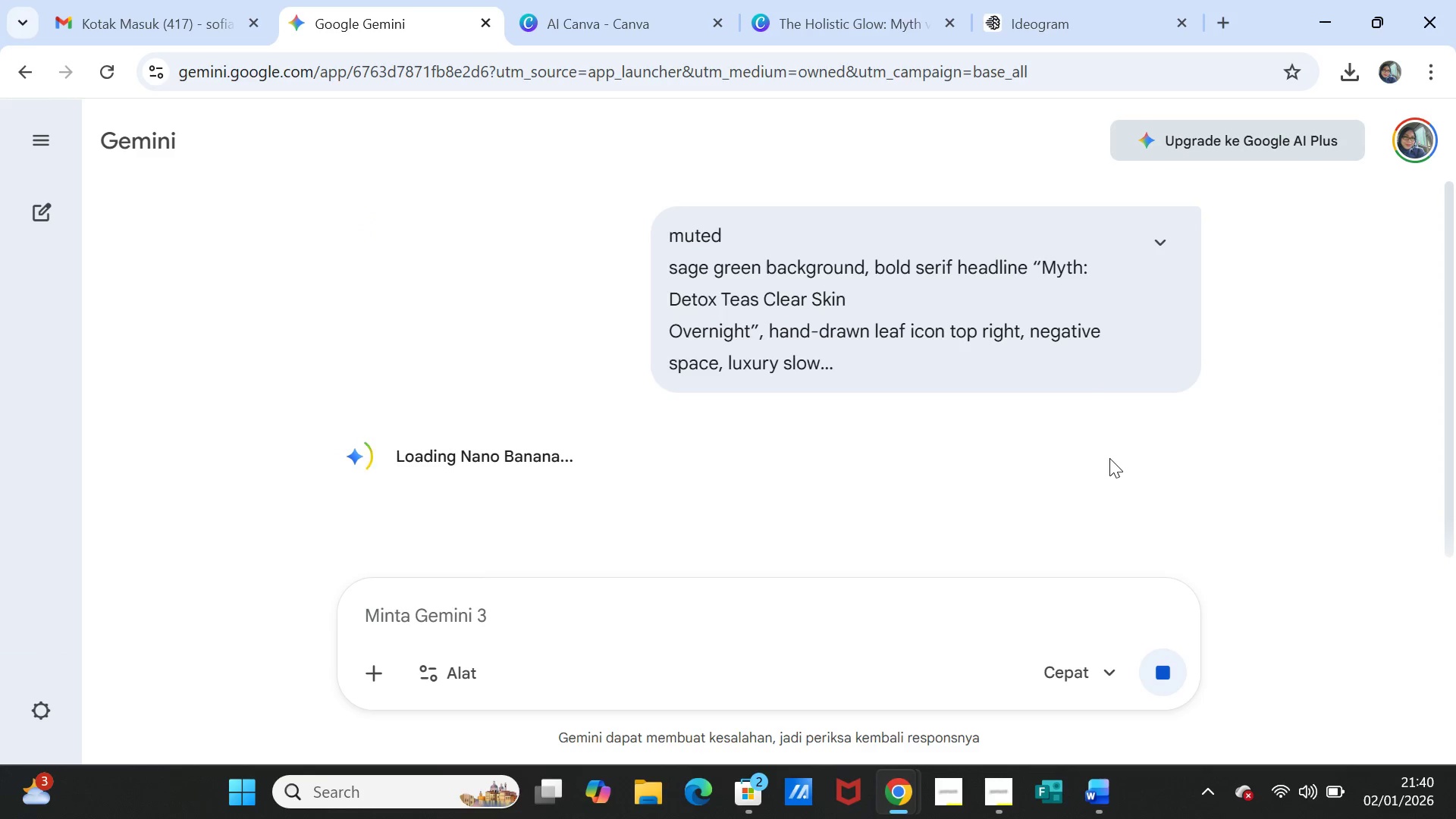 
wait(12.61)
 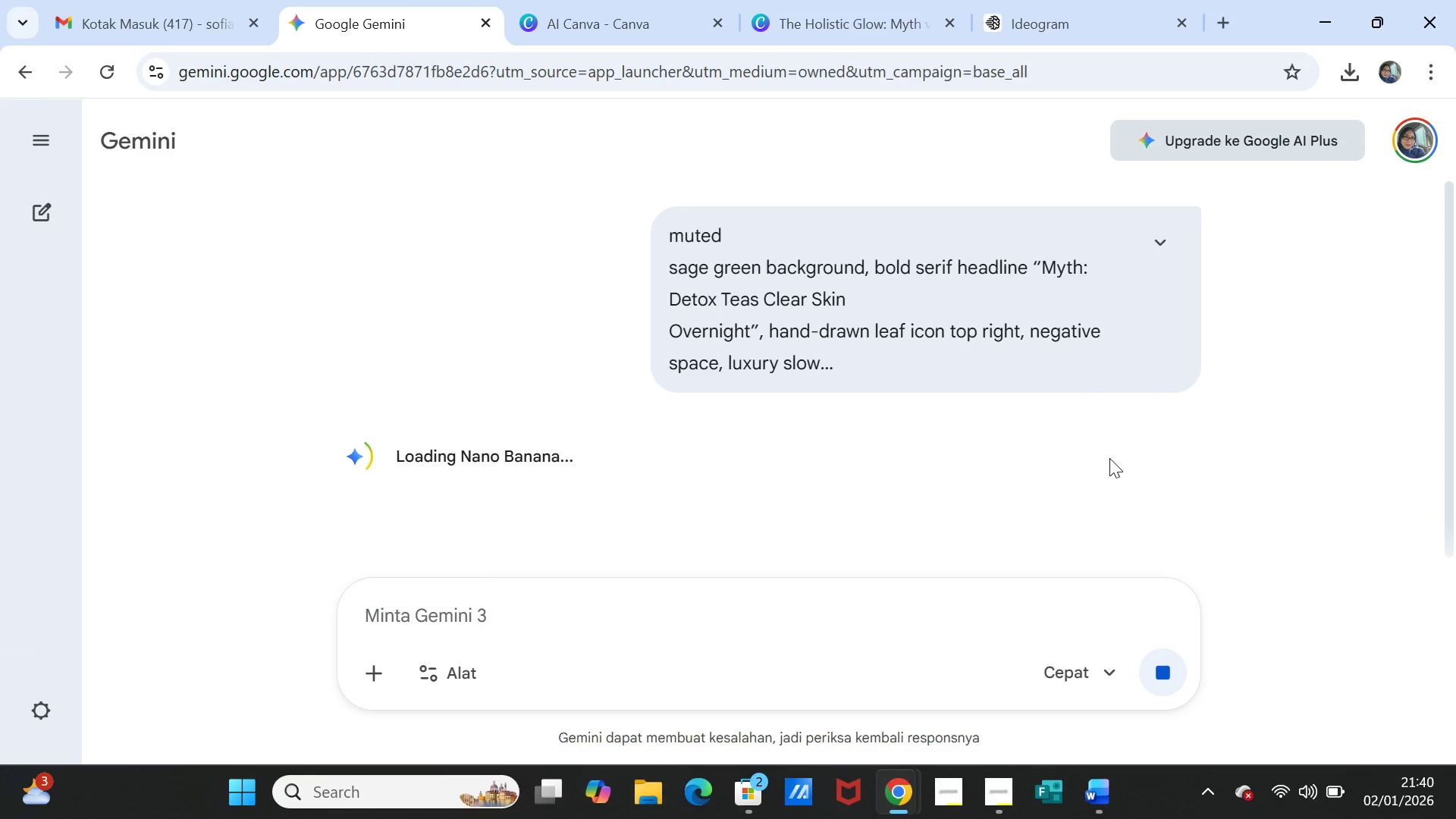 
scroll: coordinate [1201, 381], scroll_direction: down, amount: 3.0
 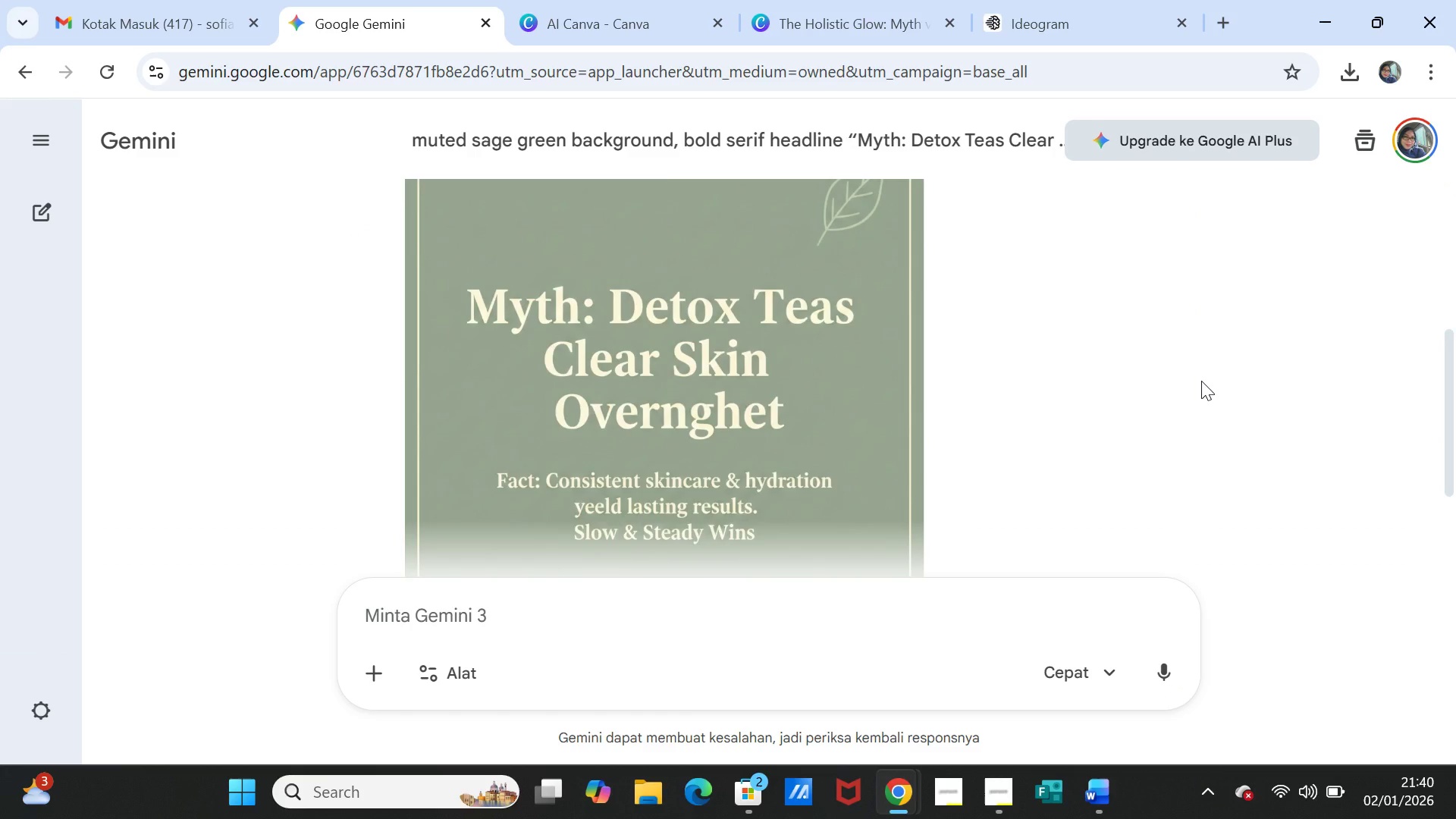 
scroll: coordinate [1201, 381], scroll_direction: up, amount: 2.0
 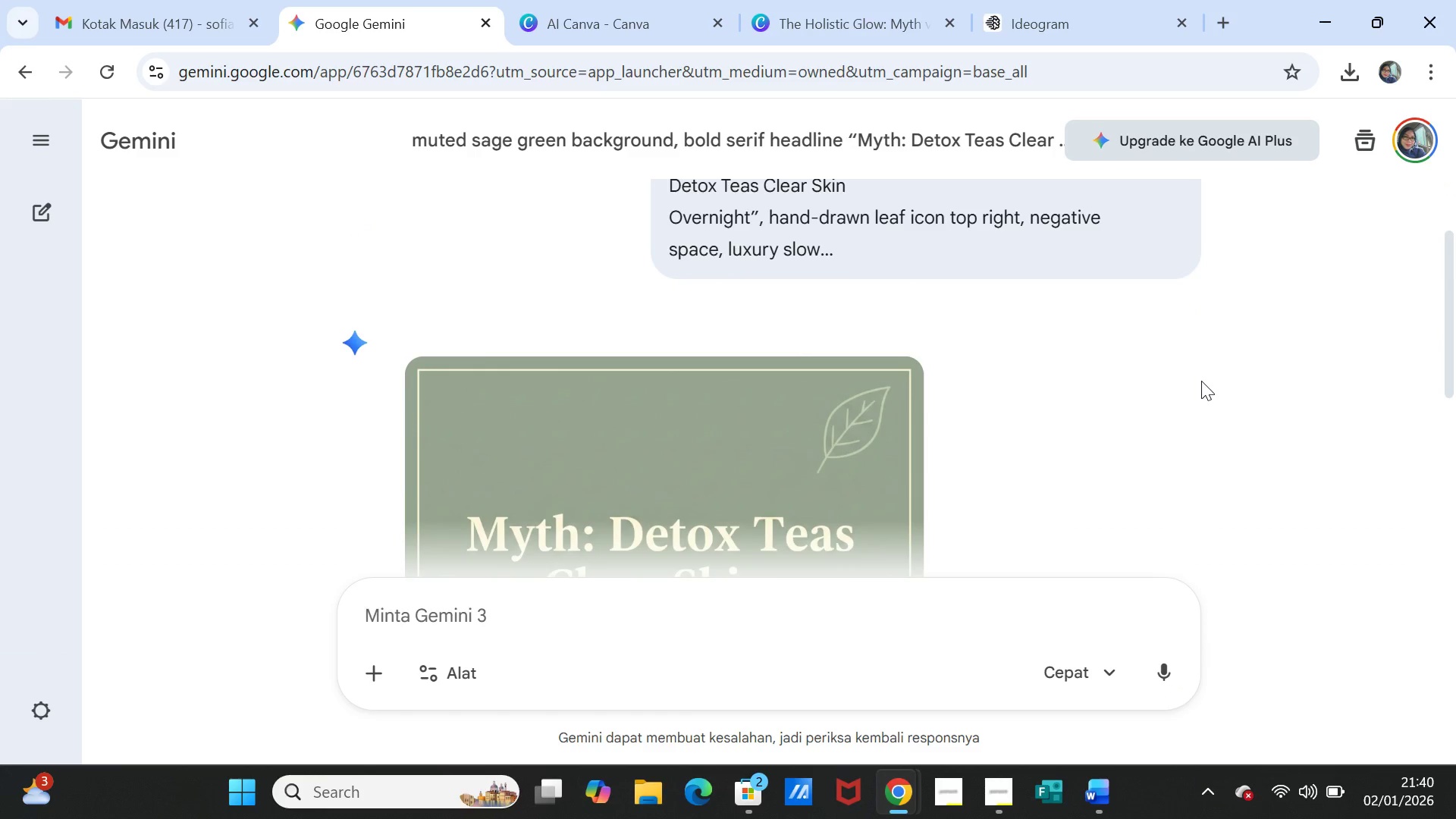 
scroll: coordinate [1201, 381], scroll_direction: down, amount: 2.0
 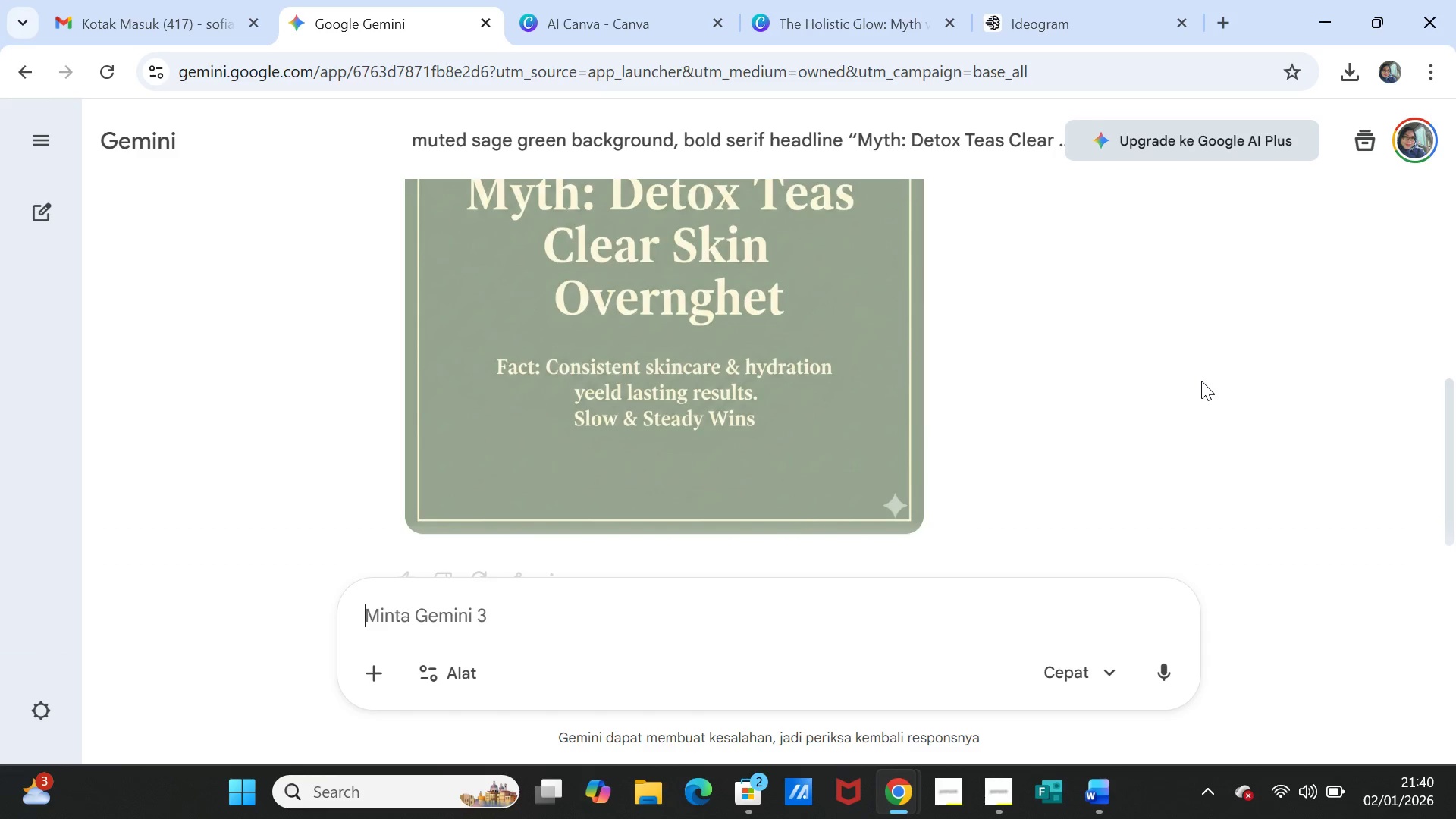 
scroll: coordinate [1201, 381], scroll_direction: up, amount: 2.0
 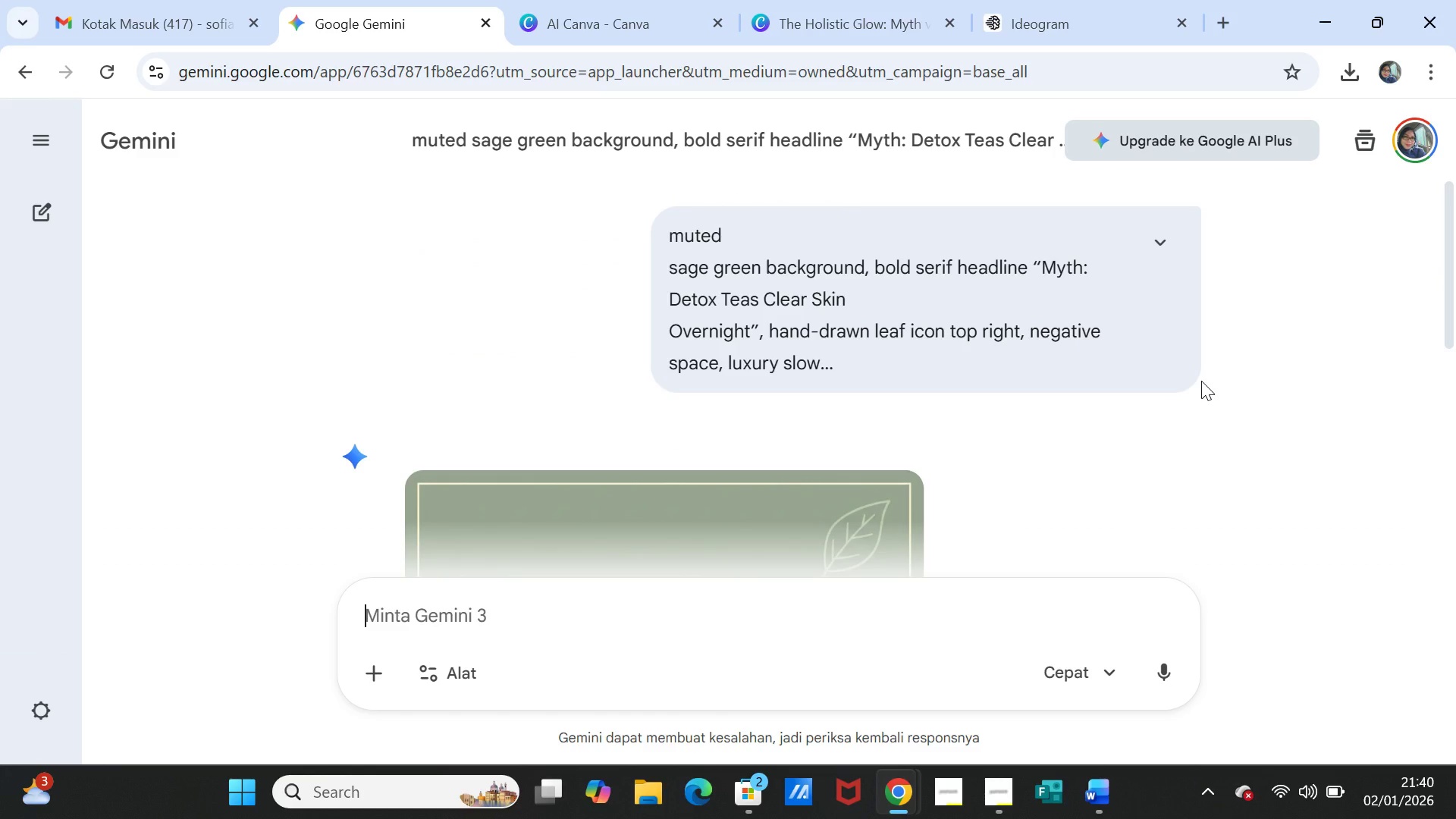 
scroll: coordinate [1201, 381], scroll_direction: down, amount: 2.0
 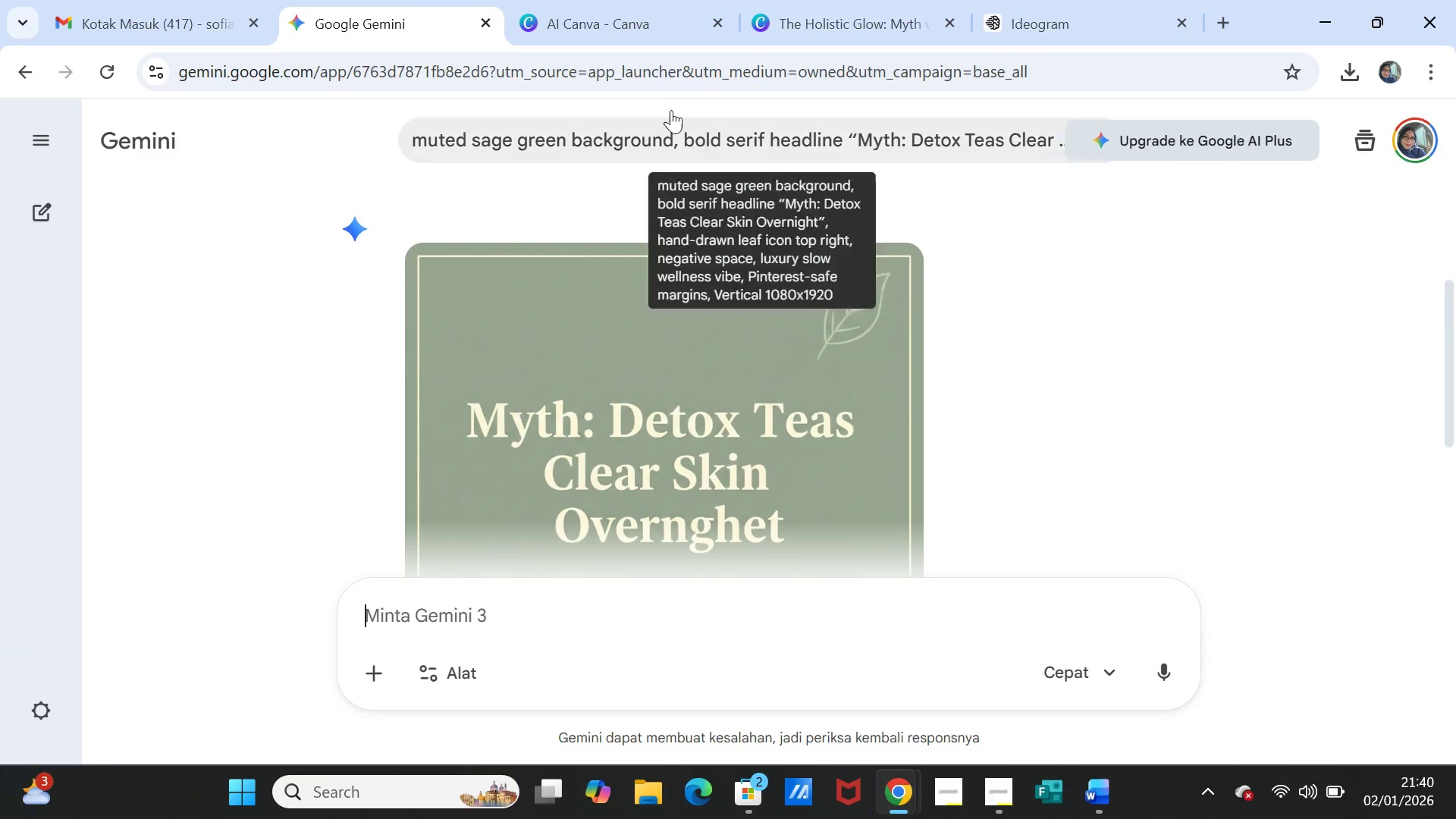 
left_click([619, 28])
 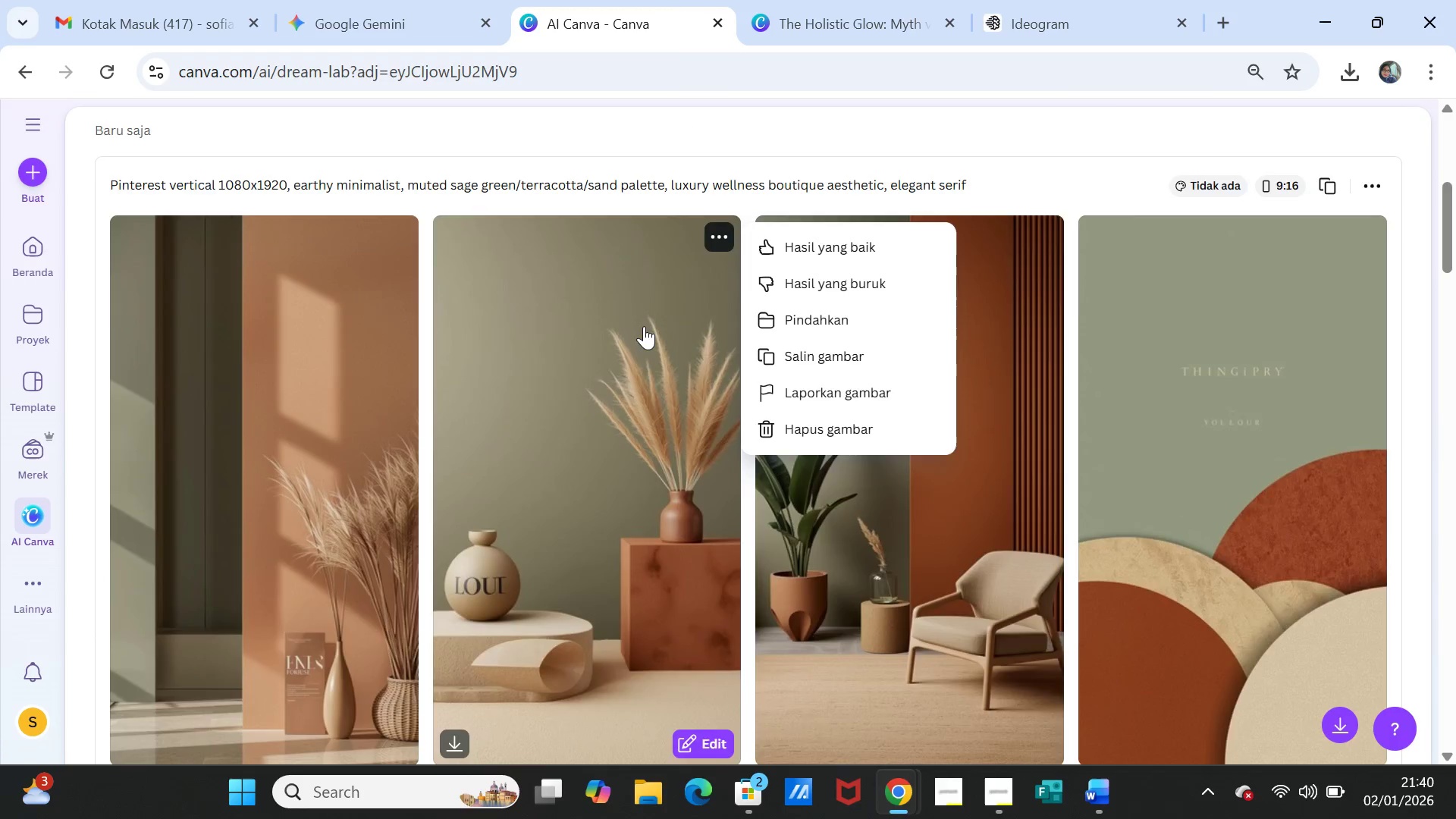 
scroll: coordinate [644, 326], scroll_direction: up, amount: 5.0
 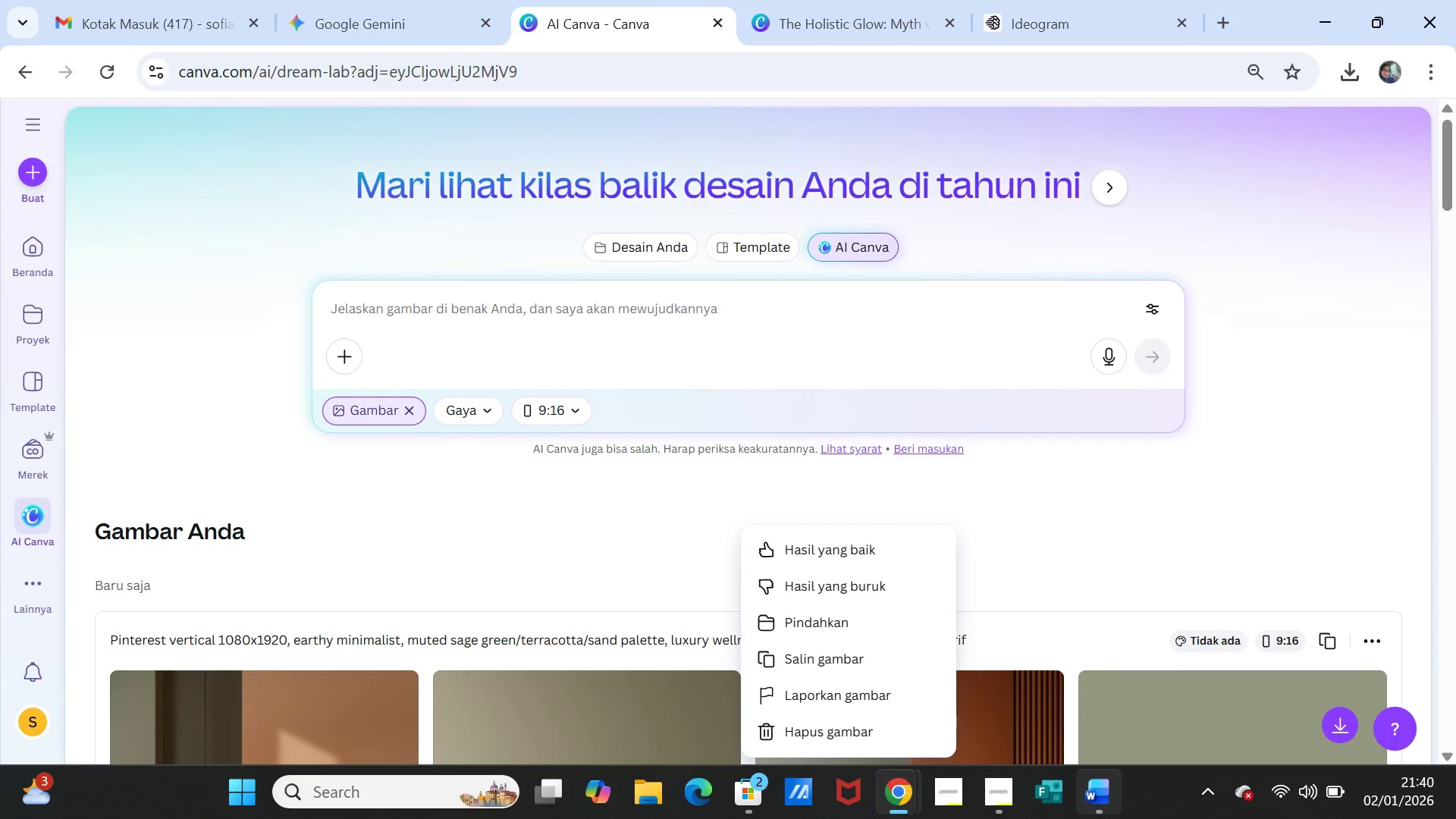 
left_click([1092, 796])
 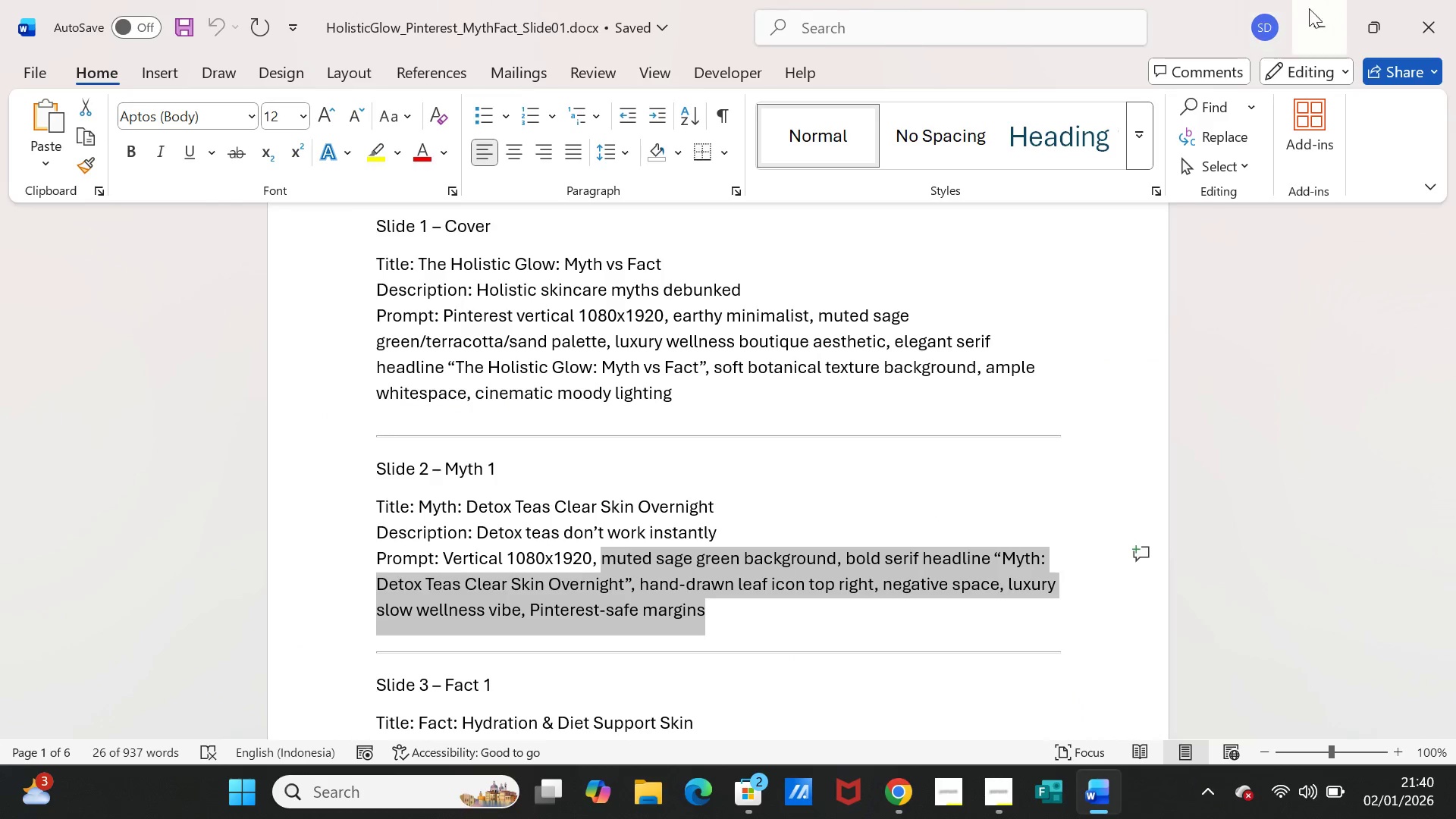 
left_click([1310, 11])
 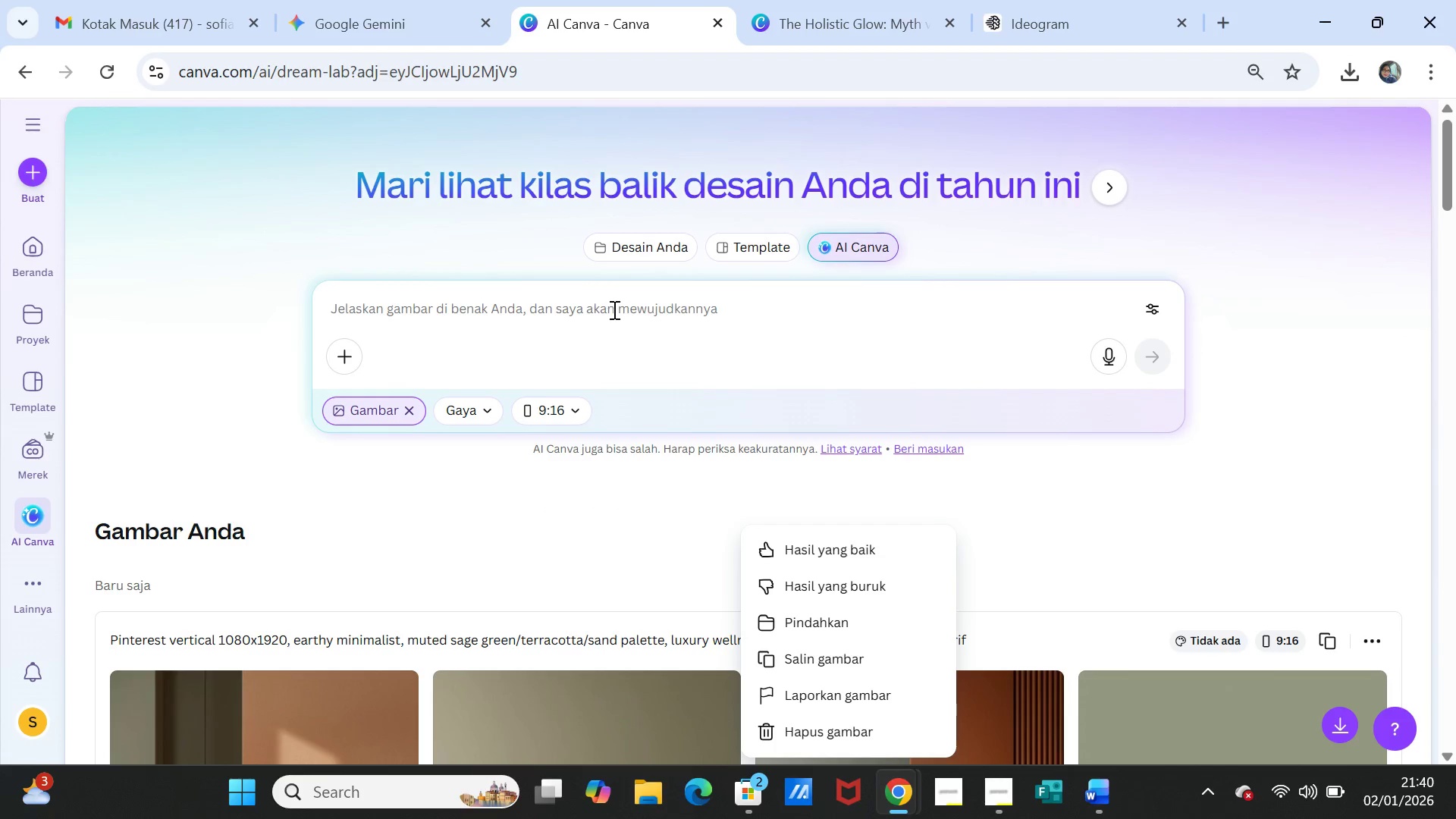 
left_click([613, 308])
 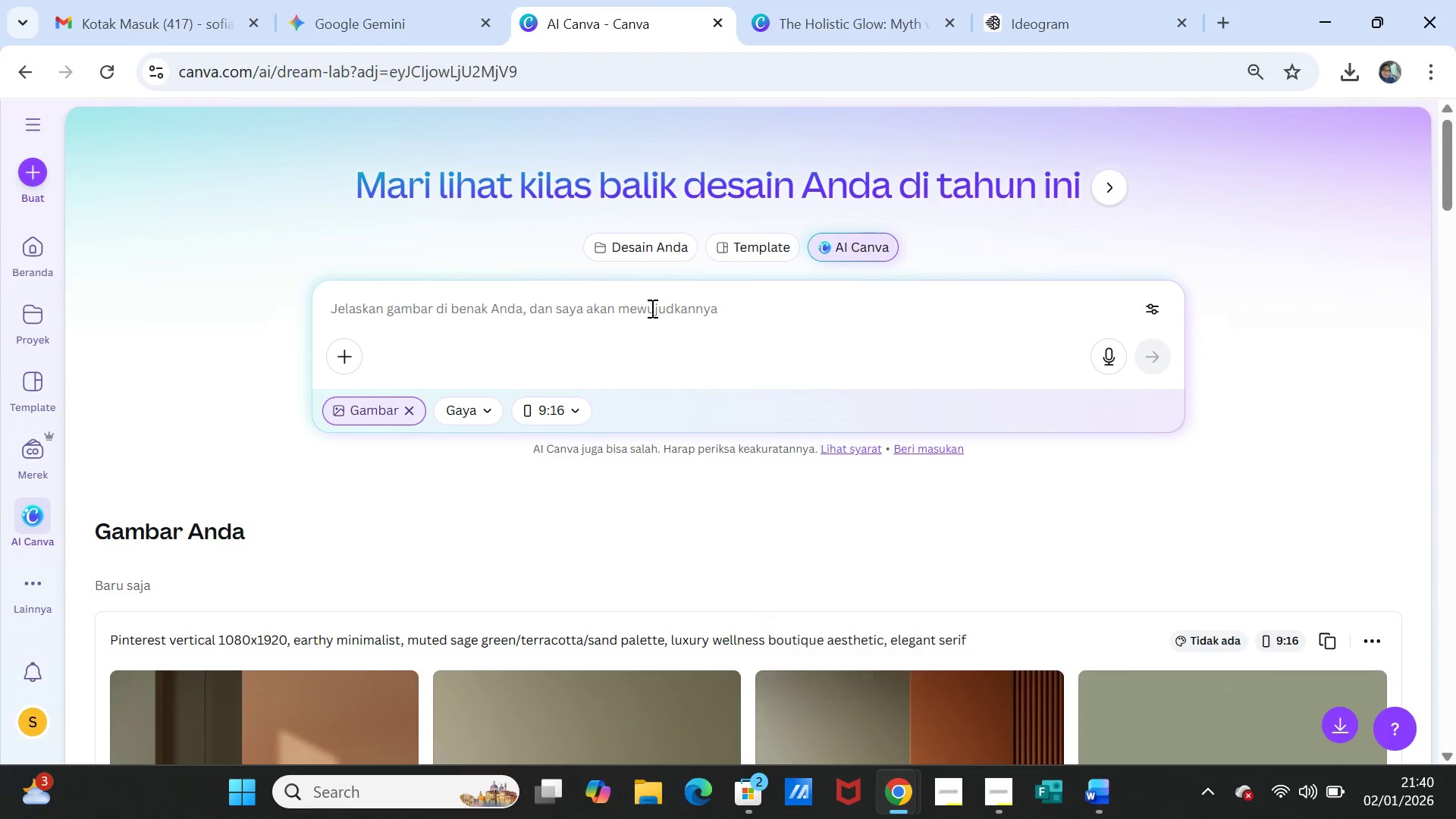 
key(Control+V)
 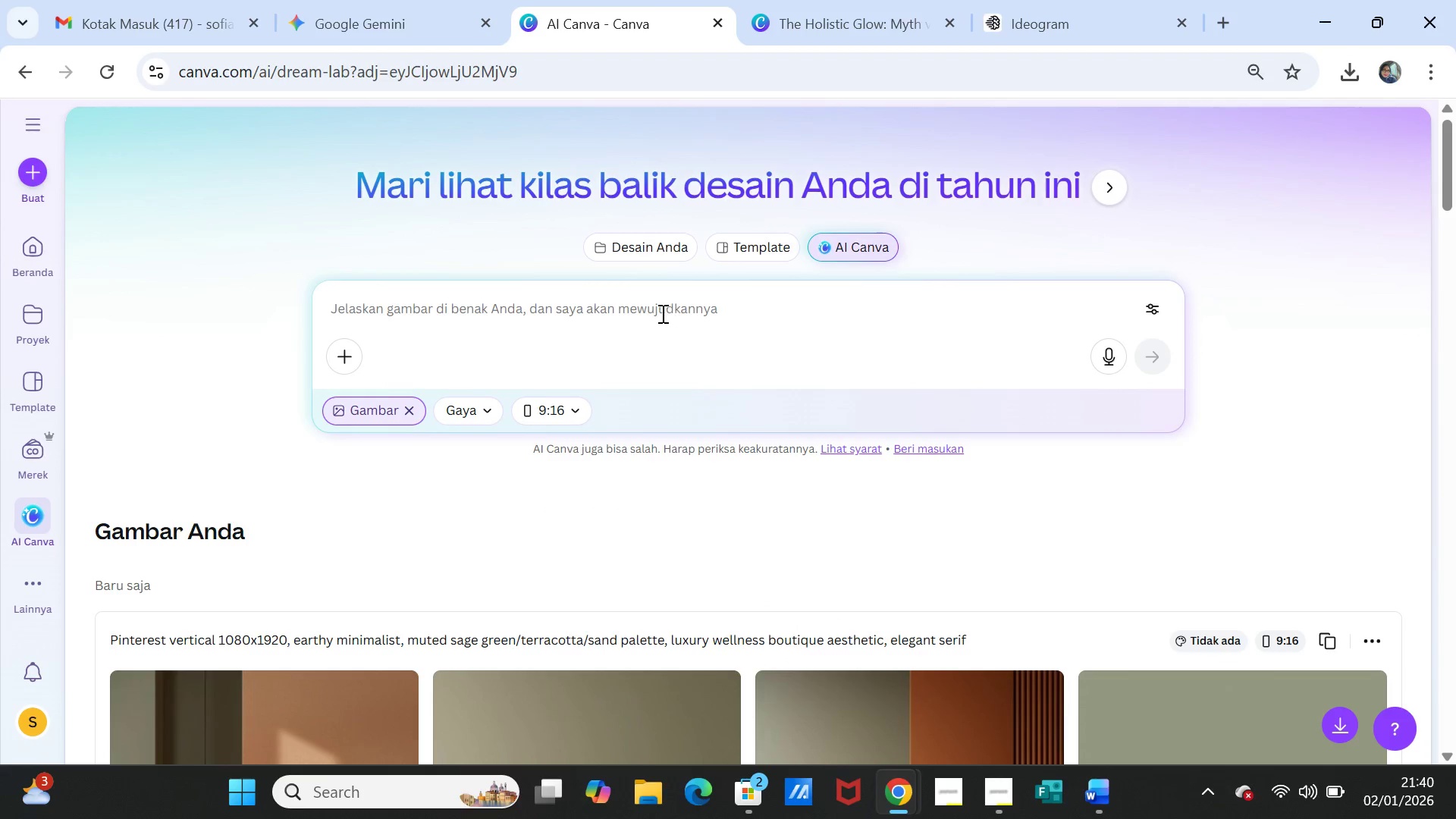 
left_click([660, 311])
 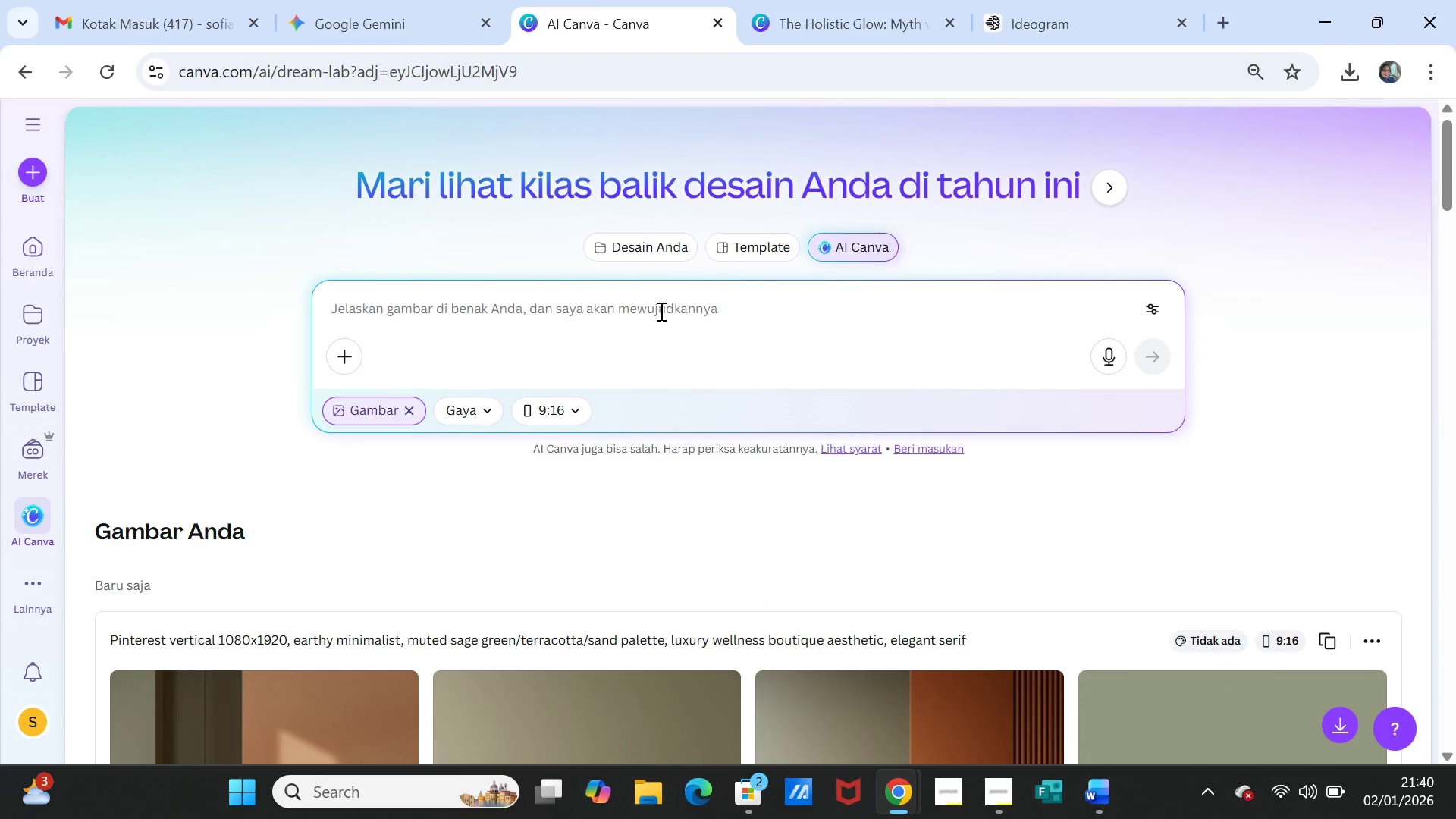 
key(Control+V)
 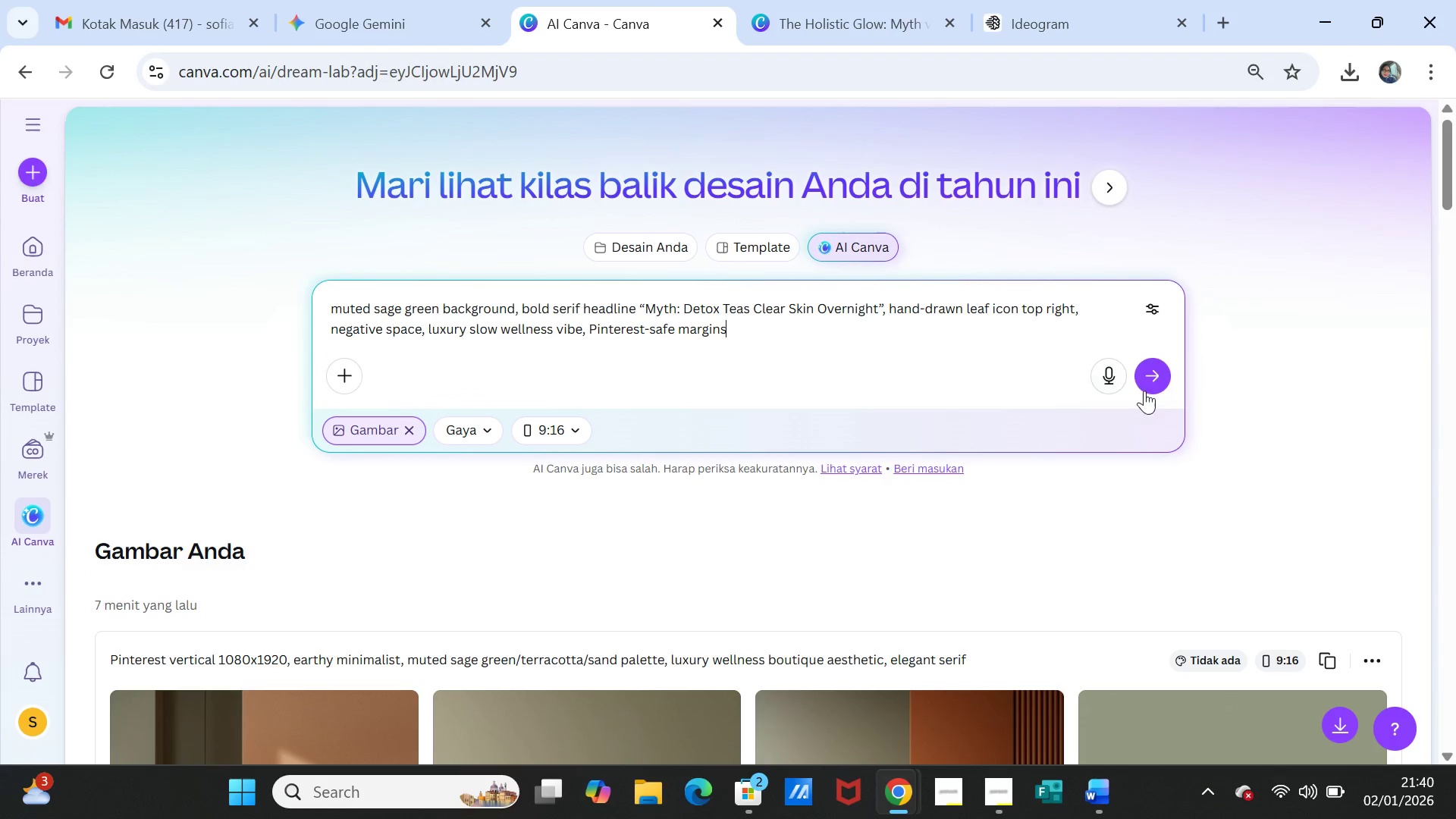 
left_click([1148, 381])
 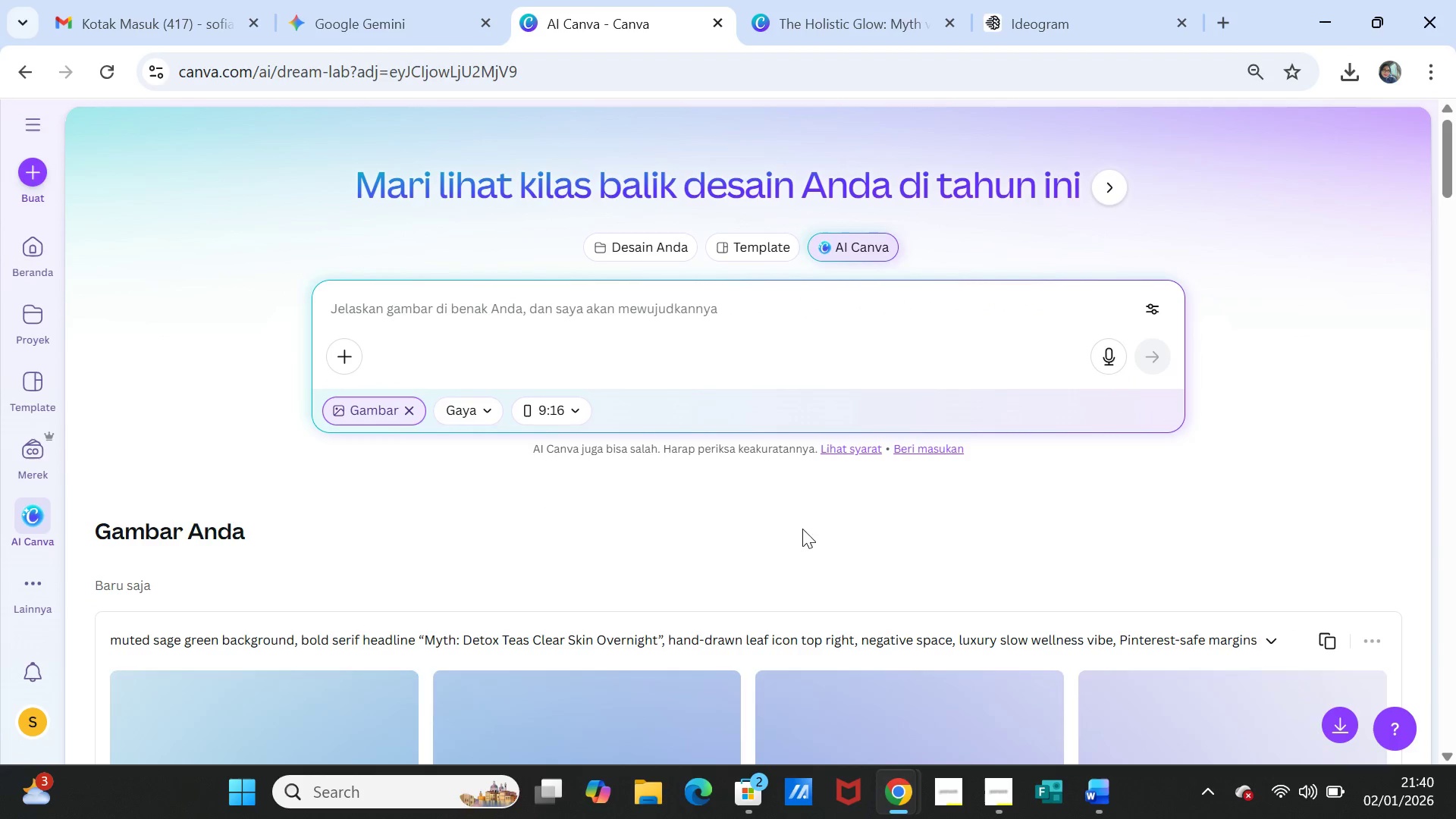 
scroll: coordinate [821, 496], scroll_direction: down, amount: 3.0
 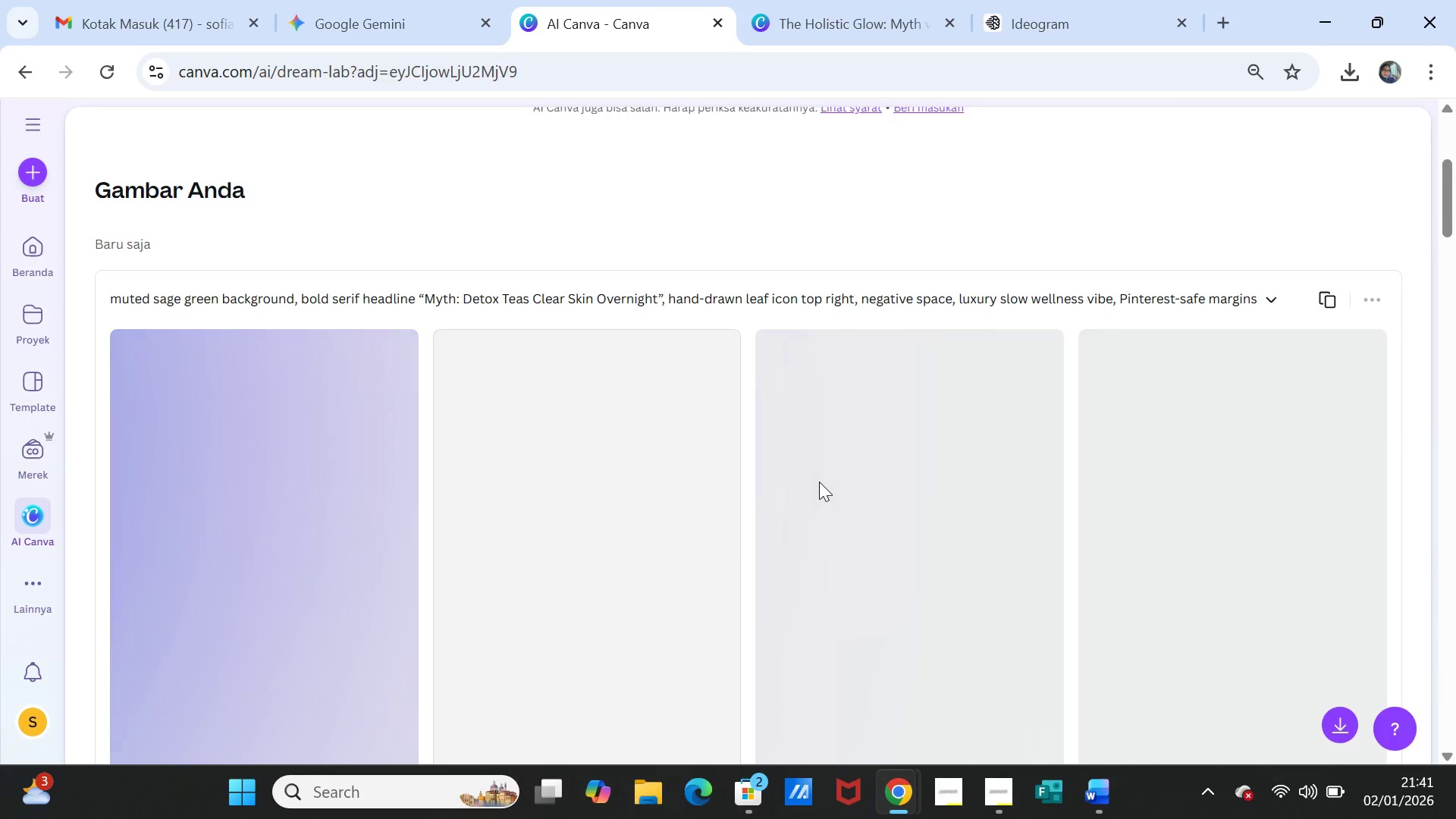 
wait(7.11)
 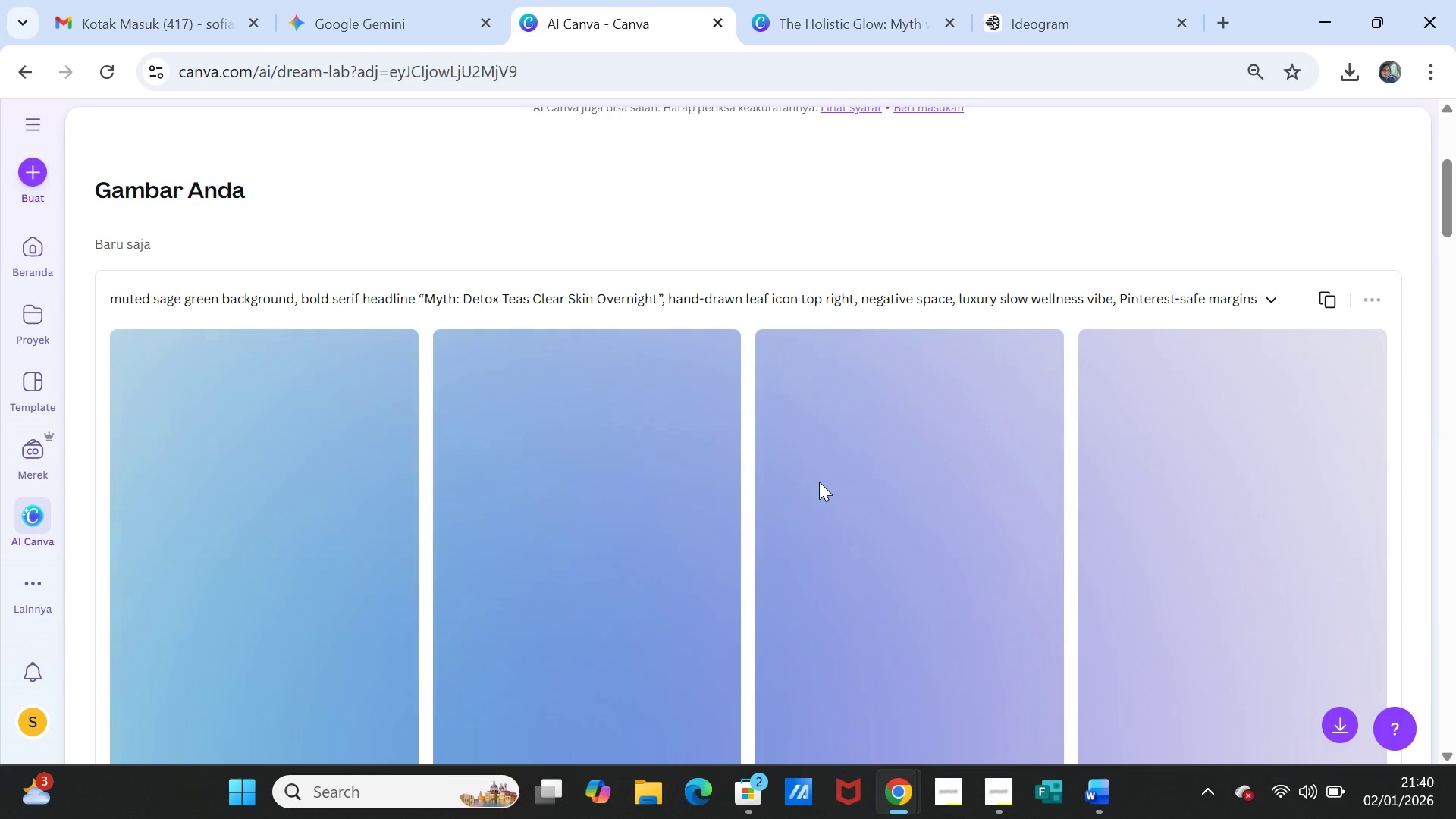 
scroll: coordinate [849, 500], scroll_direction: down, amount: 2.0
 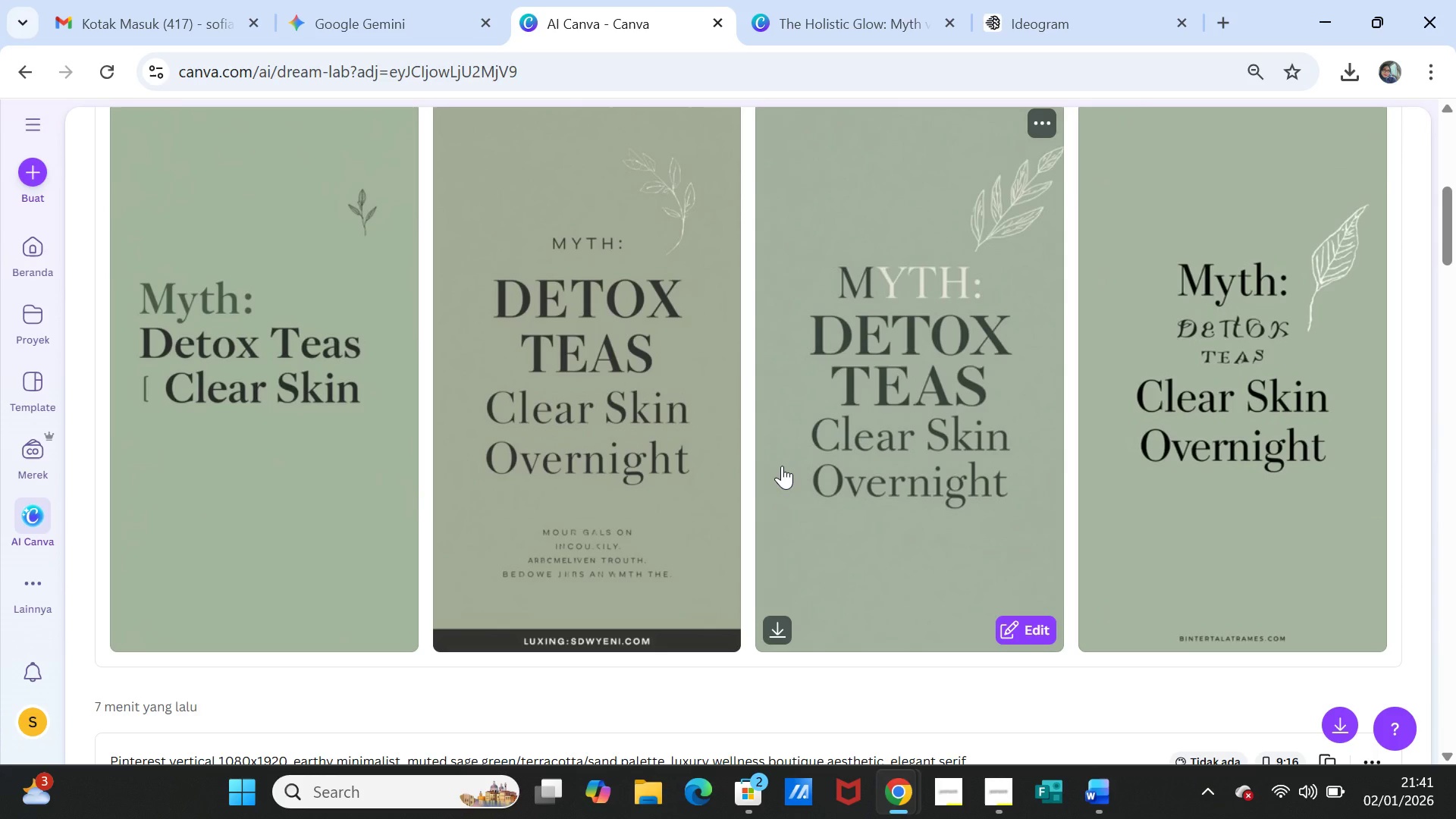 
scroll: coordinate [782, 466], scroll_direction: up, amount: 2.0
 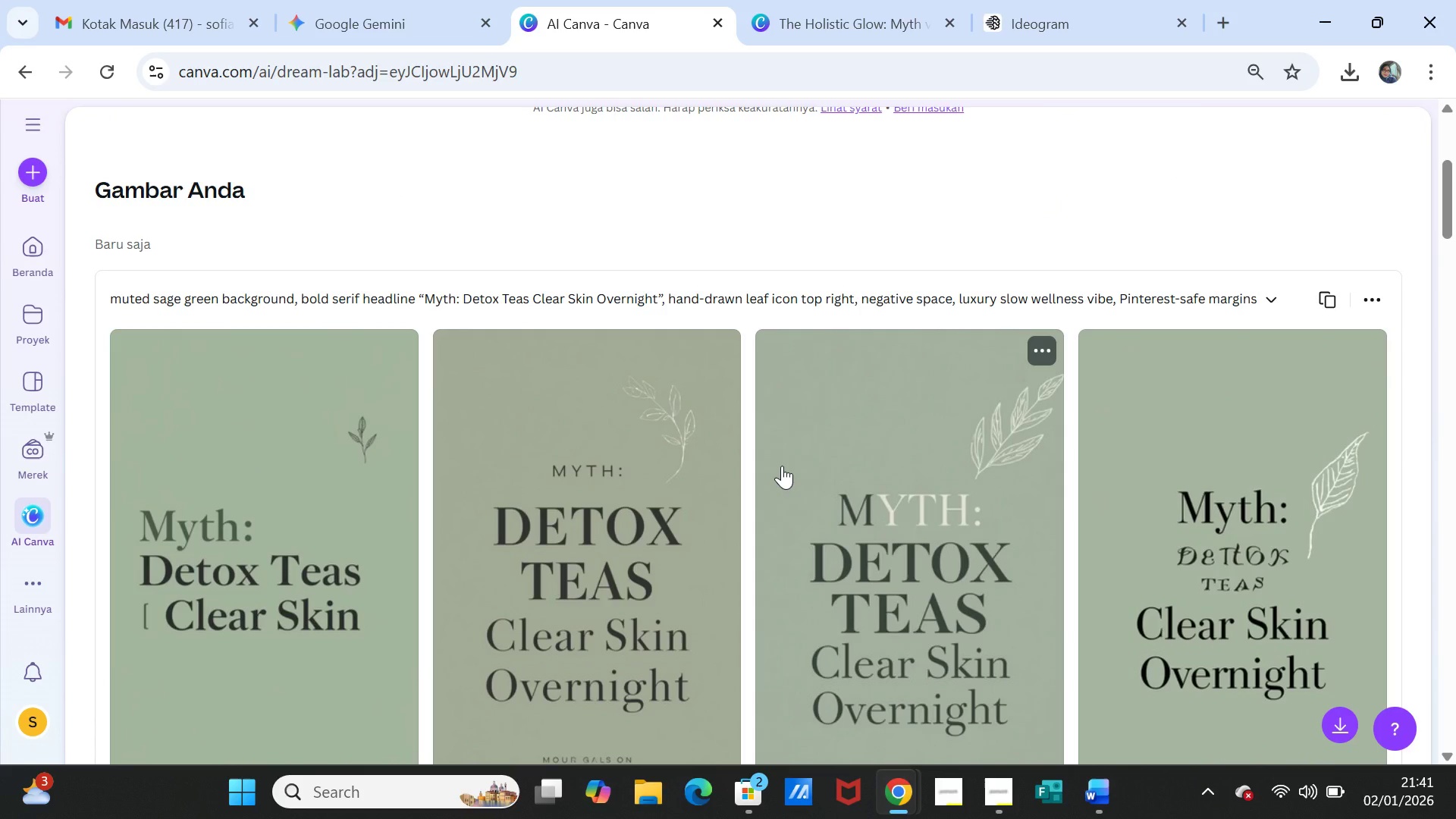 
scroll: coordinate [782, 466], scroll_direction: down, amount: 1.0
 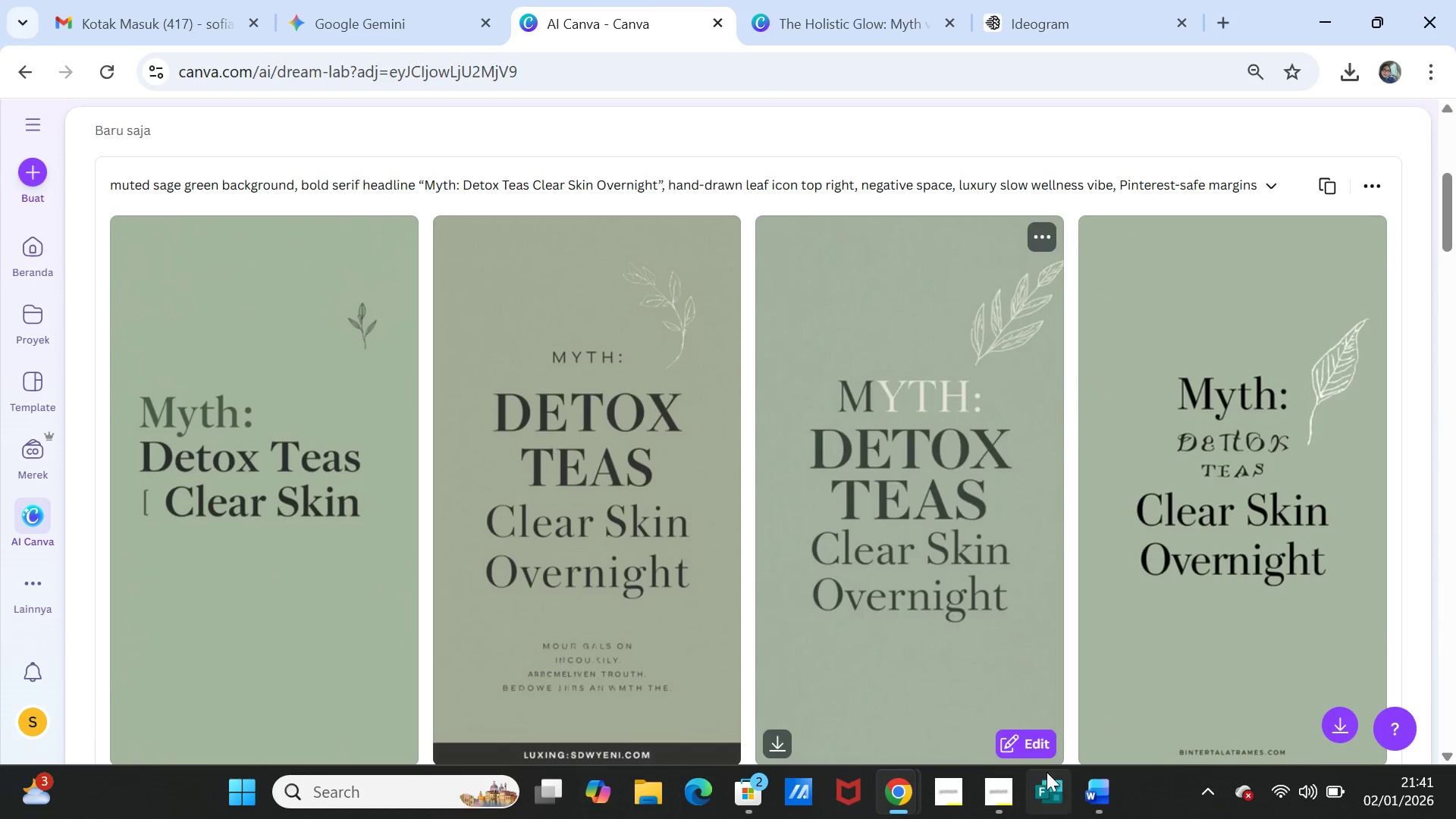 
left_click([1081, 796])
 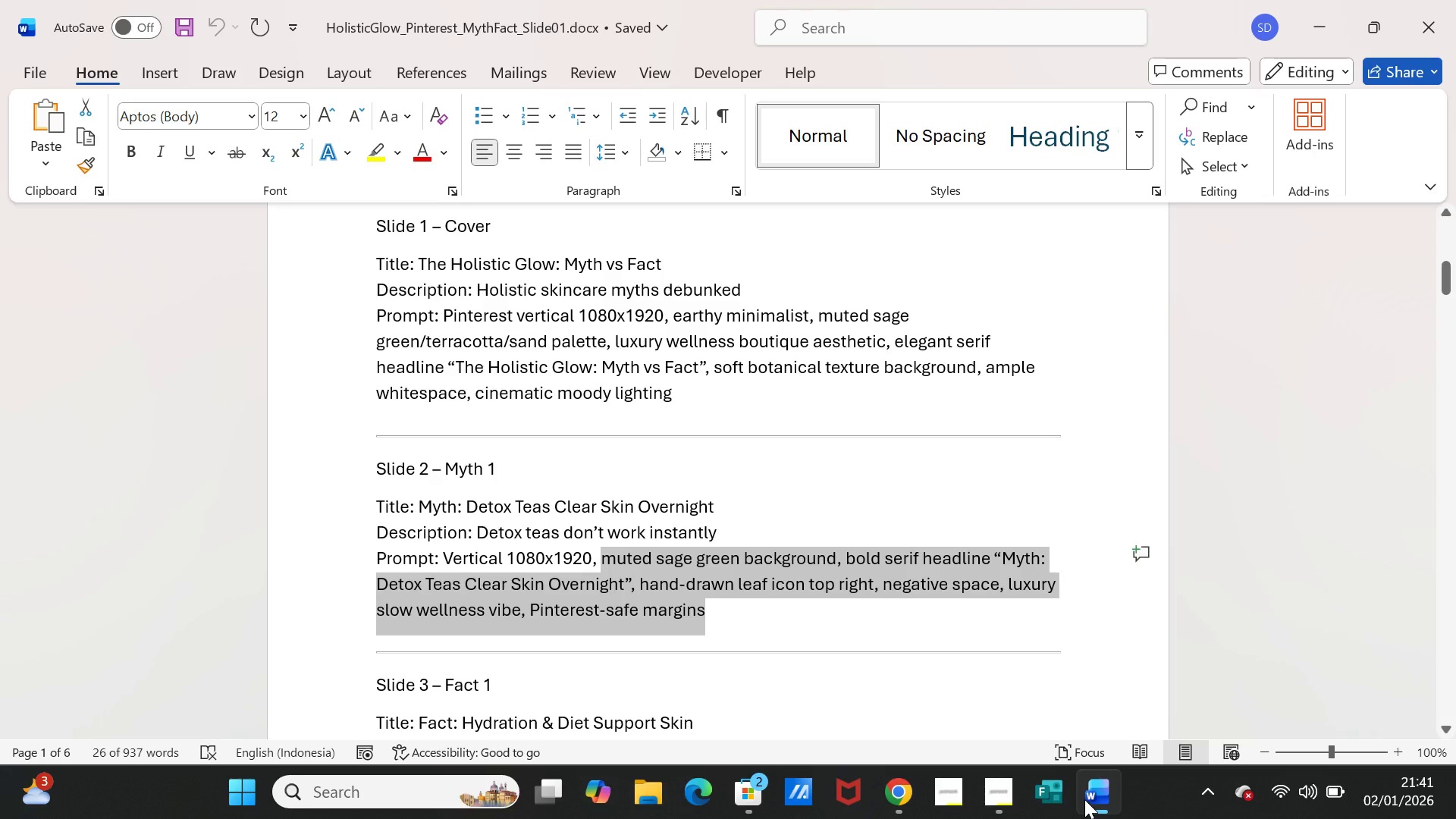 
wait(9.81)
 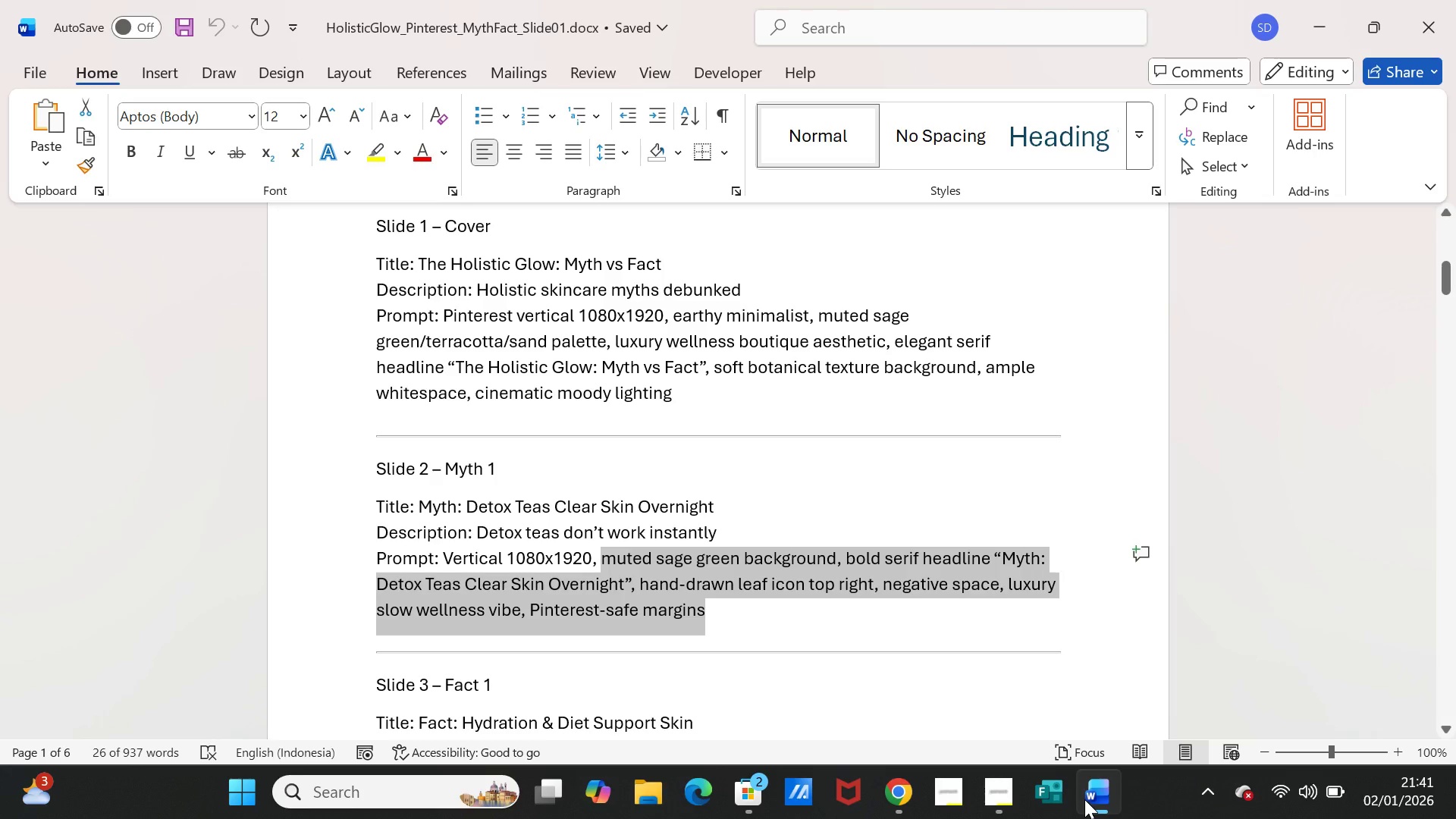 
left_click([1086, 800])
 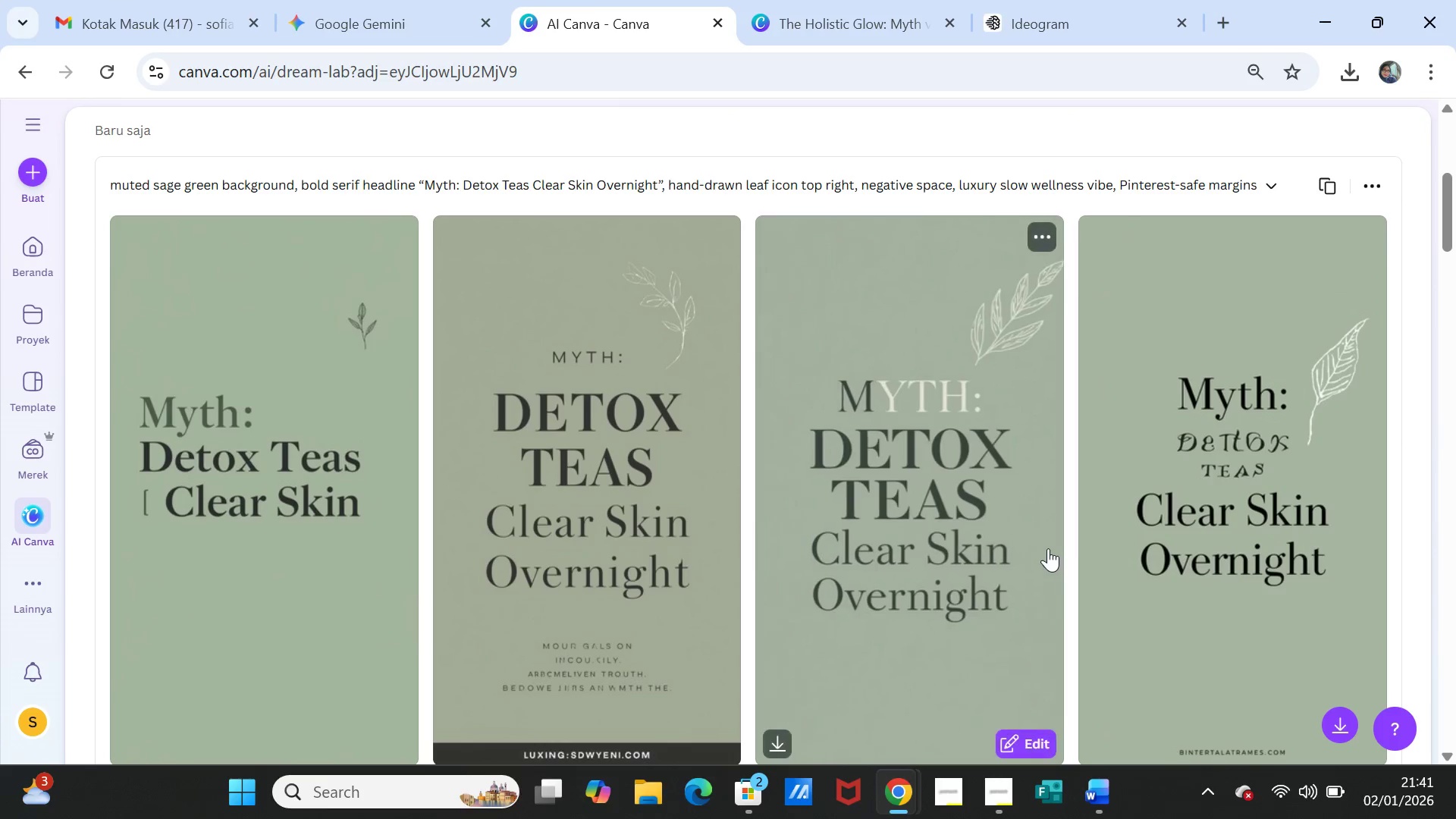 
scroll: coordinate [1047, 548], scroll_direction: down, amount: 1.0
 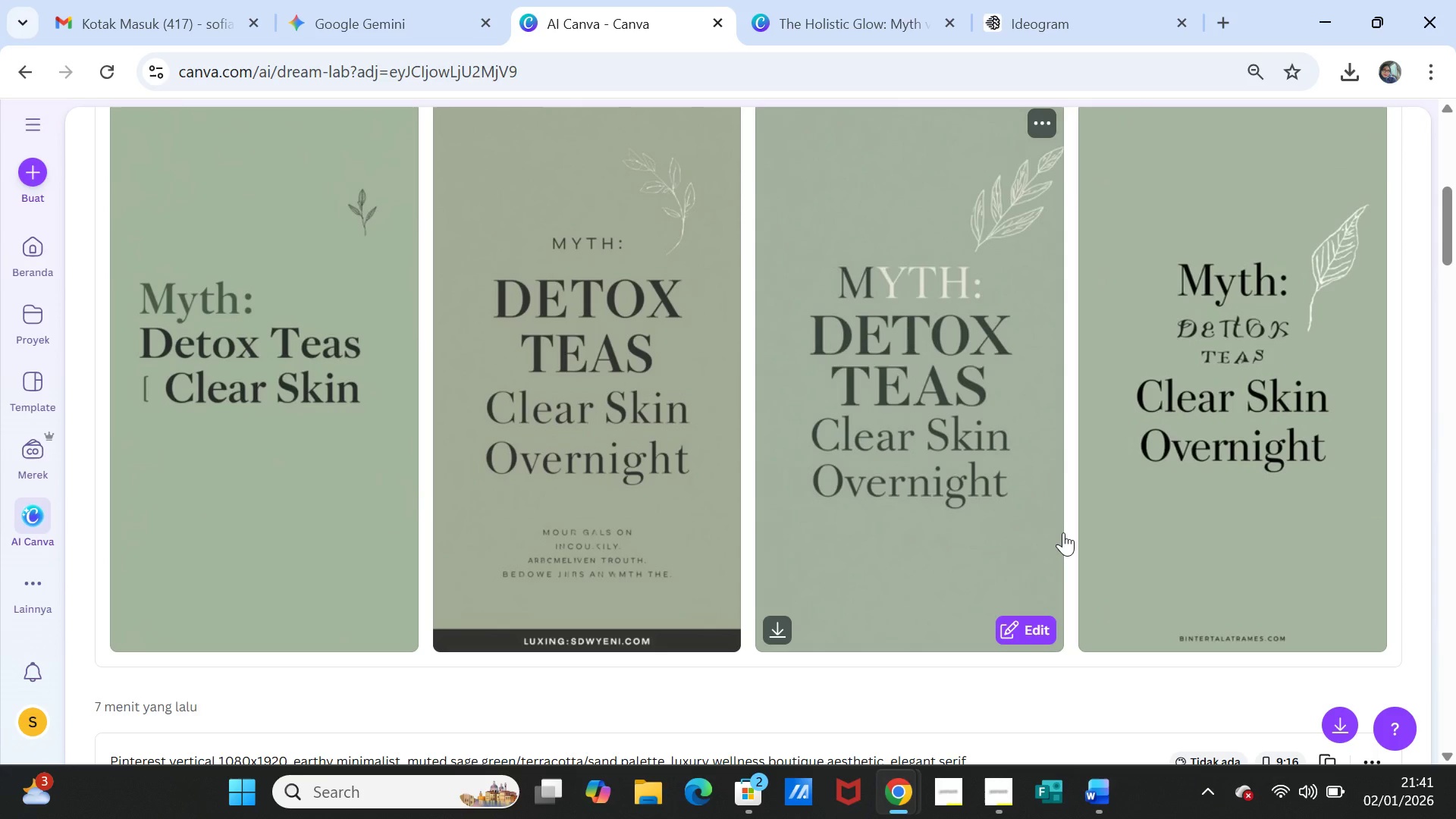 
wait(8.22)
 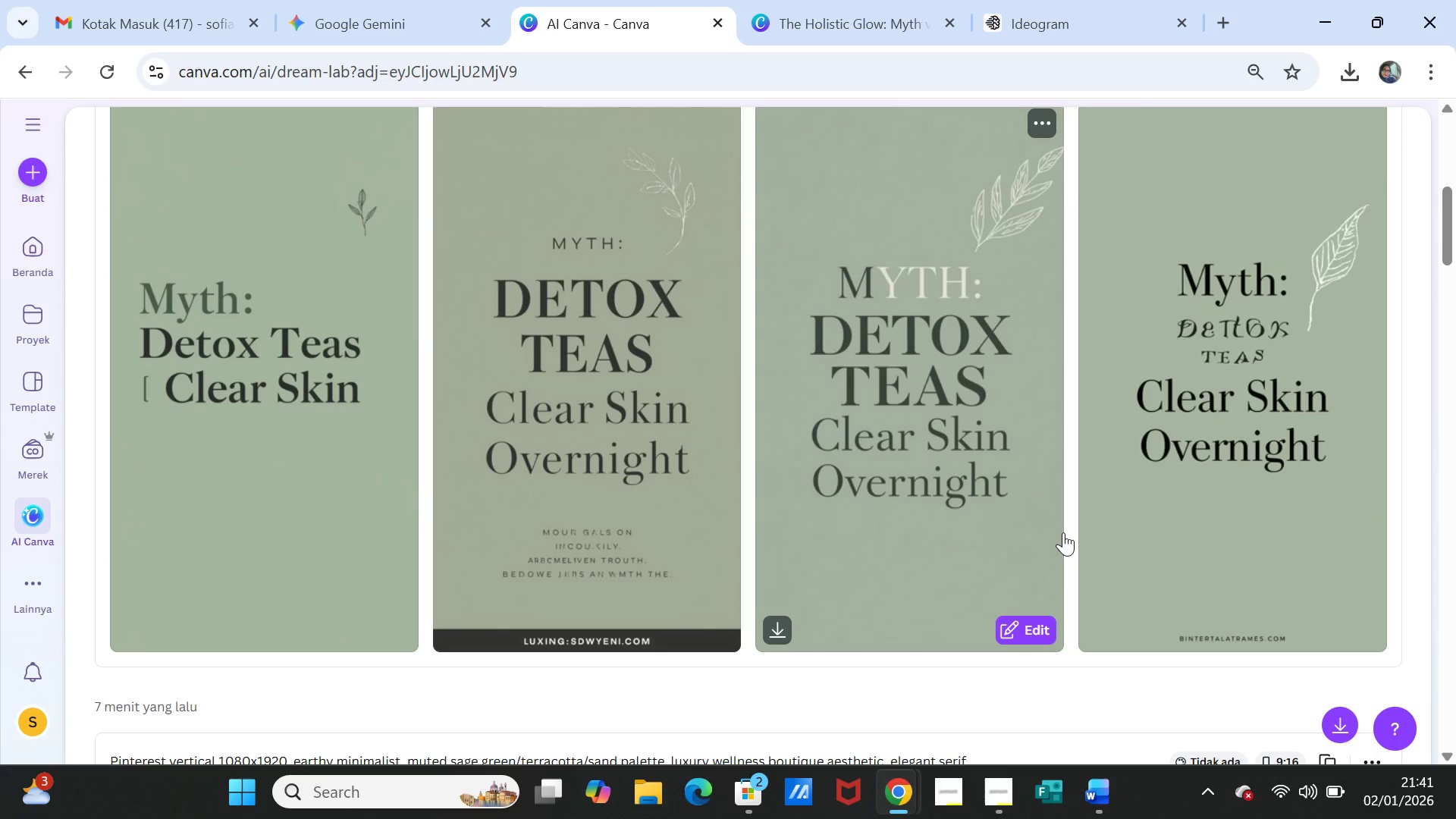 
scroll: coordinate [1035, 511], scroll_direction: up, amount: 1.0
 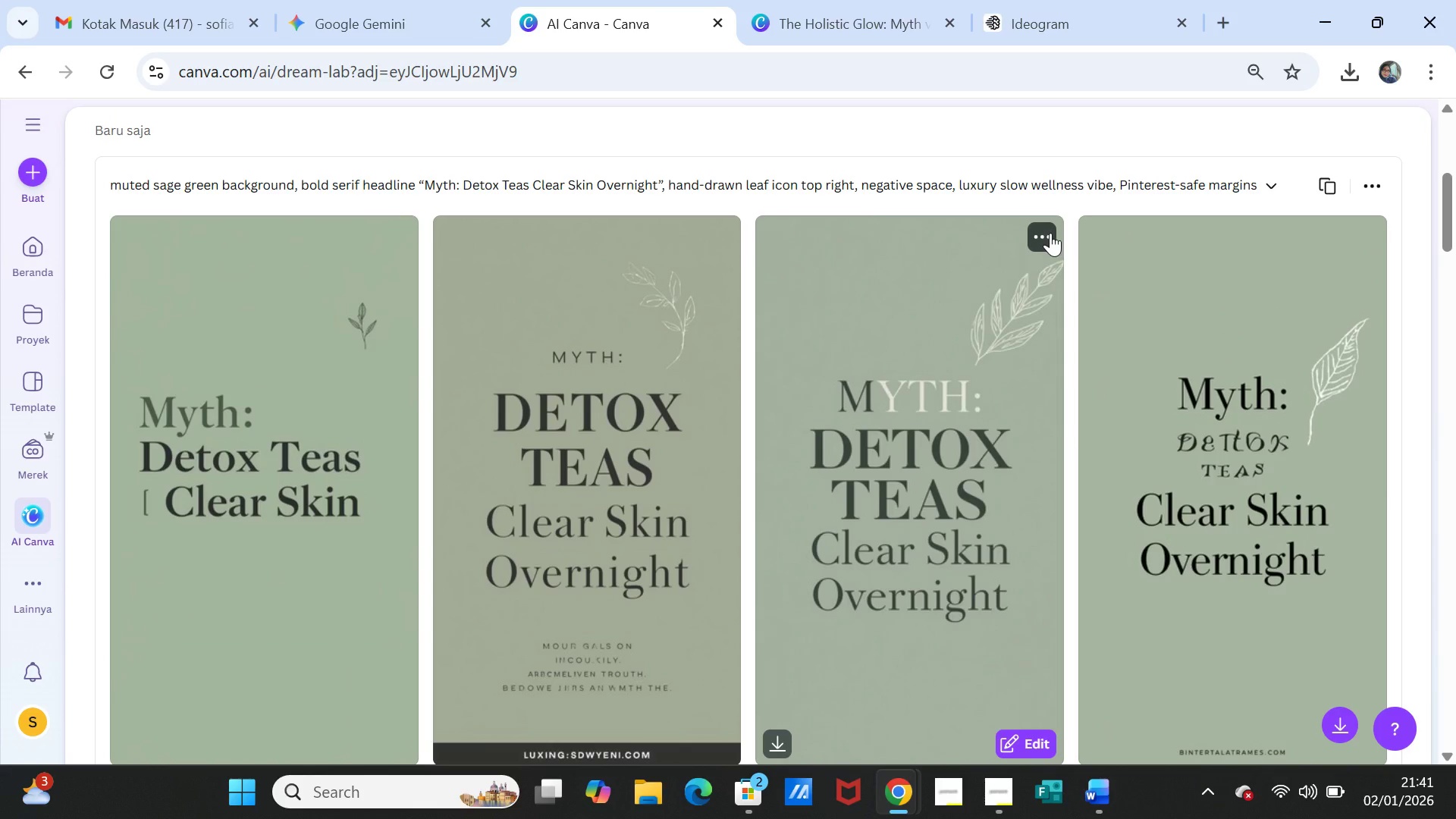 
left_click([1050, 233])
 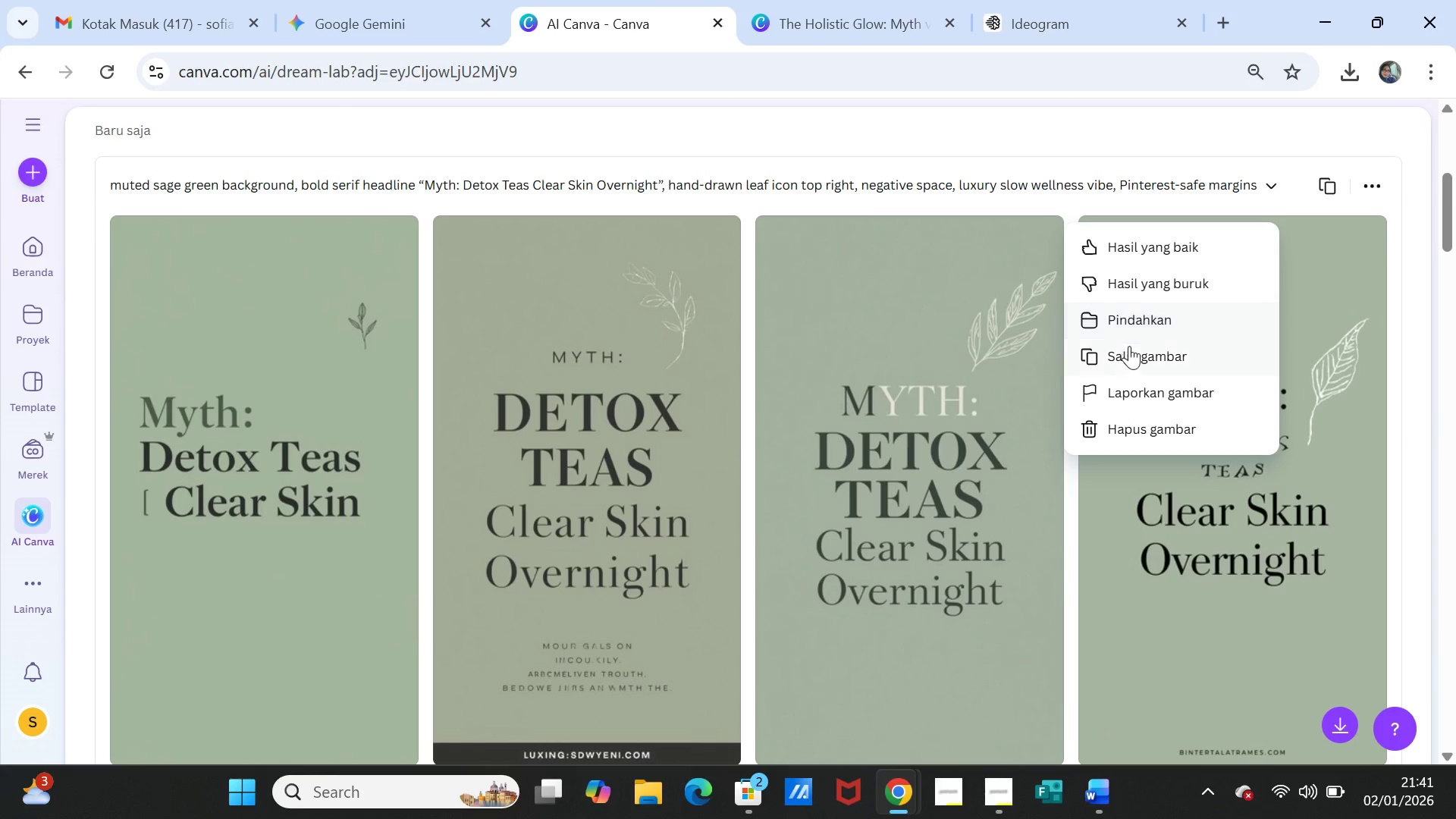 
left_click([1129, 356])
 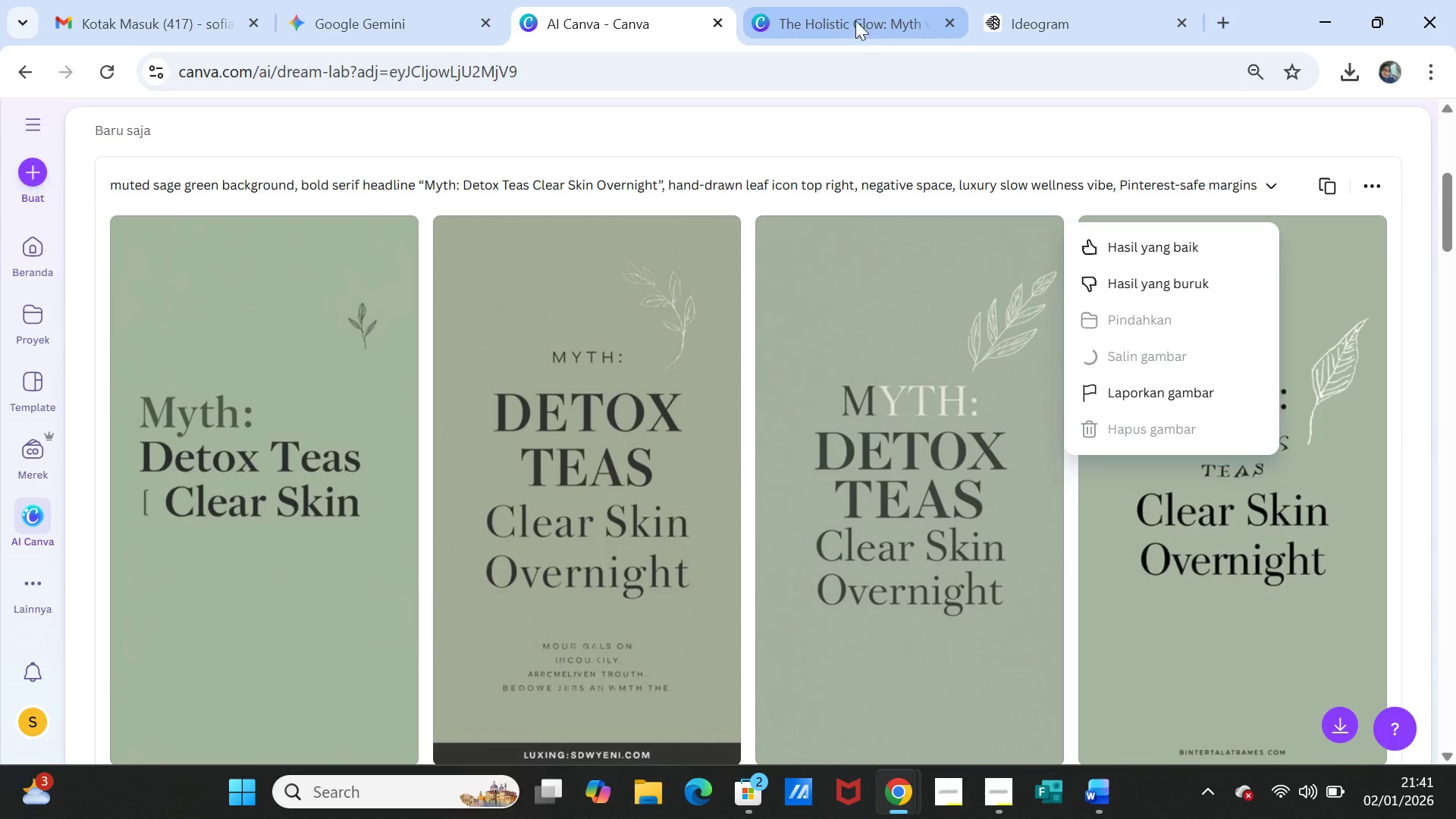 
left_click([838, 8])
 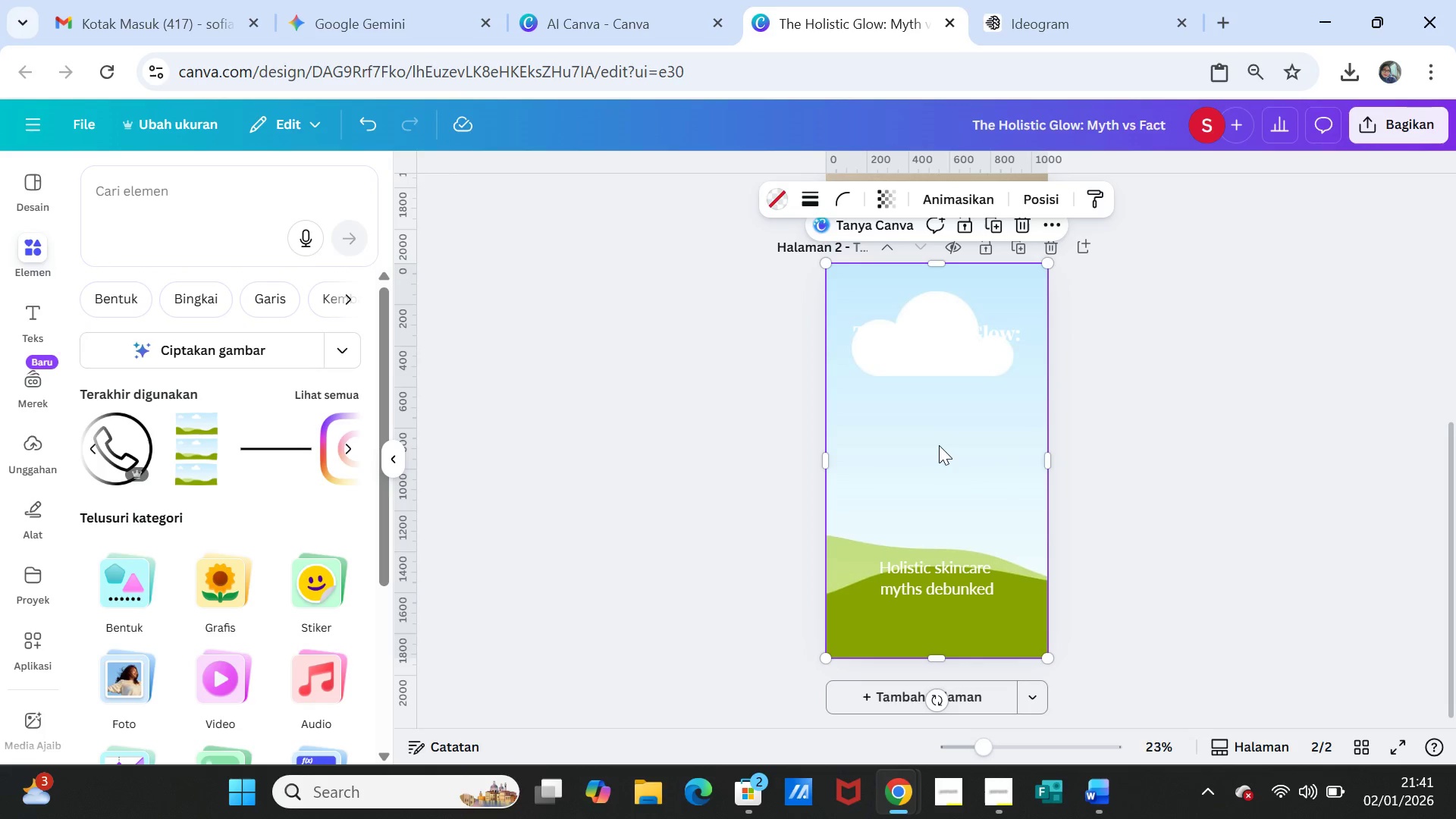 
left_click([938, 441])
 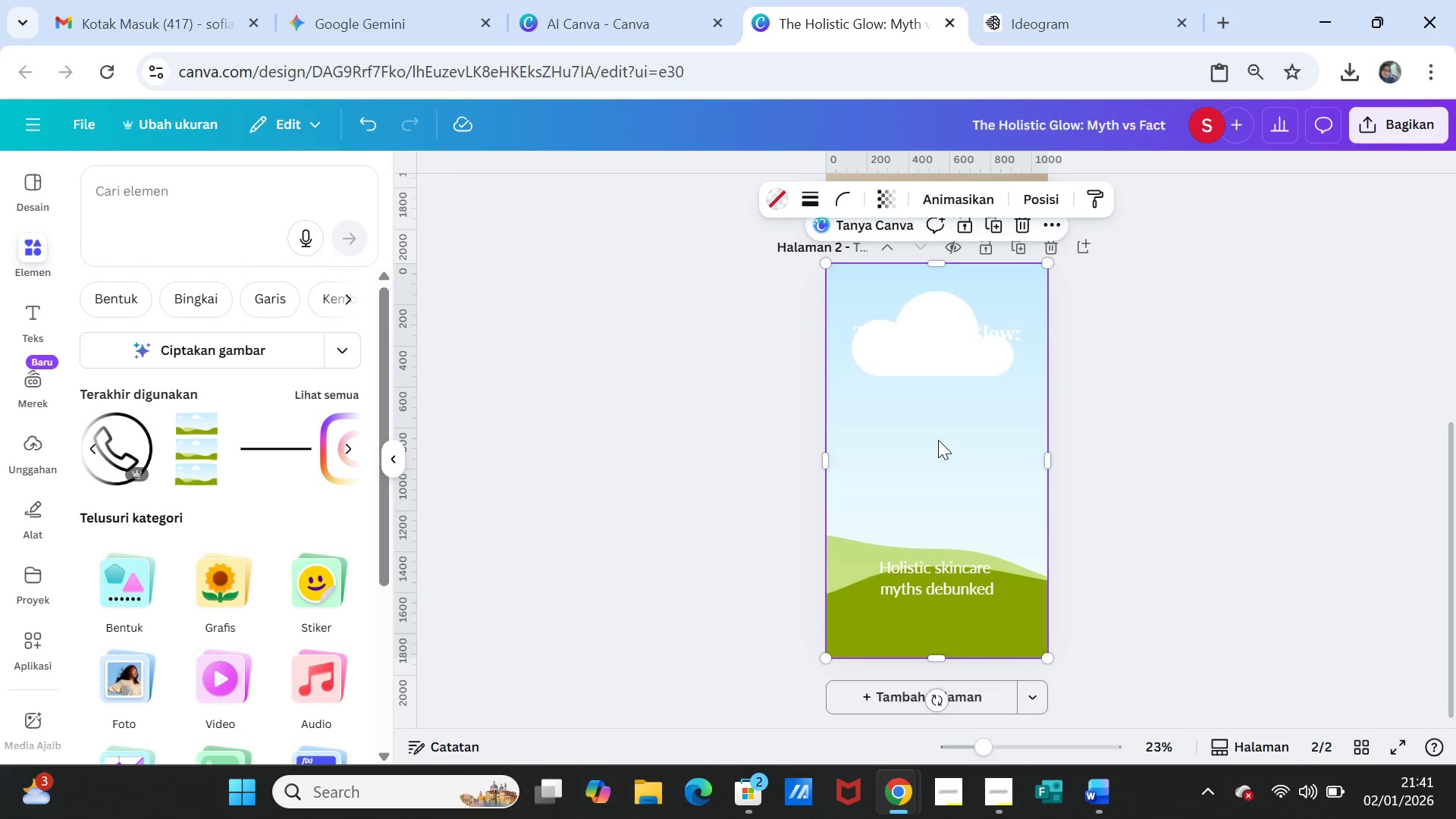 
right_click([938, 440])
 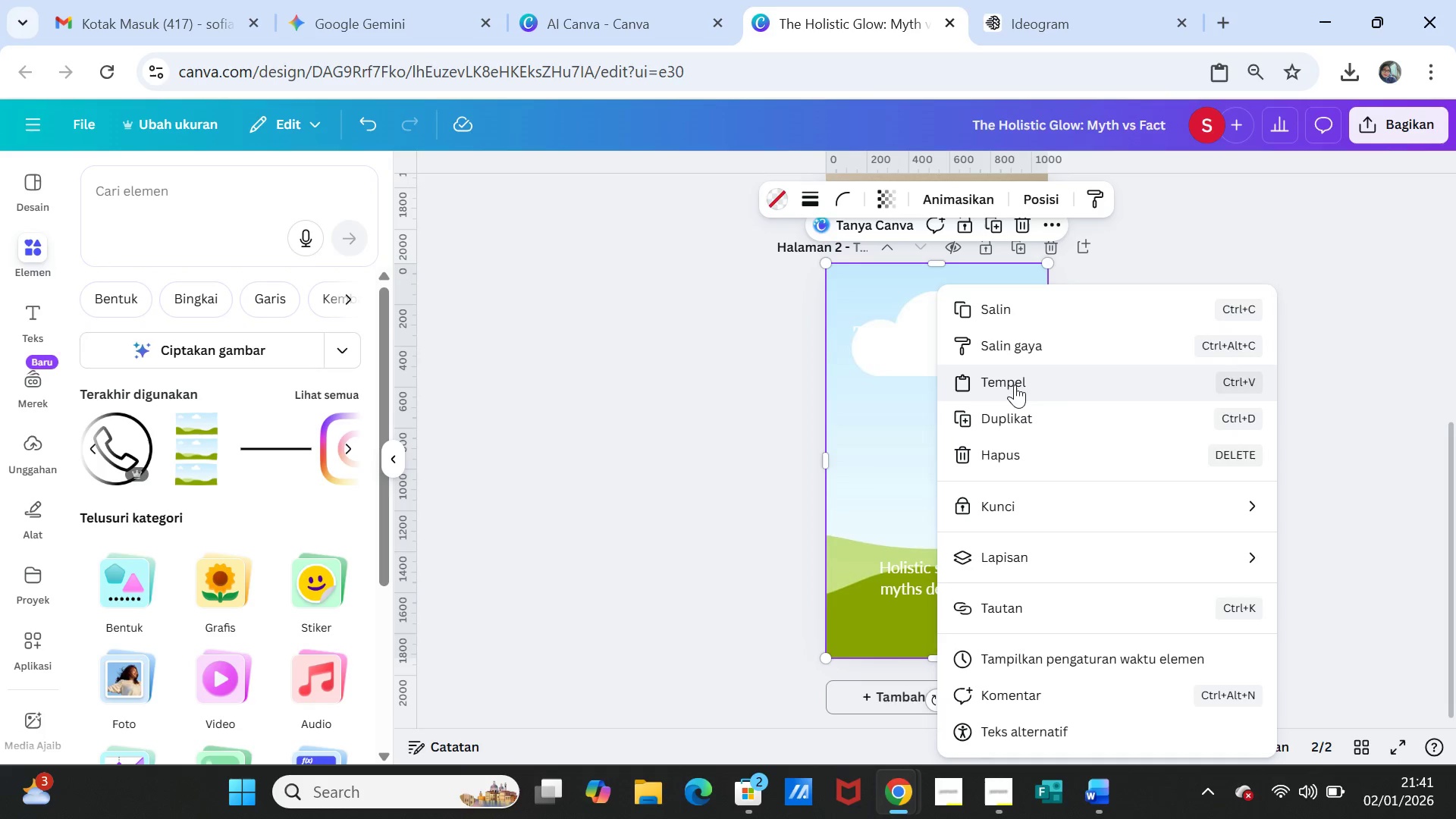 
left_click([1015, 384])
 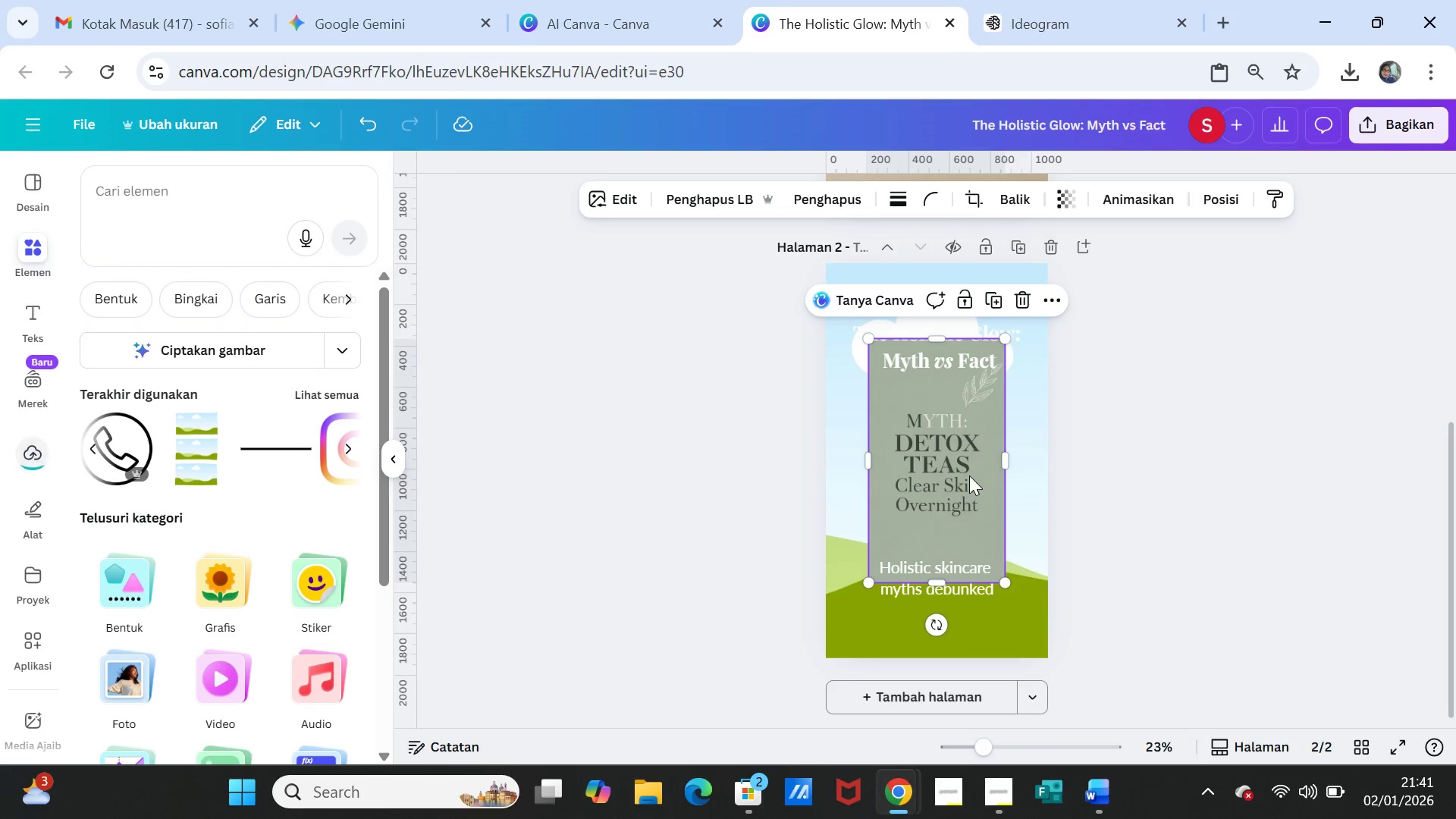 
left_click_drag(start_coordinate=[944, 466], to_coordinate=[944, 457])
 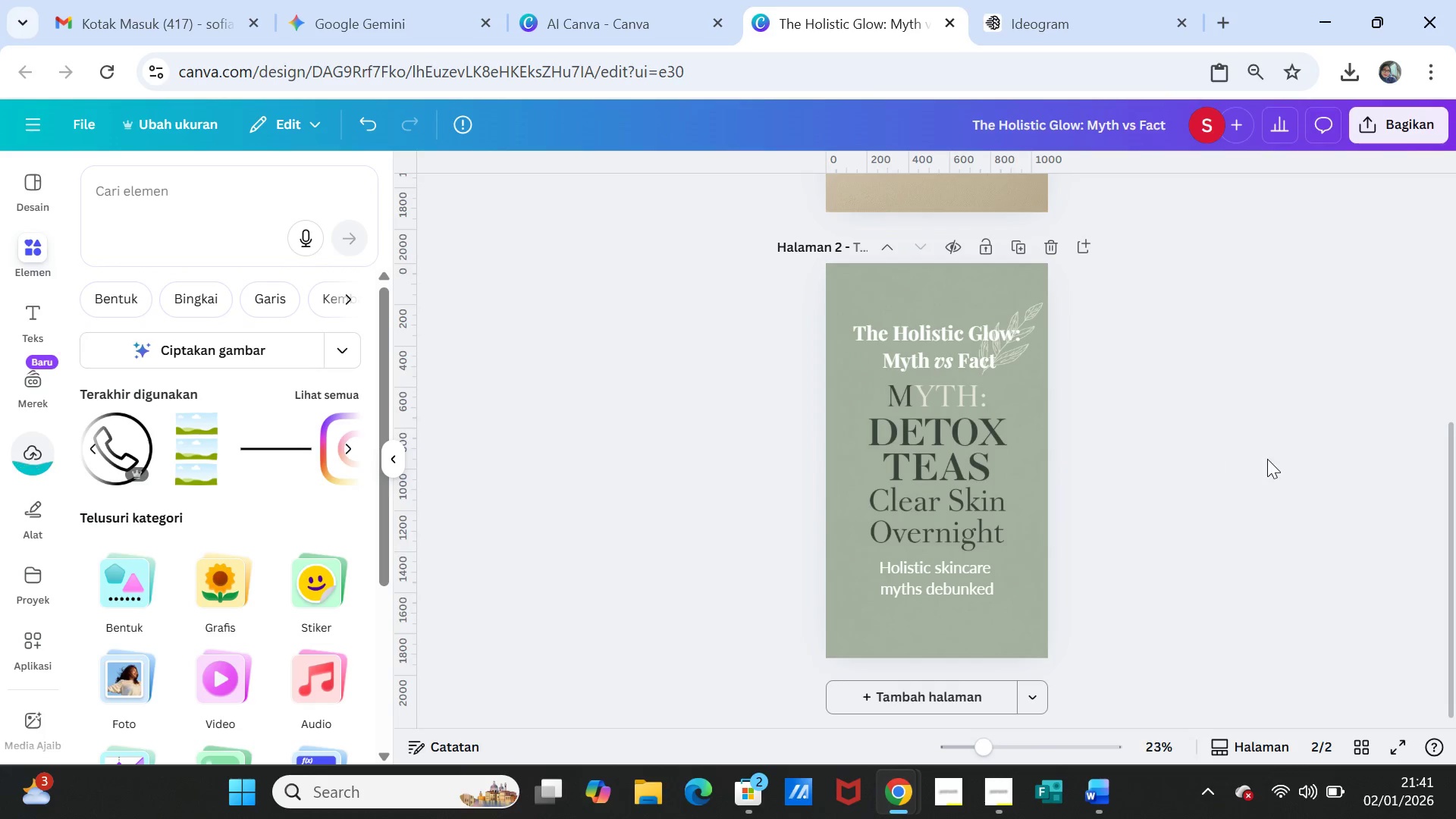 
left_click([1267, 459])
 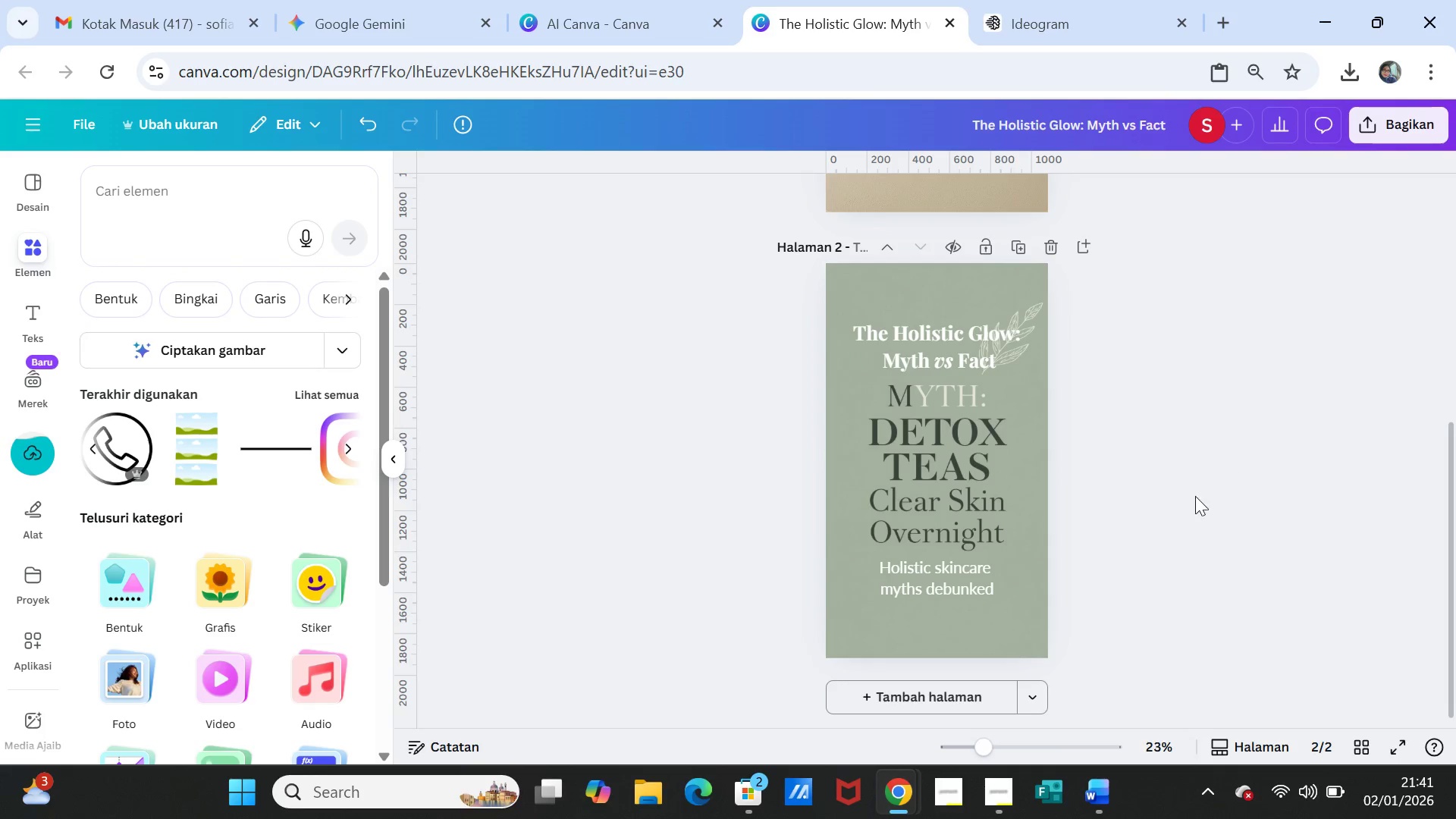 
scroll: coordinate [1203, 519], scroll_direction: up, amount: 2.0
 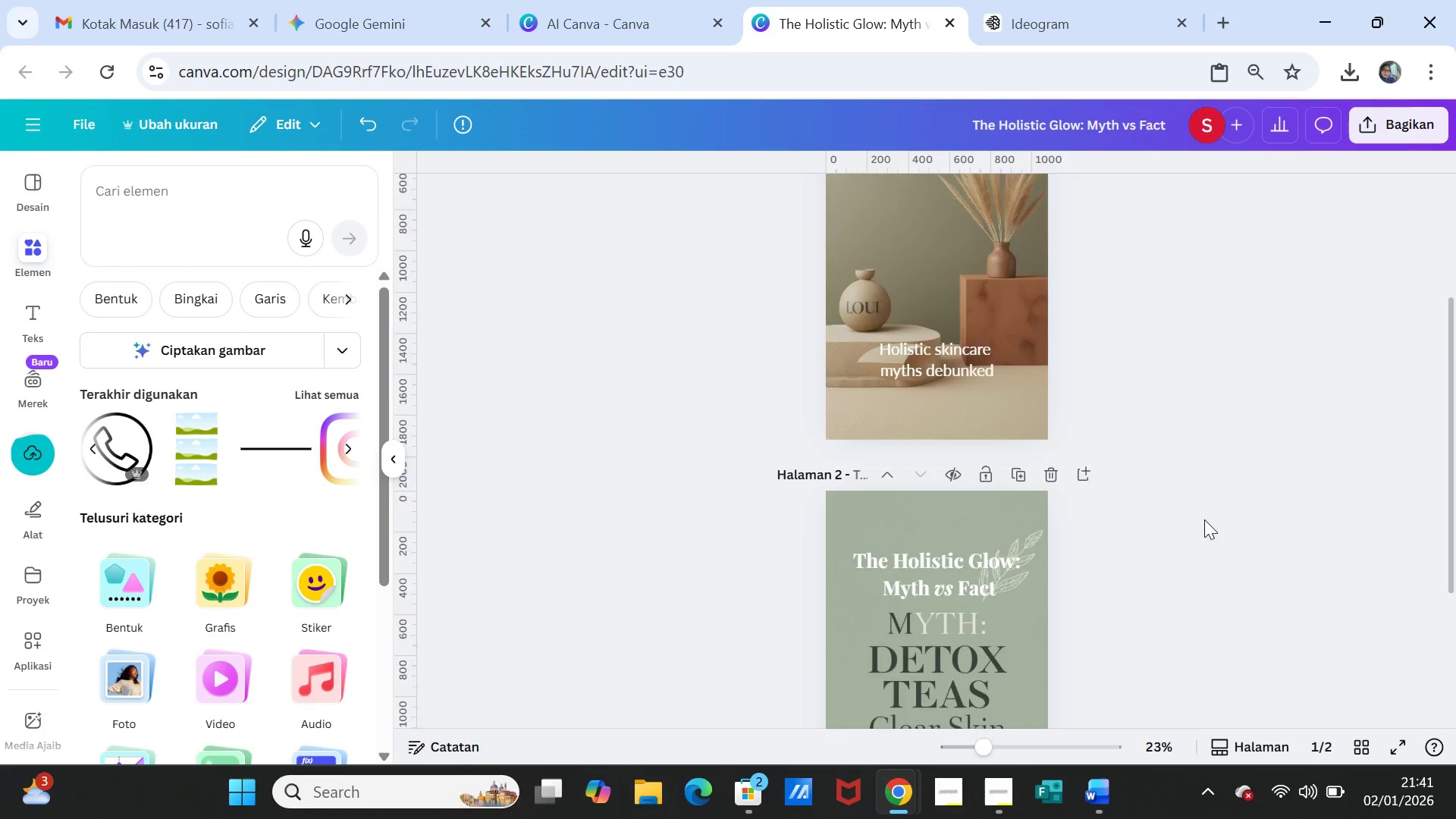 
scroll: coordinate [1204, 519], scroll_direction: down, amount: 2.0
 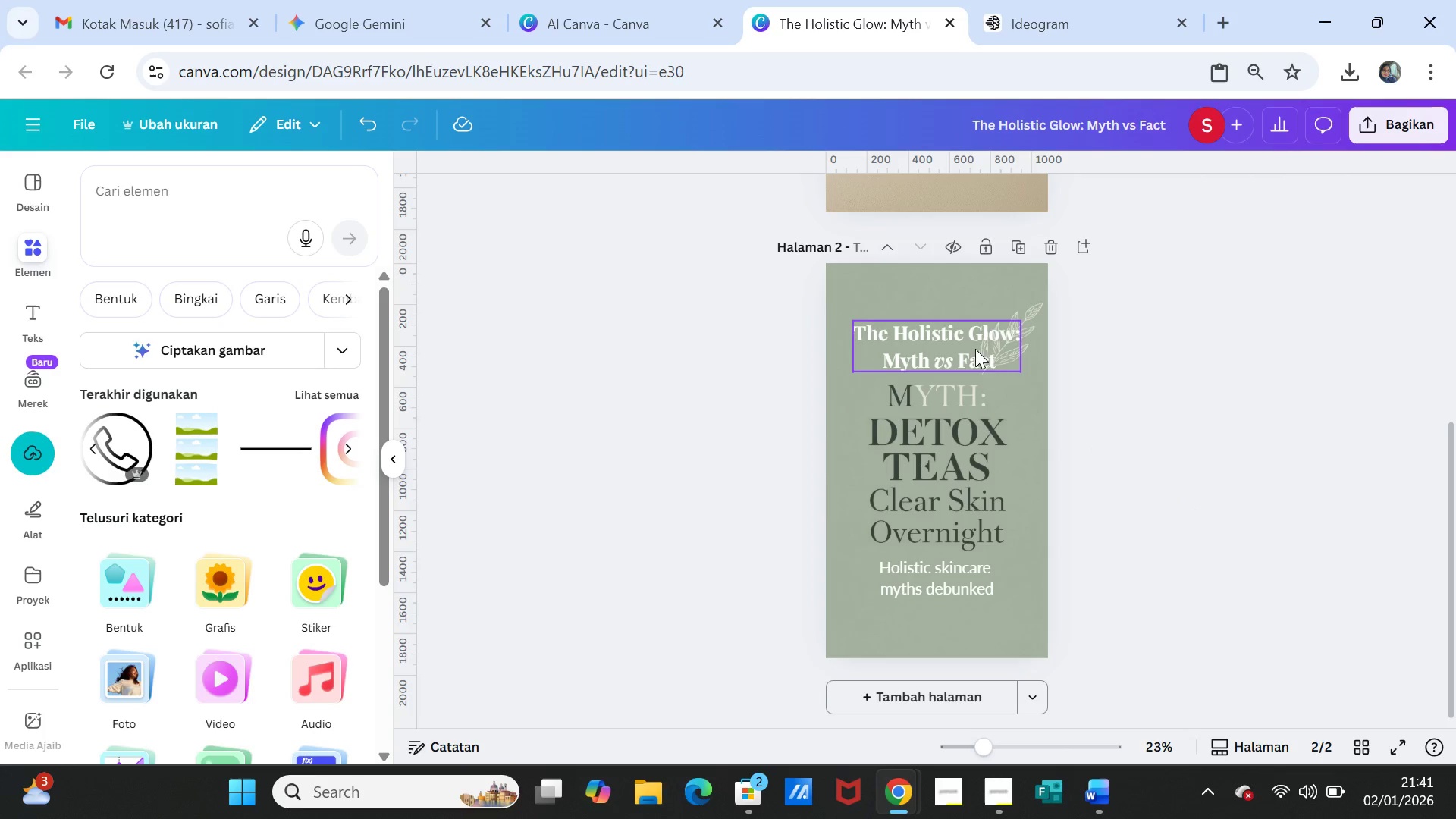 
left_click_drag(start_coordinate=[974, 344], to_coordinate=[976, 337])
 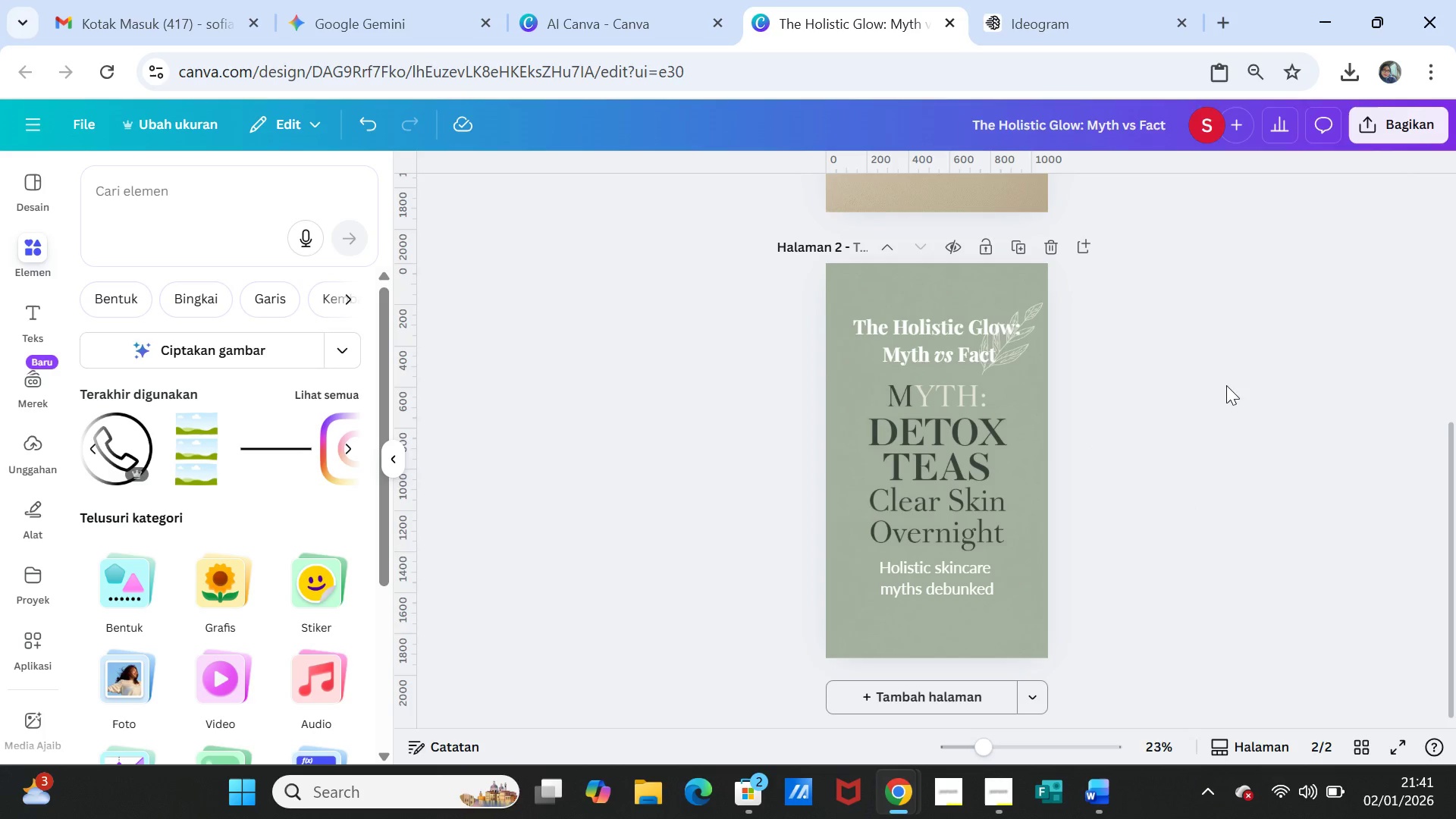 
left_click([1232, 378])
 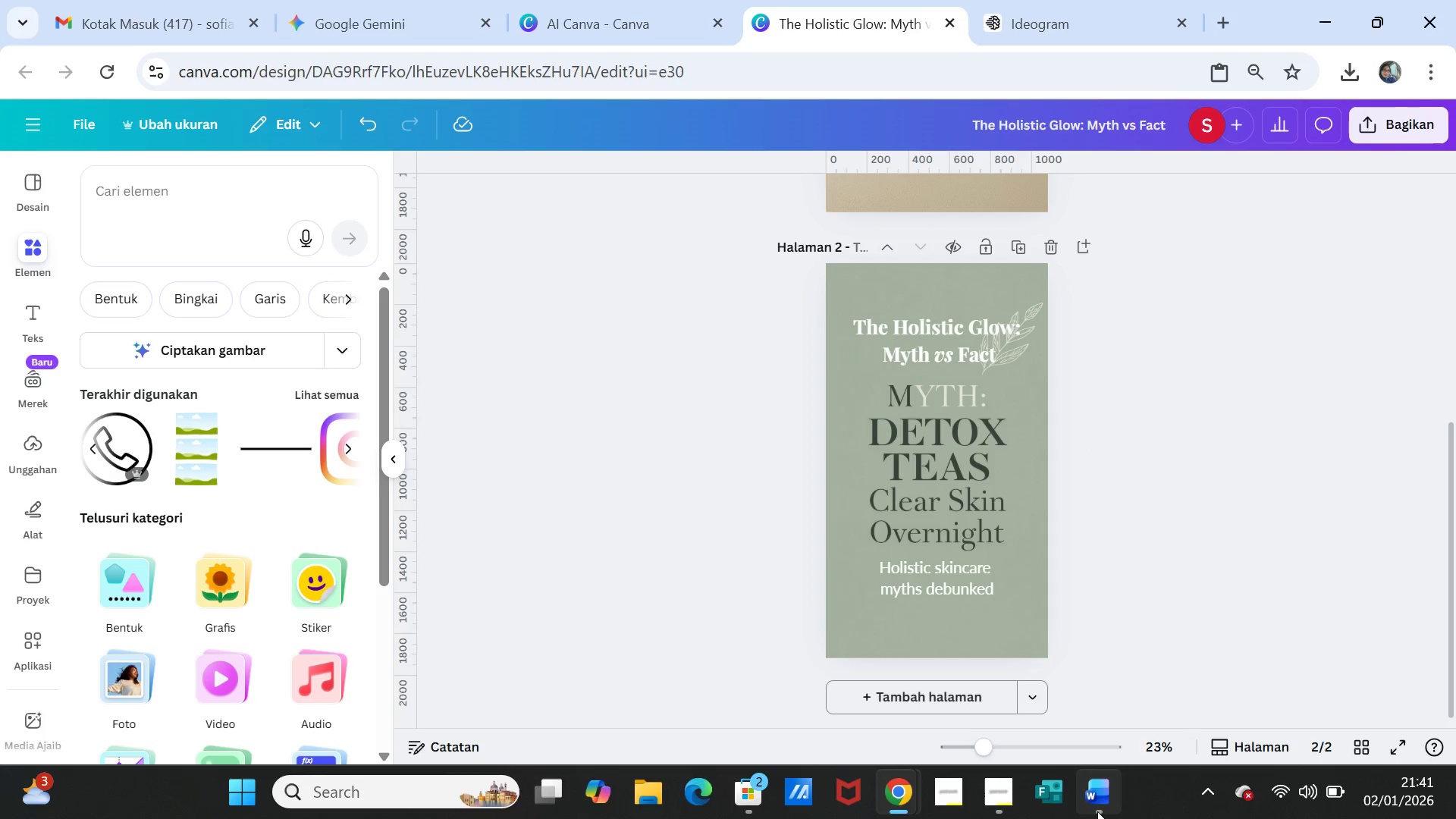 
left_click([1098, 803])
 